 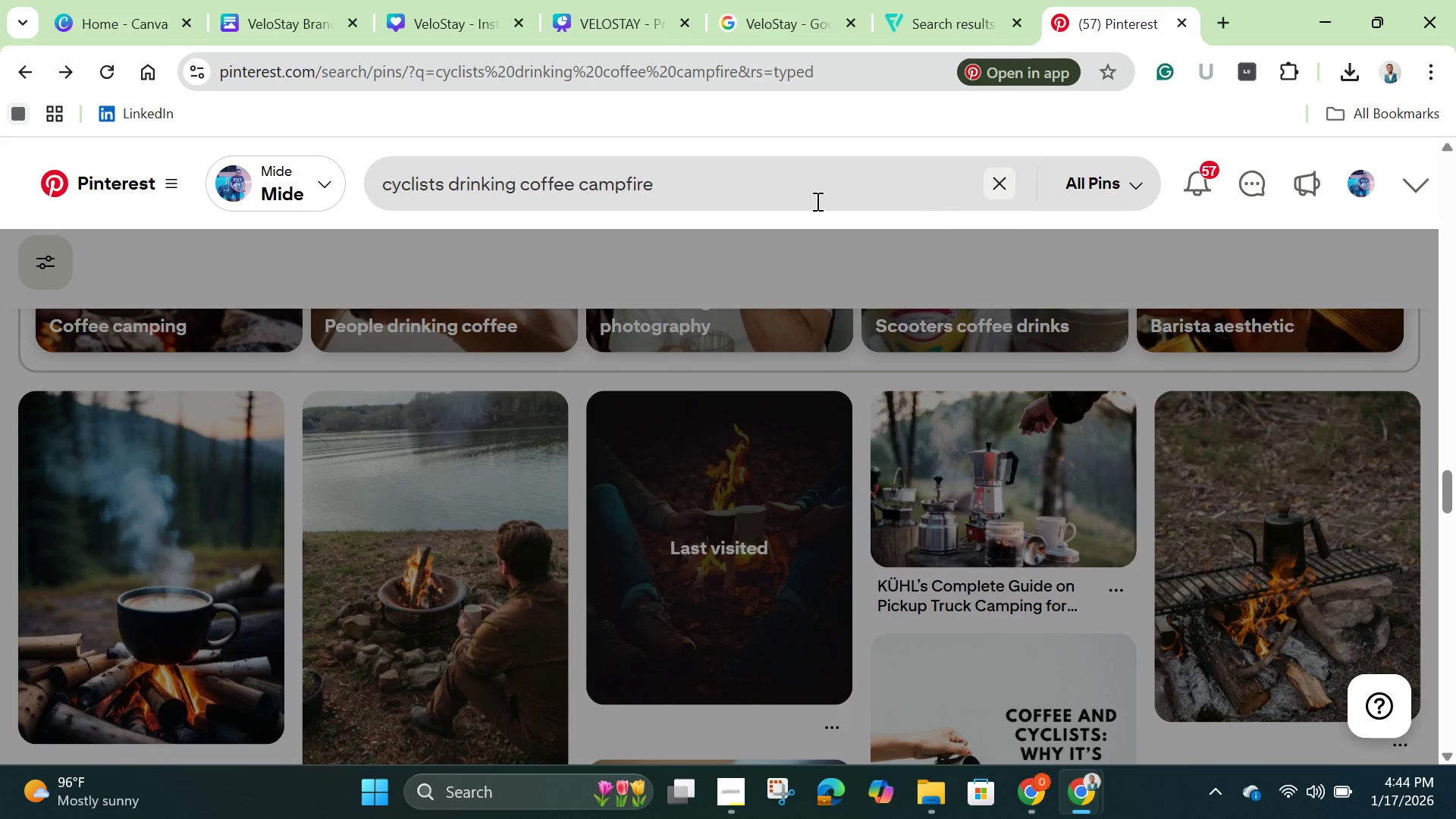 
left_click([726, 194])
 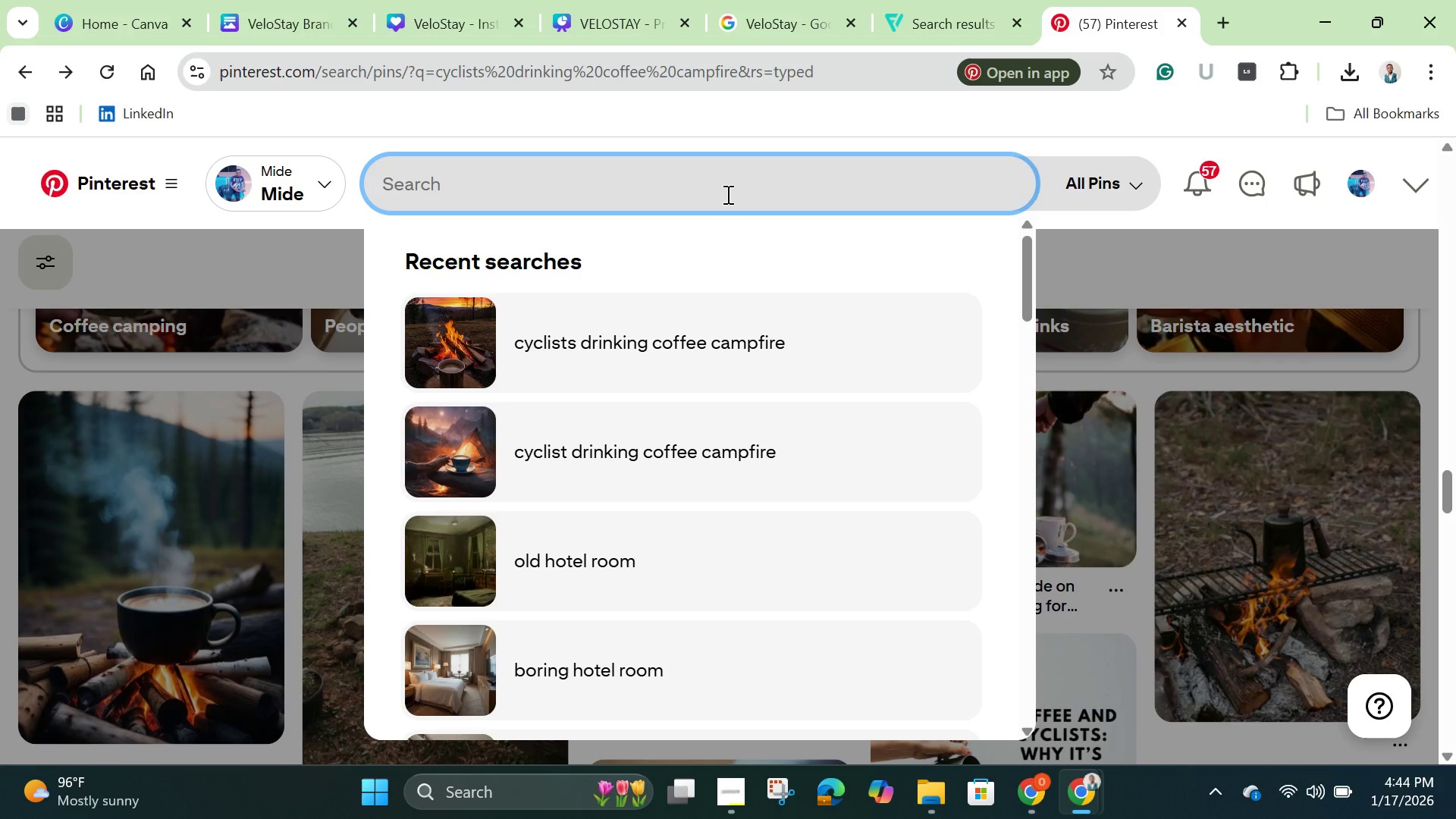 
type(modern cabin)
 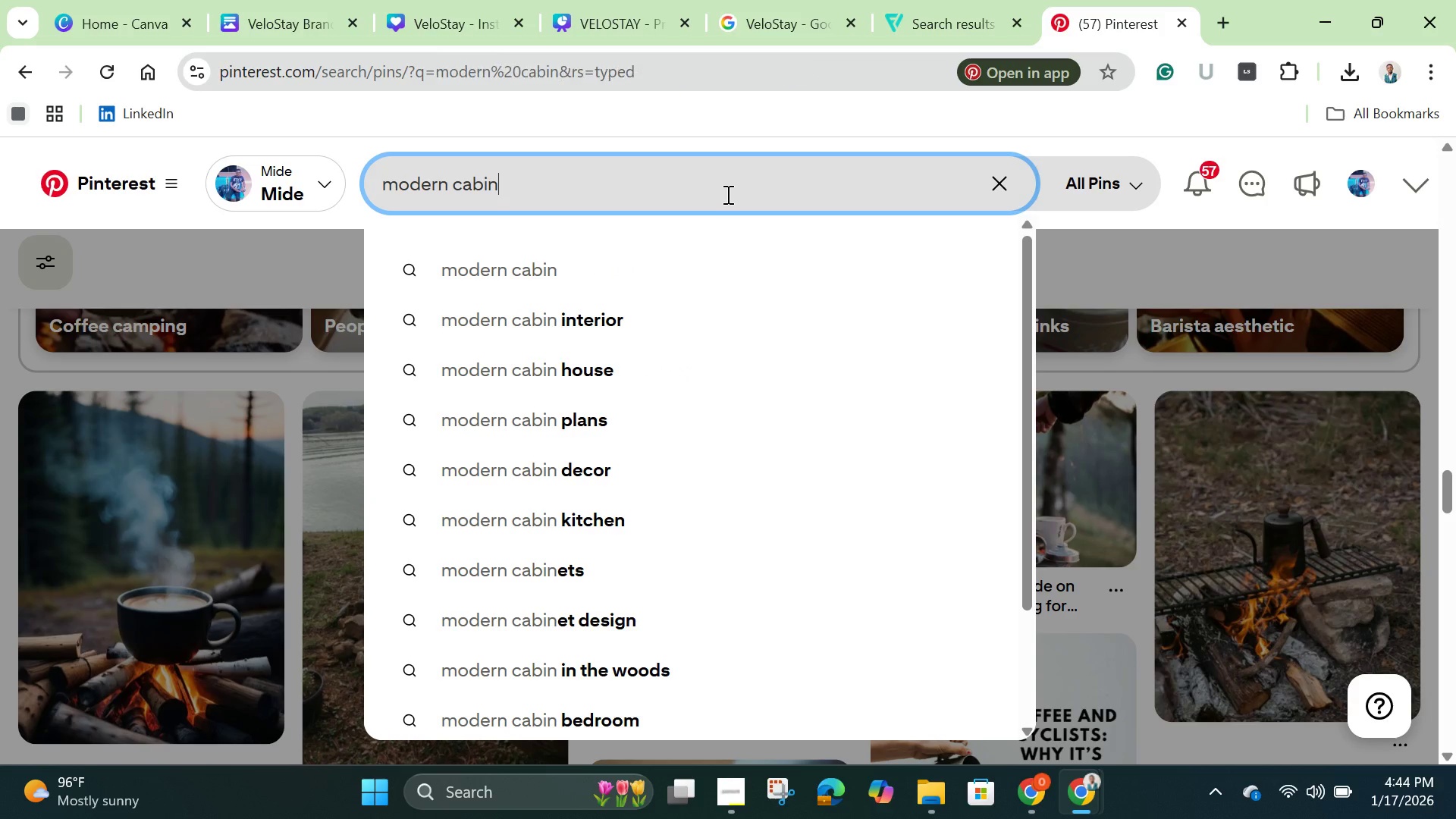 
key(Enter)
 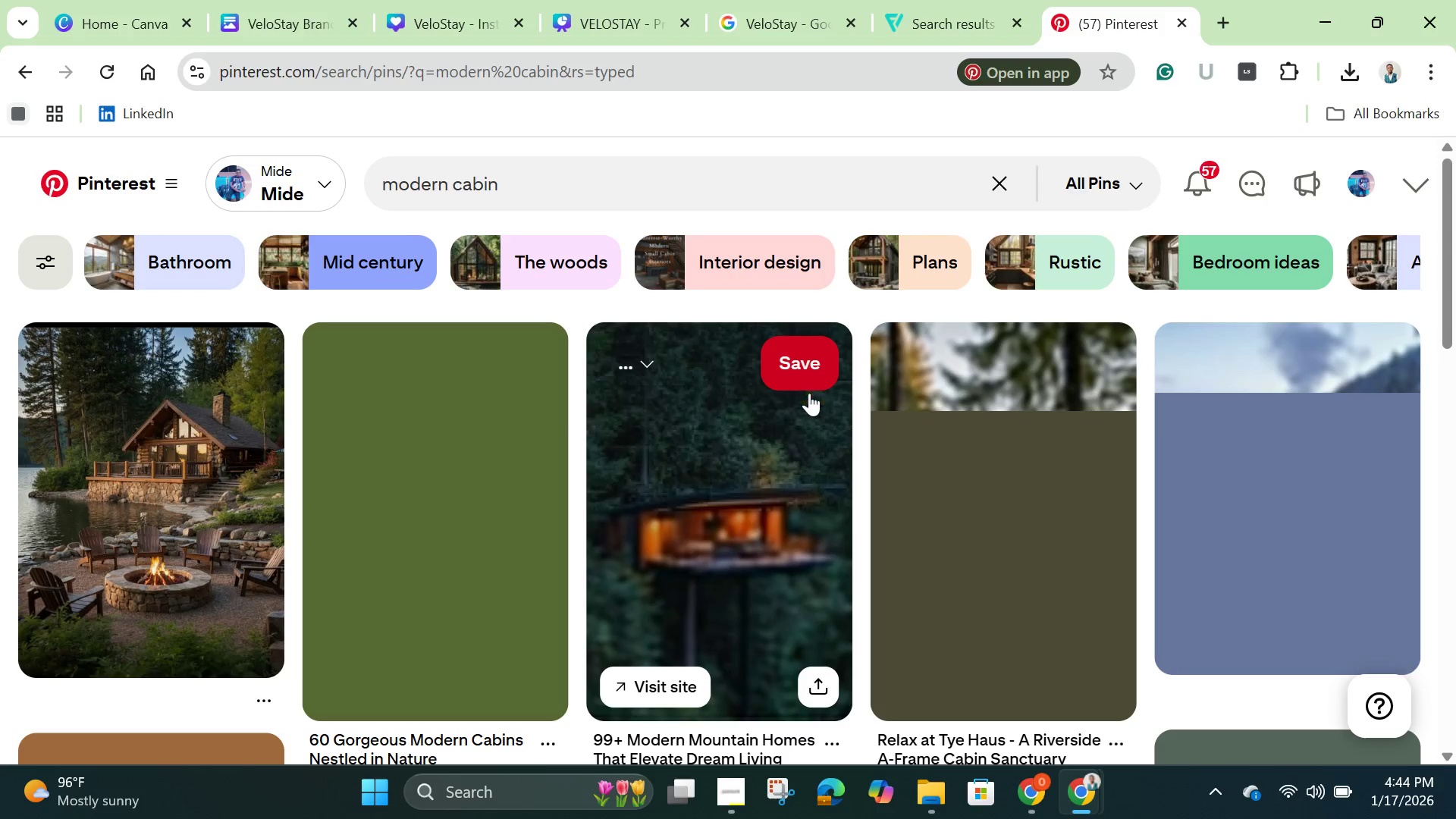 
wait(8.23)
 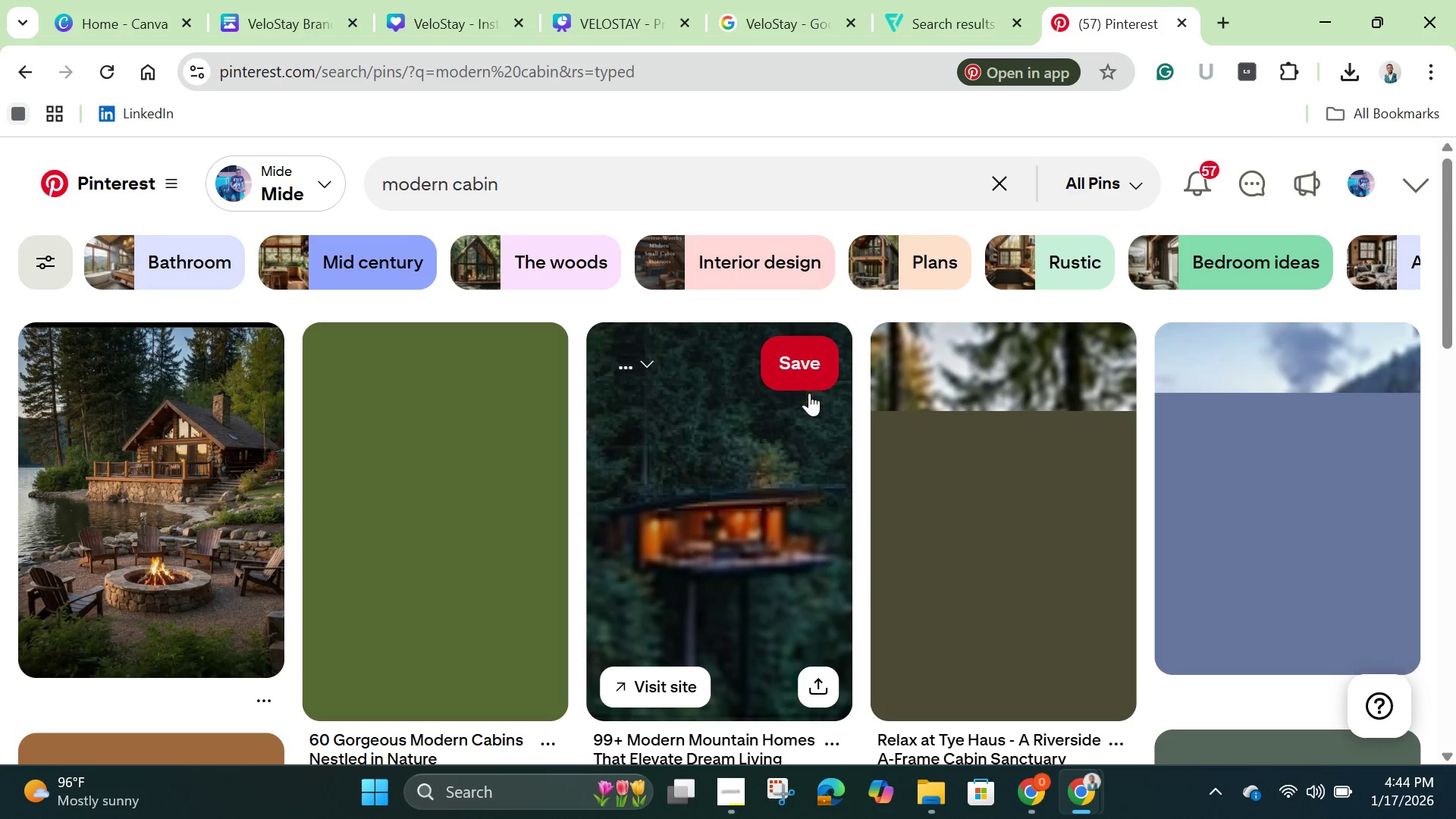 
scroll: coordinate [805, 629], scroll_direction: down, amount: 6.0
 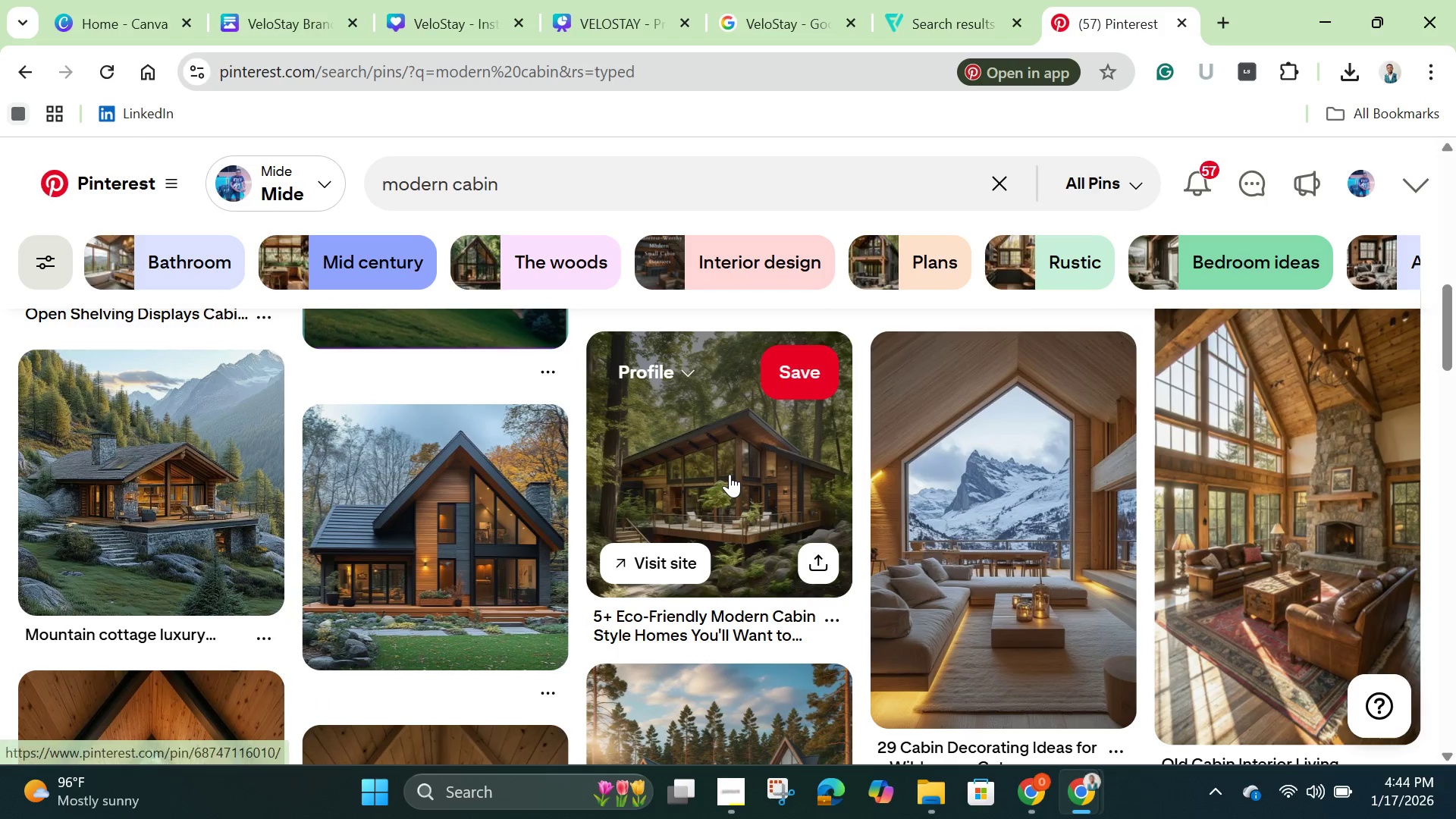 
left_click([730, 474])
 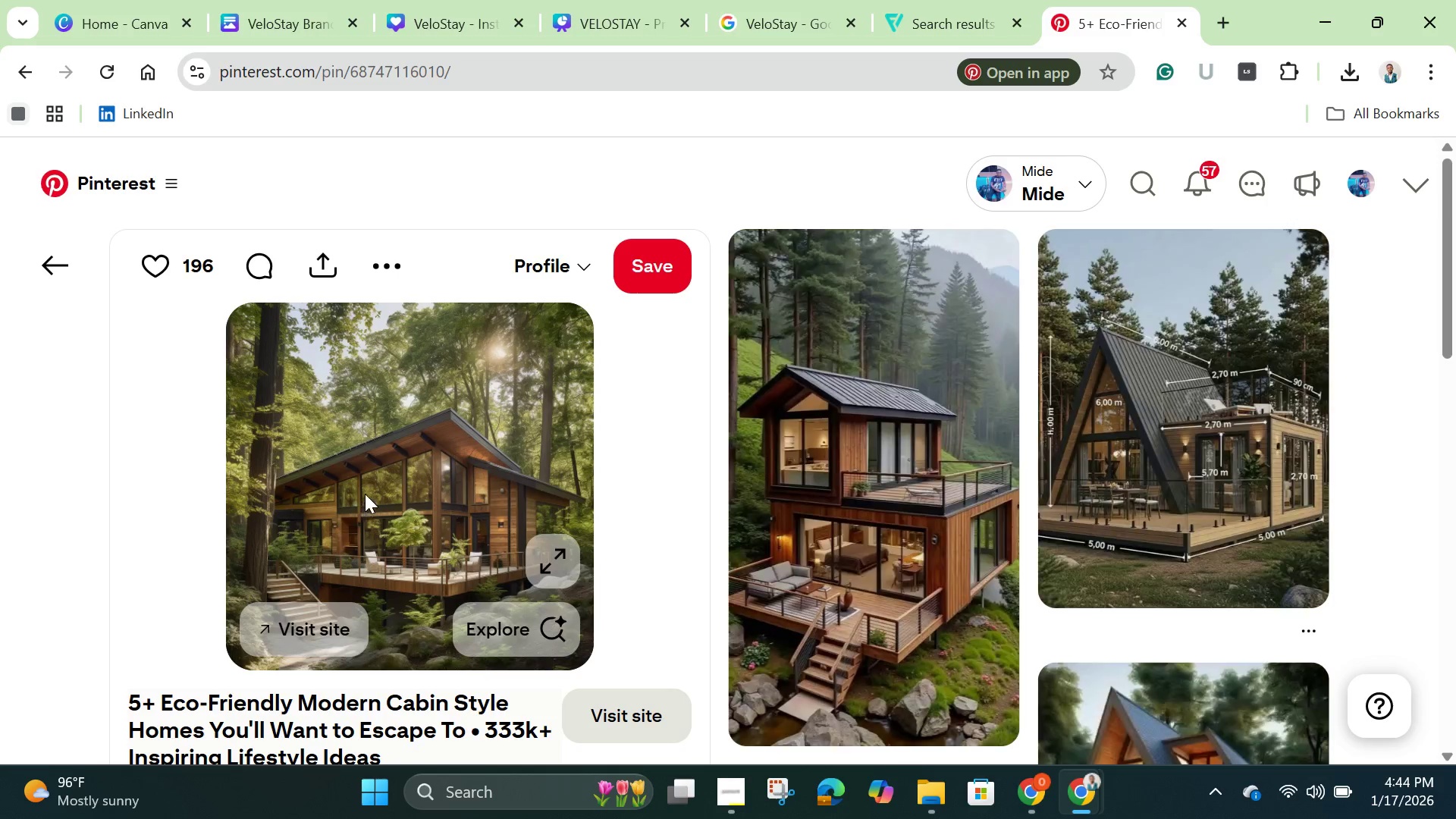 
right_click([383, 469])
 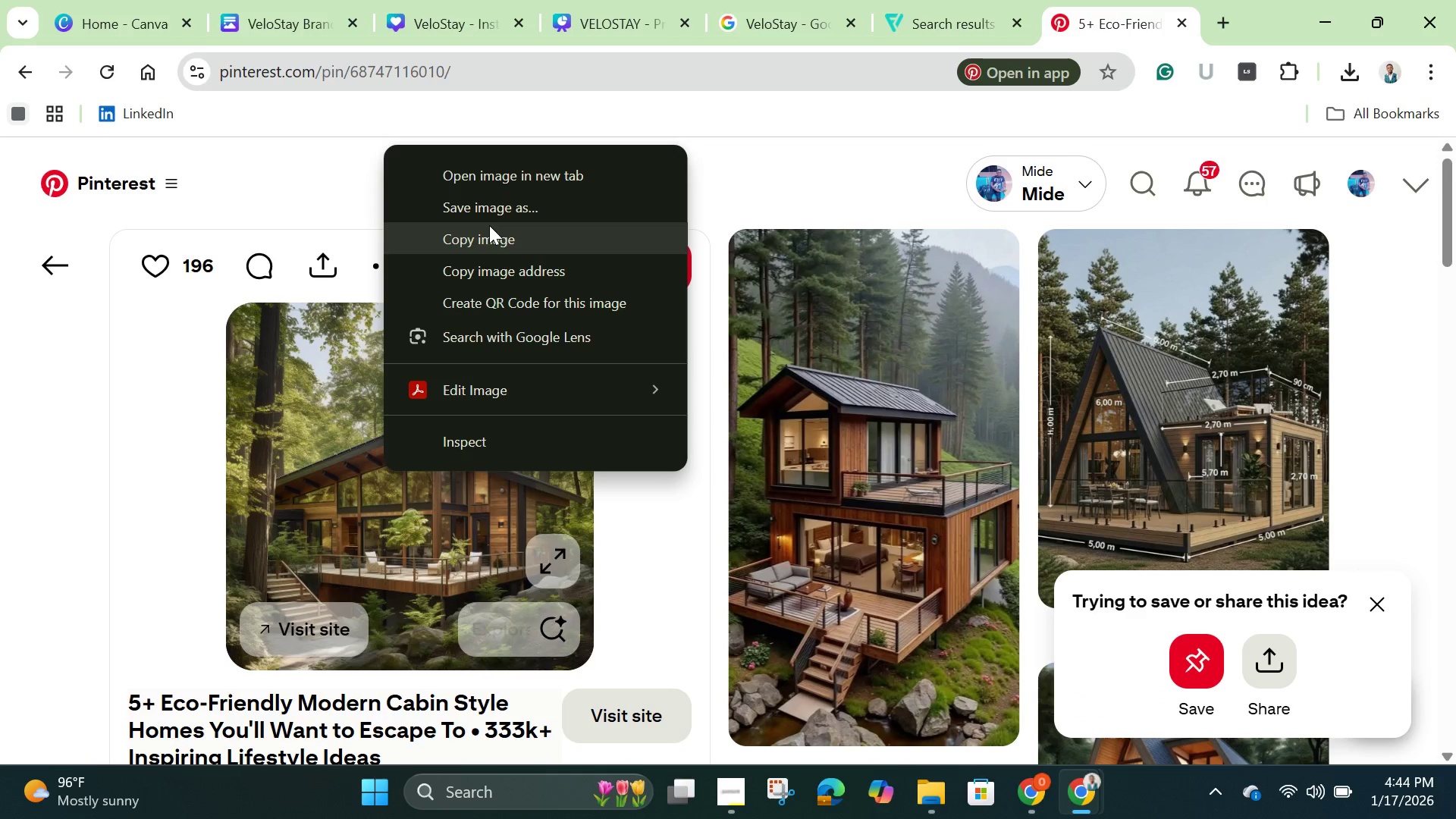 
left_click([485, 240])
 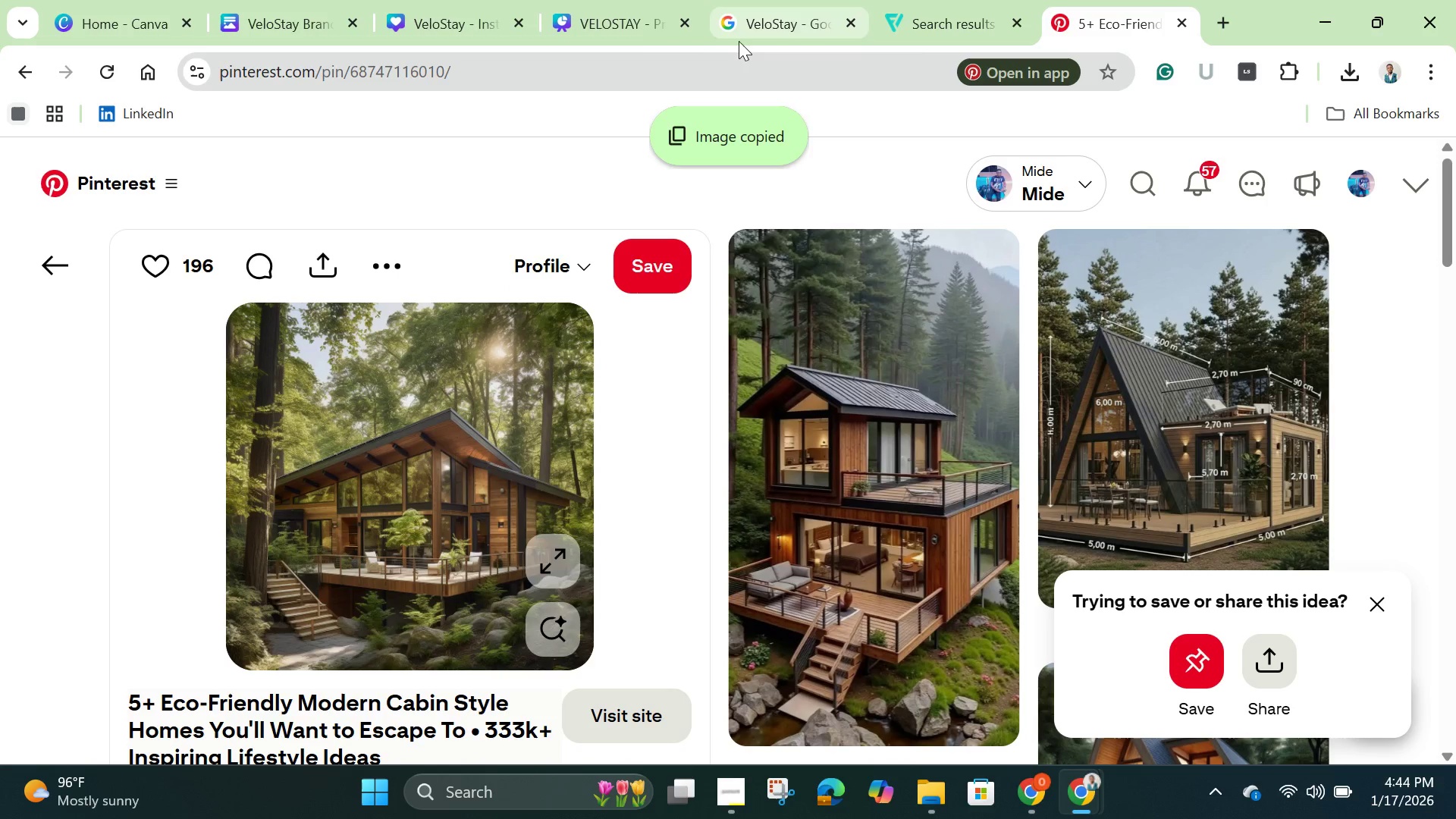 
left_click([610, 29])
 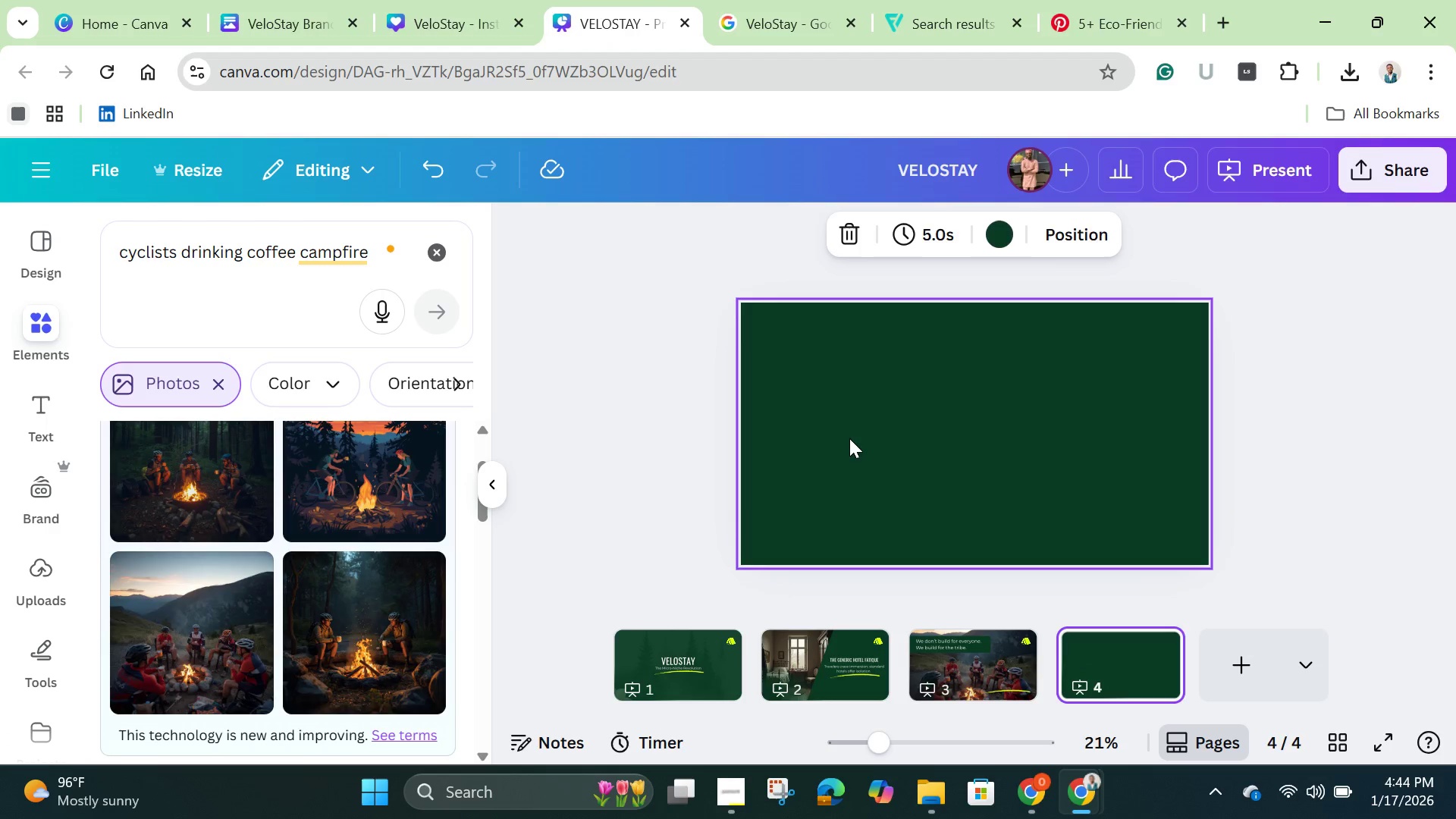 
left_click([851, 438])
 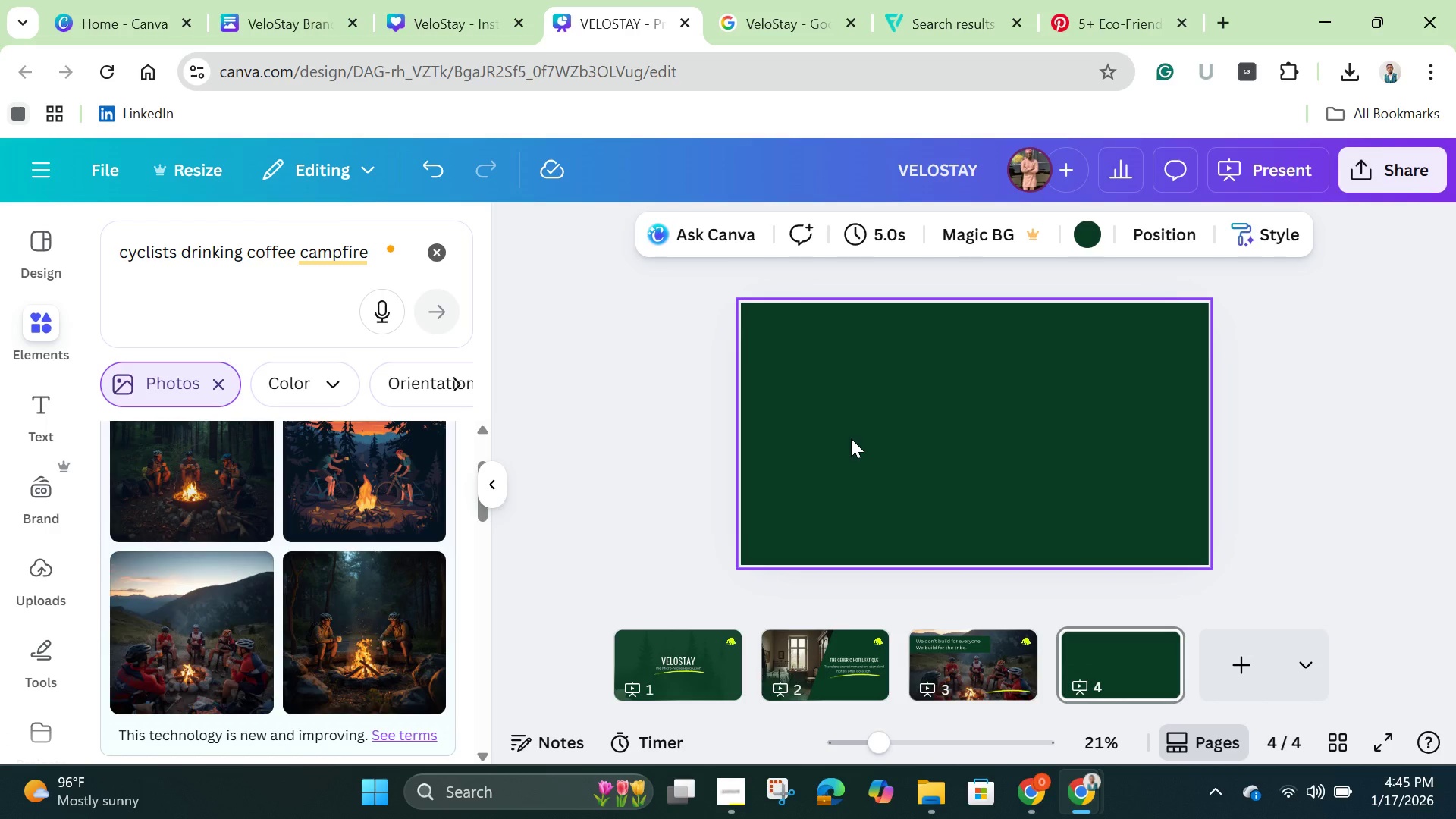 
wait(20.89)
 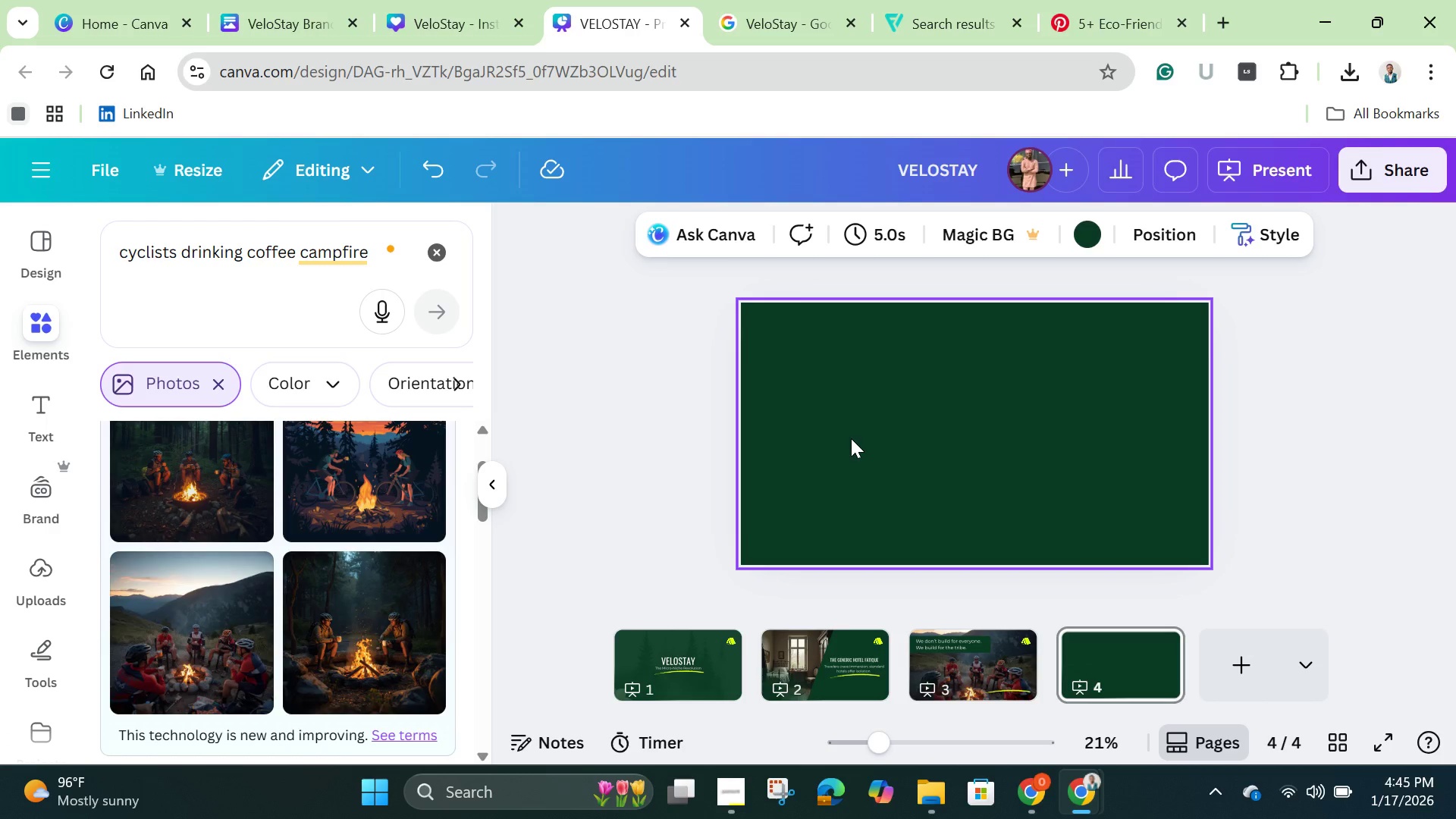 
key(Control+V)
 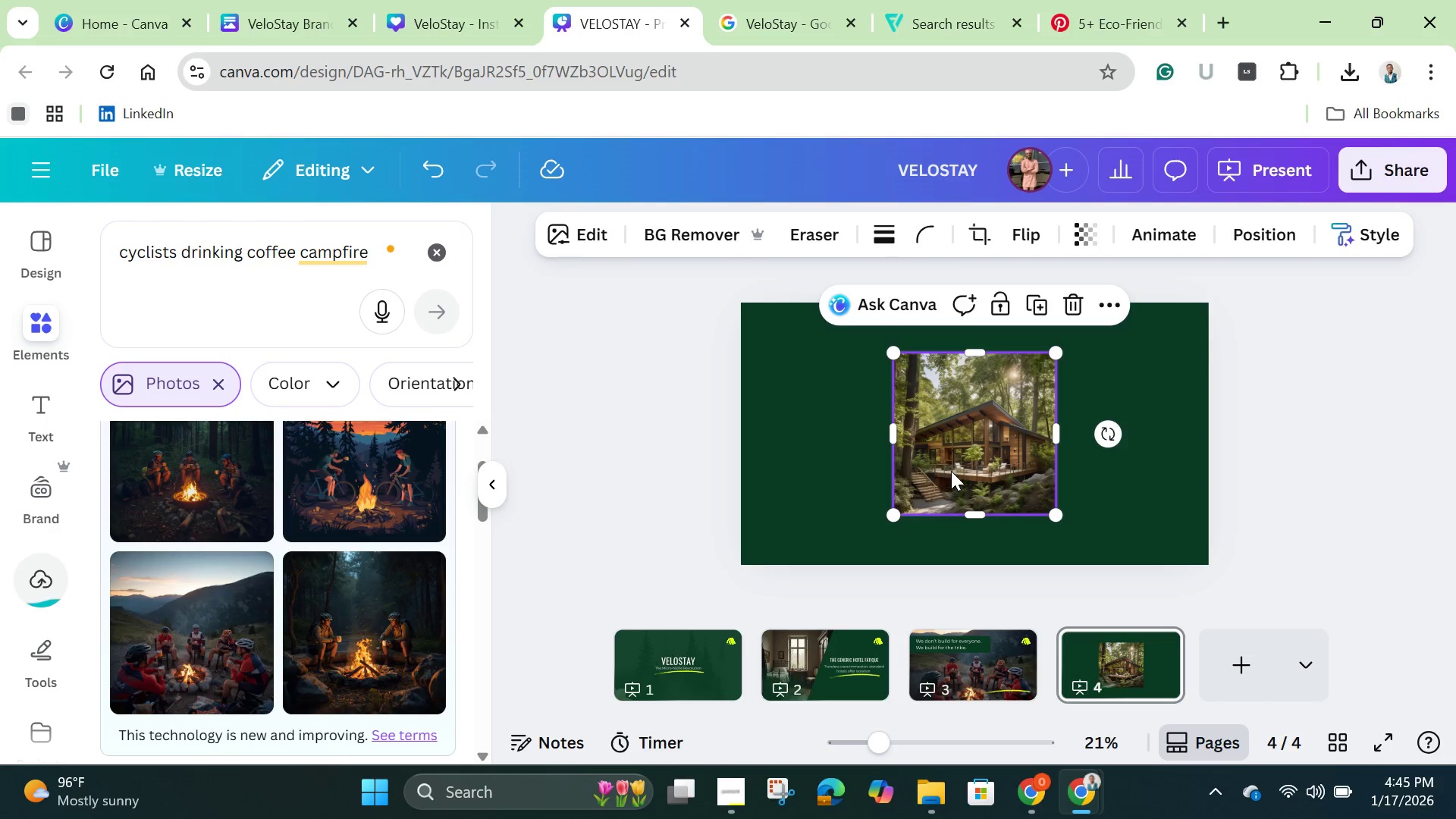 
left_click_drag(start_coordinate=[966, 457], to_coordinate=[816, 408])
 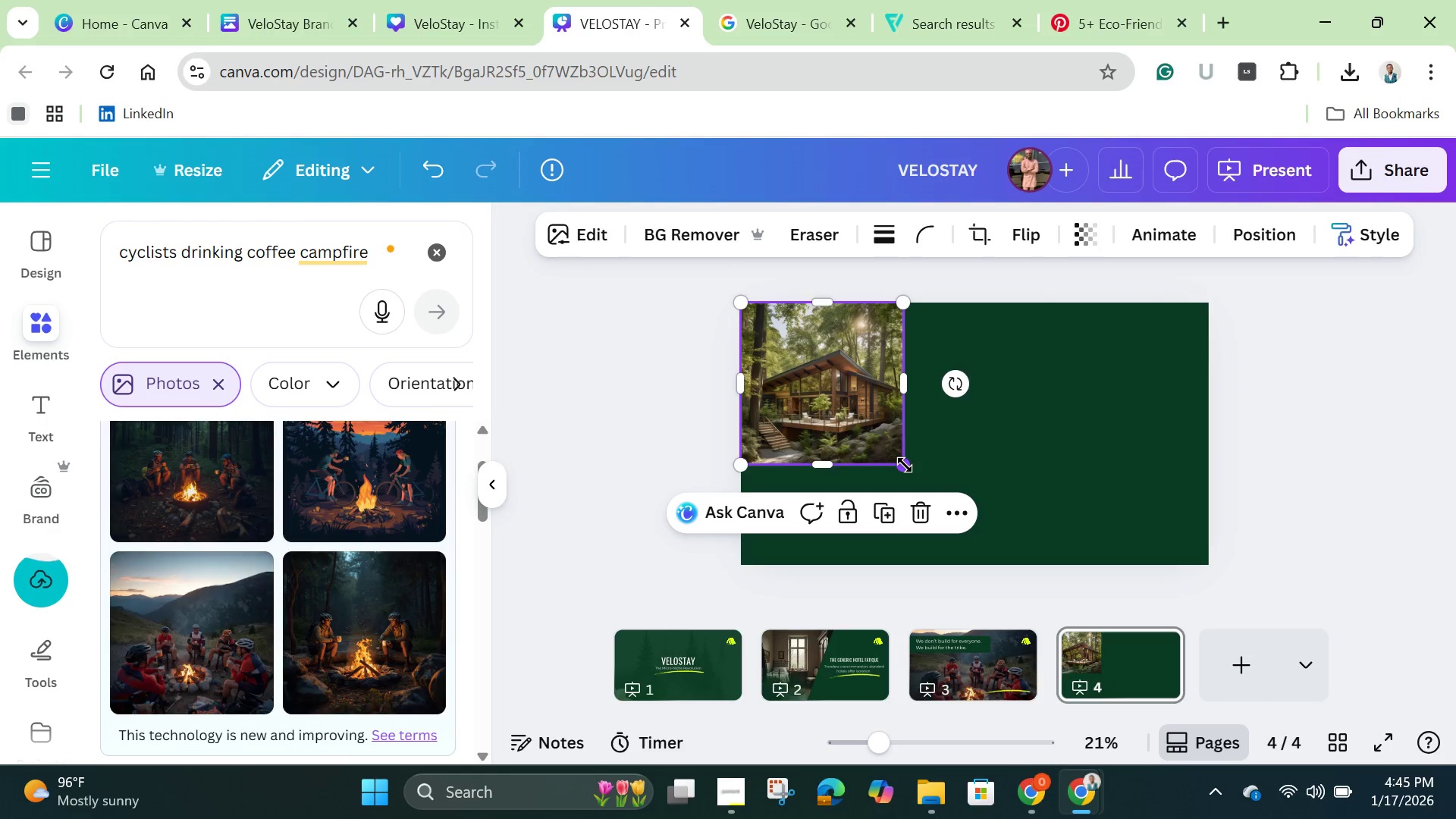 
left_click_drag(start_coordinate=[905, 466], to_coordinate=[1003, 568])
 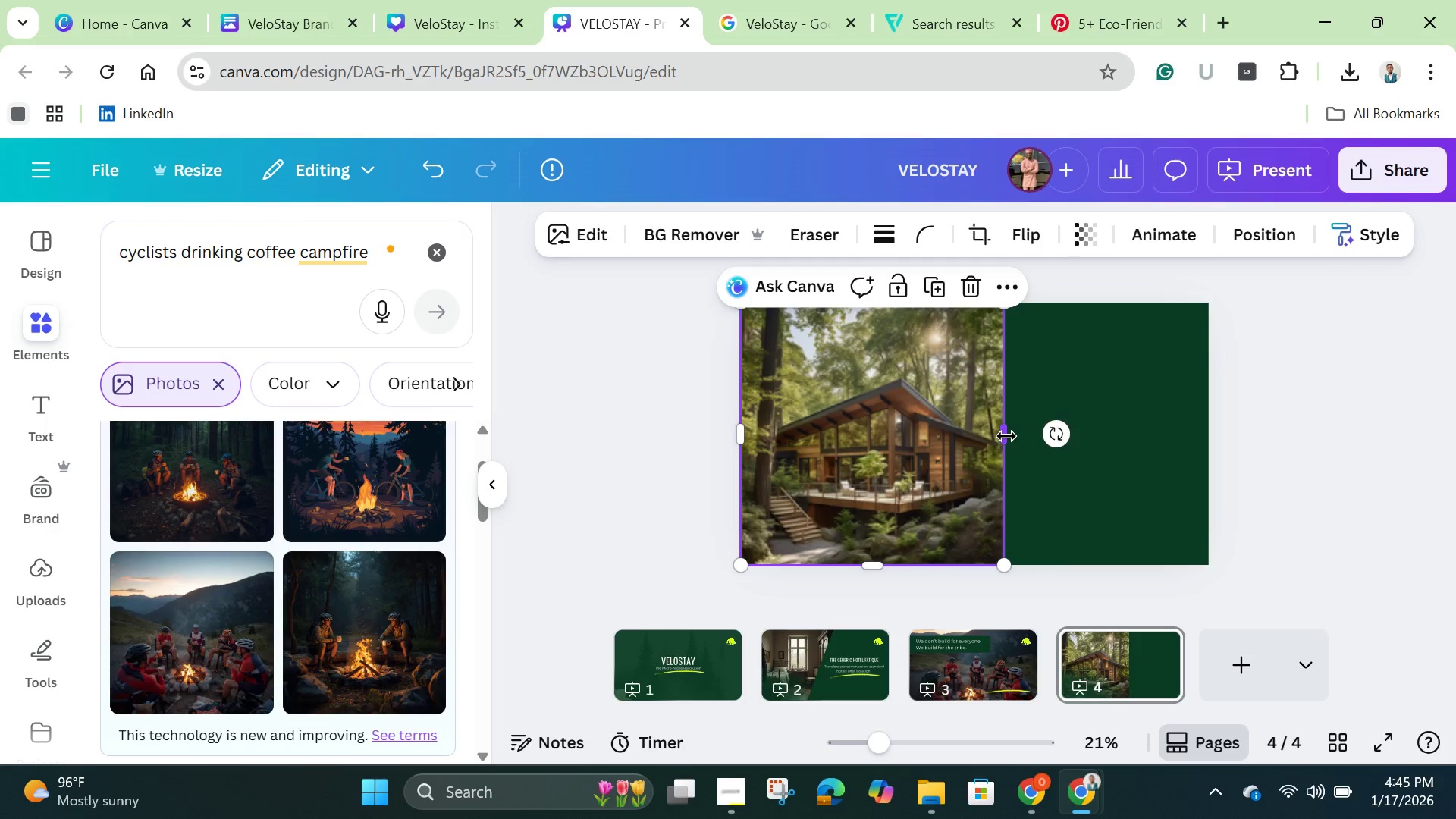 
left_click_drag(start_coordinate=[1006, 436], to_coordinate=[1212, 455])
 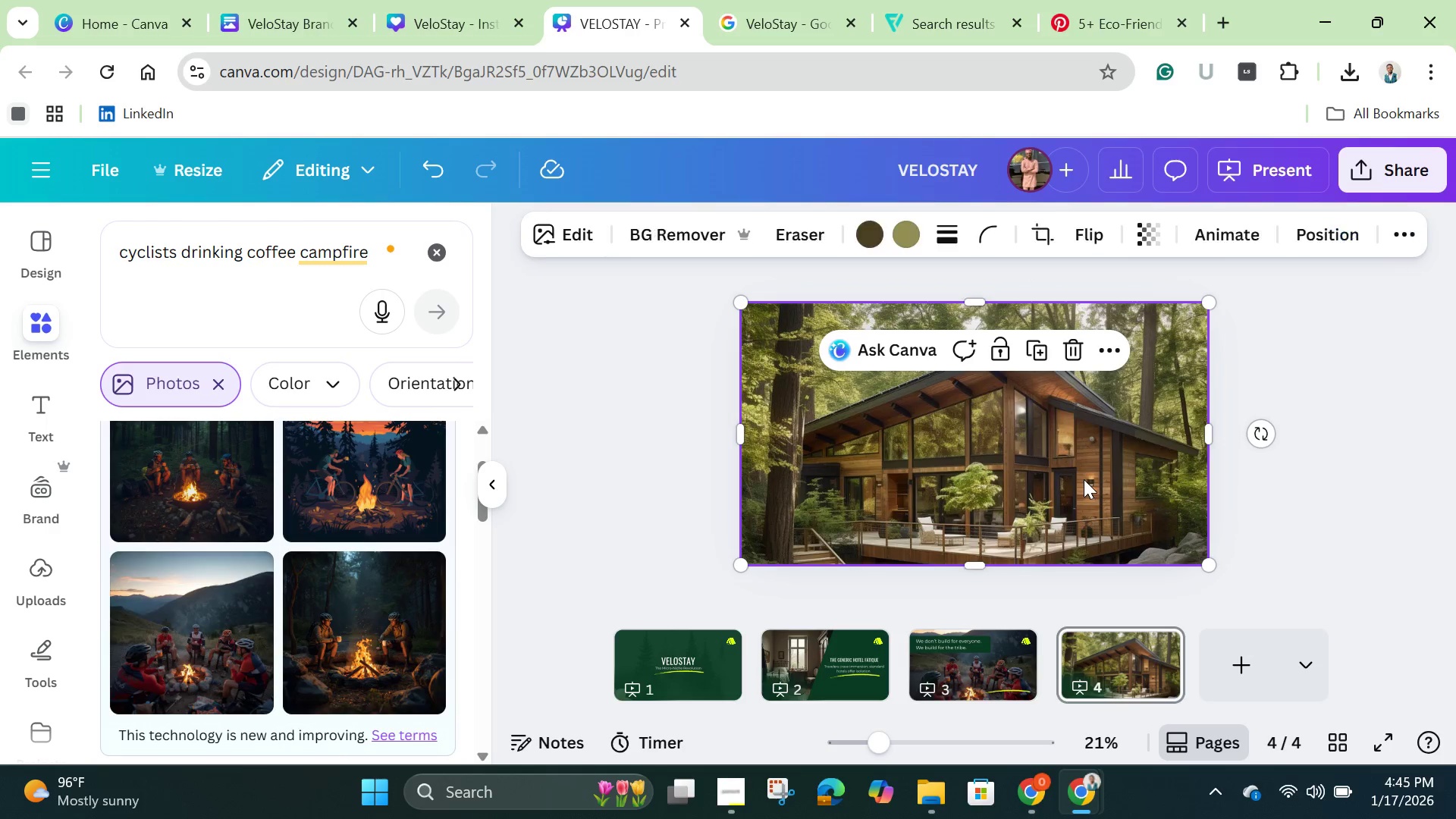 
left_click([1084, 479])
 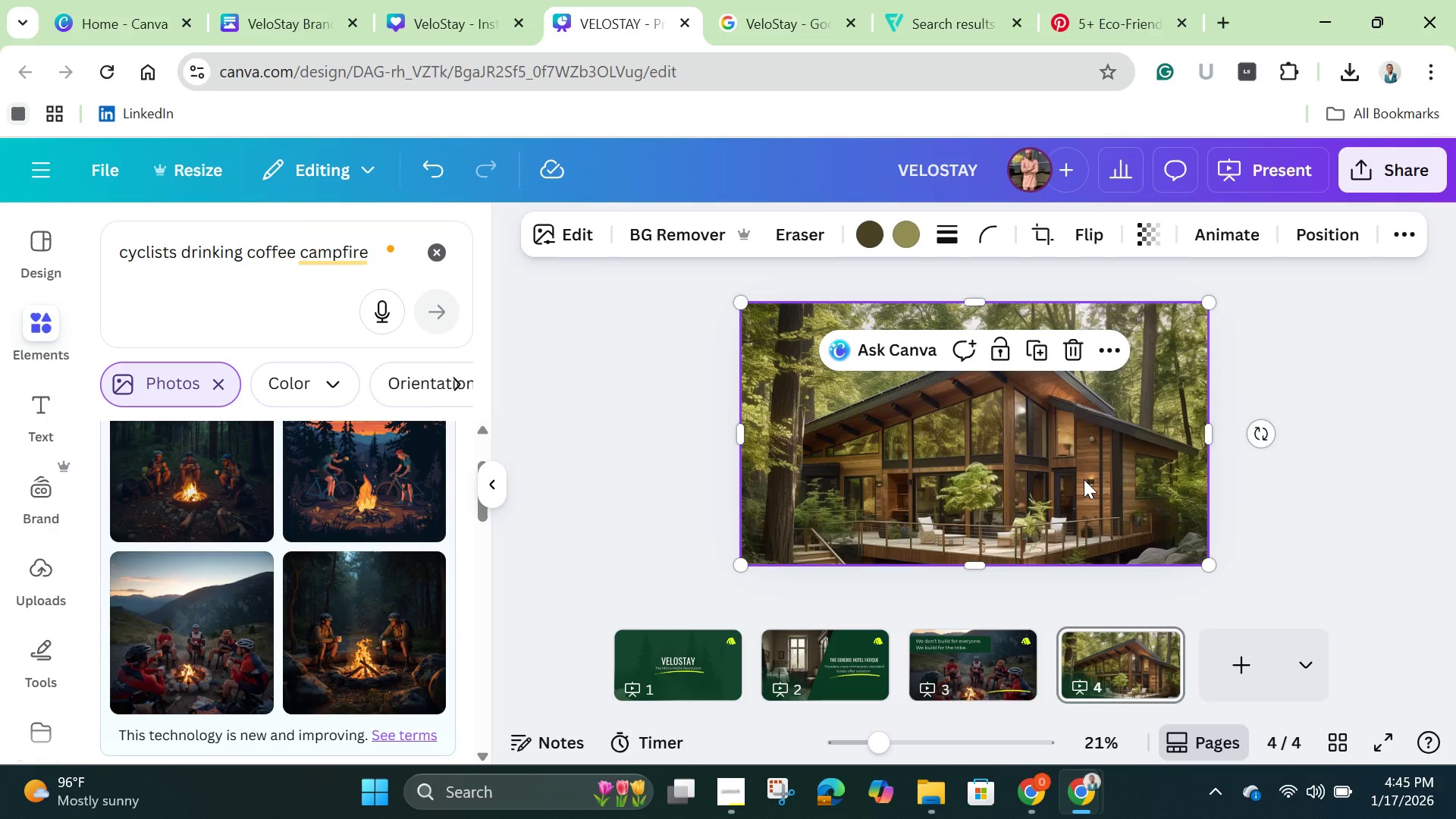 
double_click([1084, 479])
 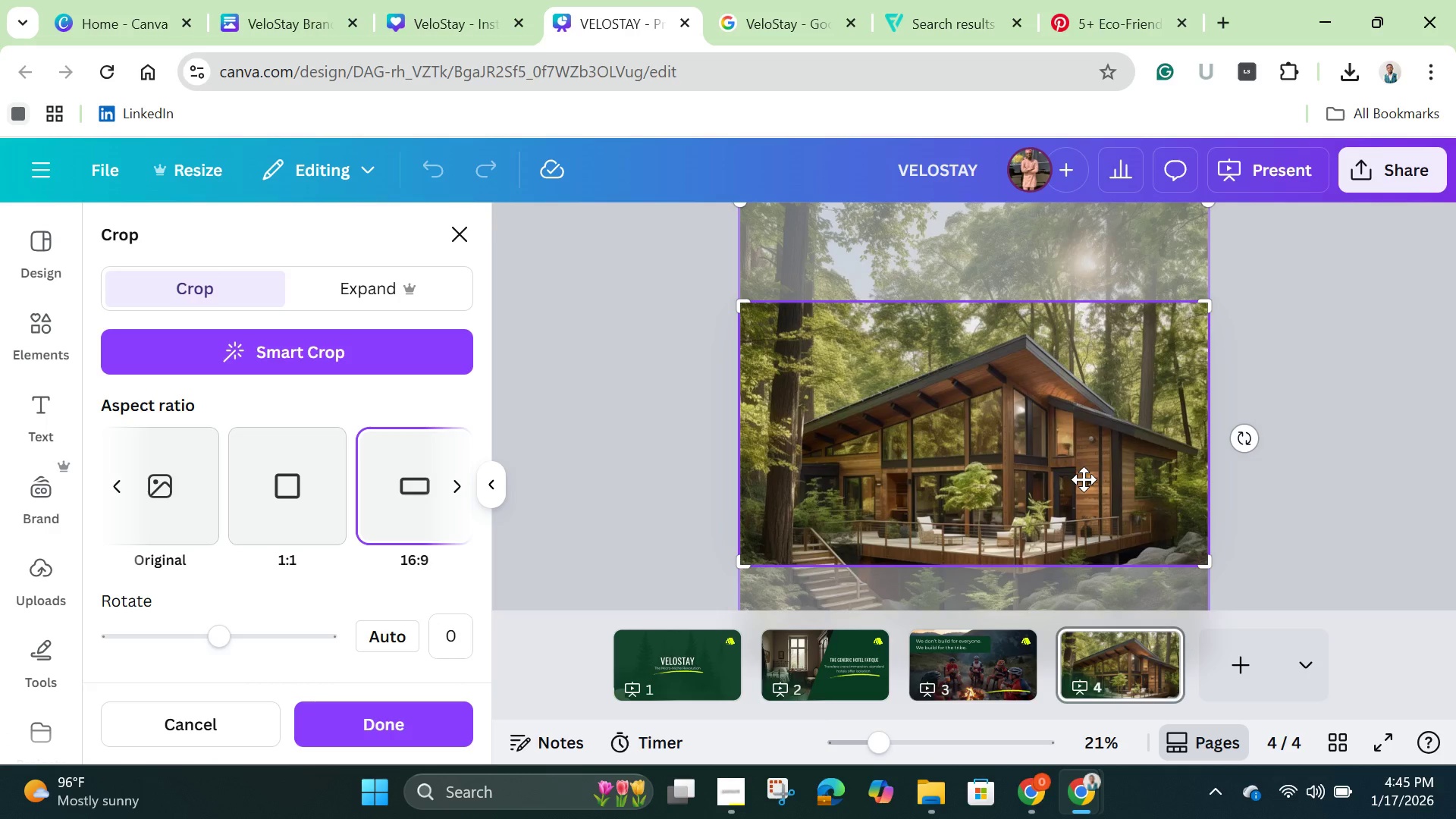 
left_click_drag(start_coordinate=[1084, 479], to_coordinate=[1087, 437])
 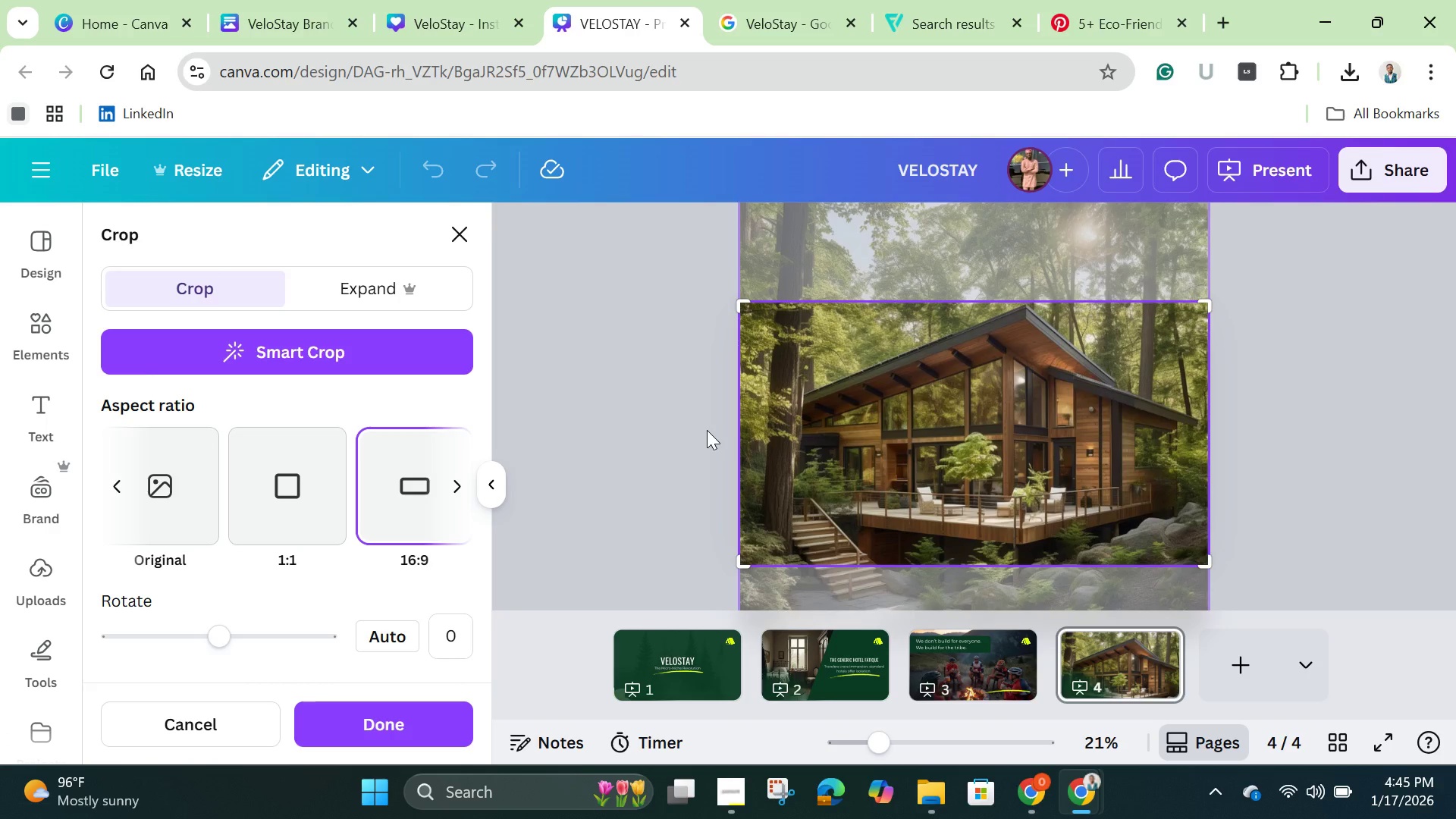 
wait(9.2)
 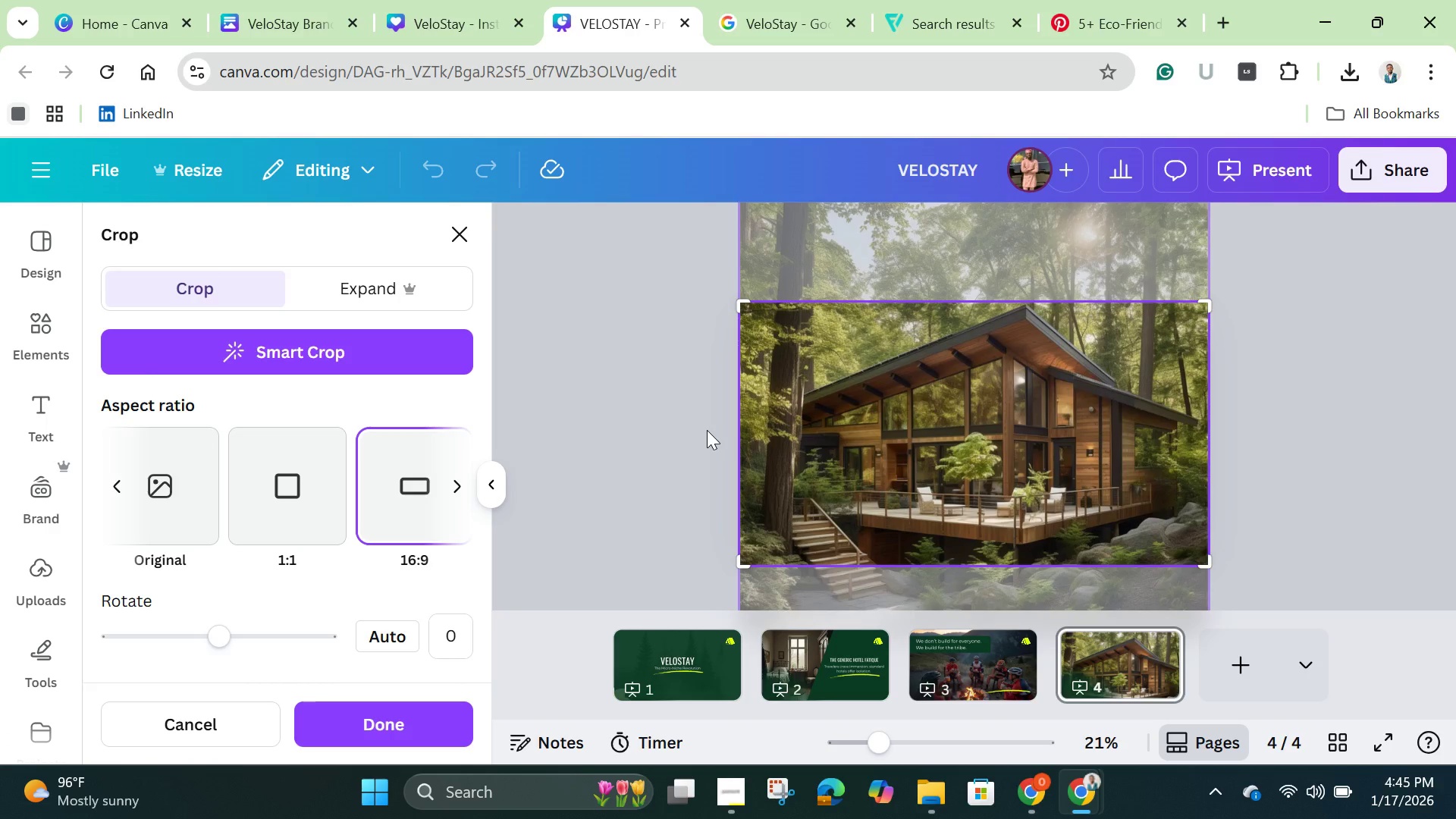 
left_click([692, 439])
 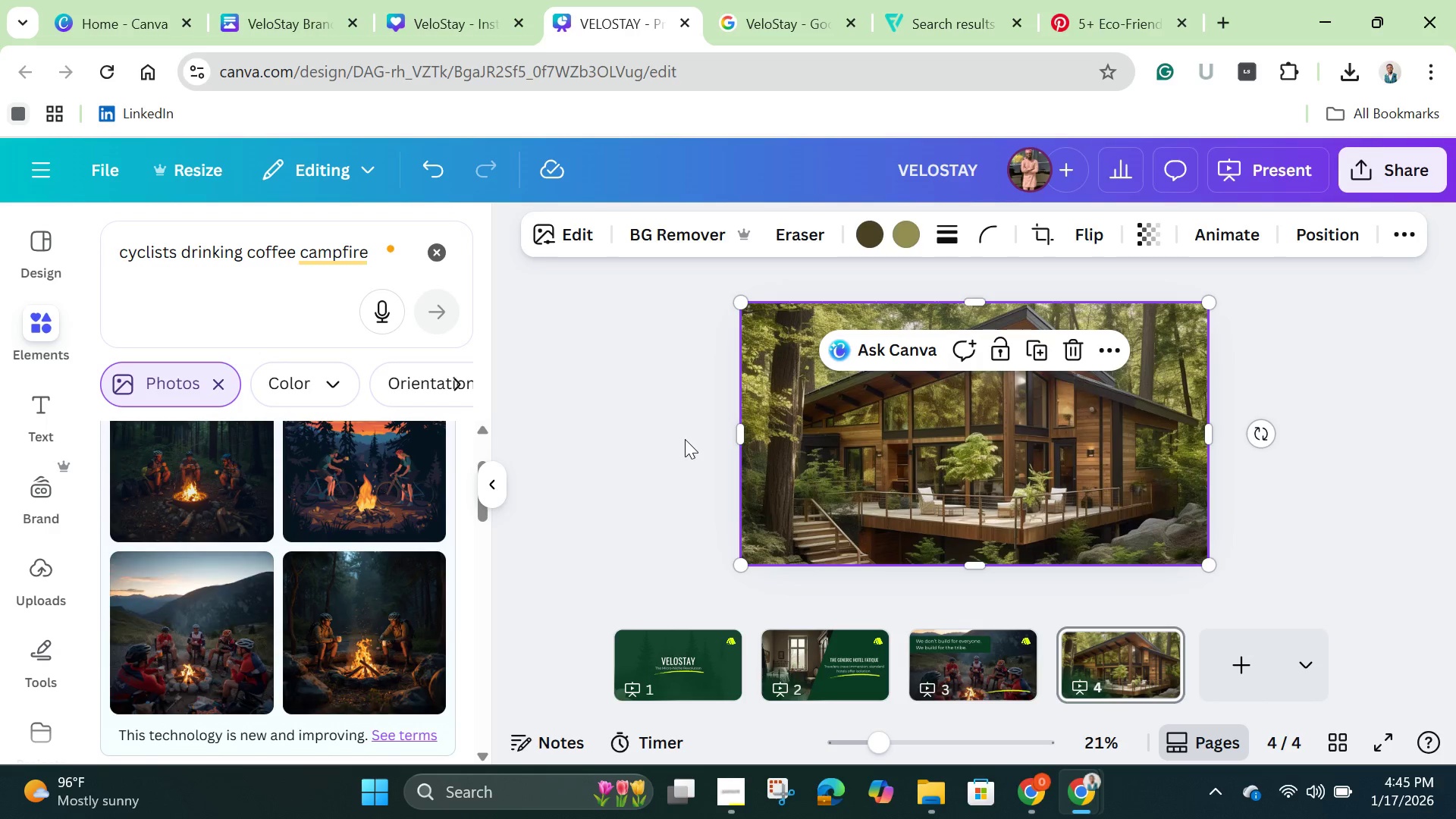 
left_click([679, 439])
 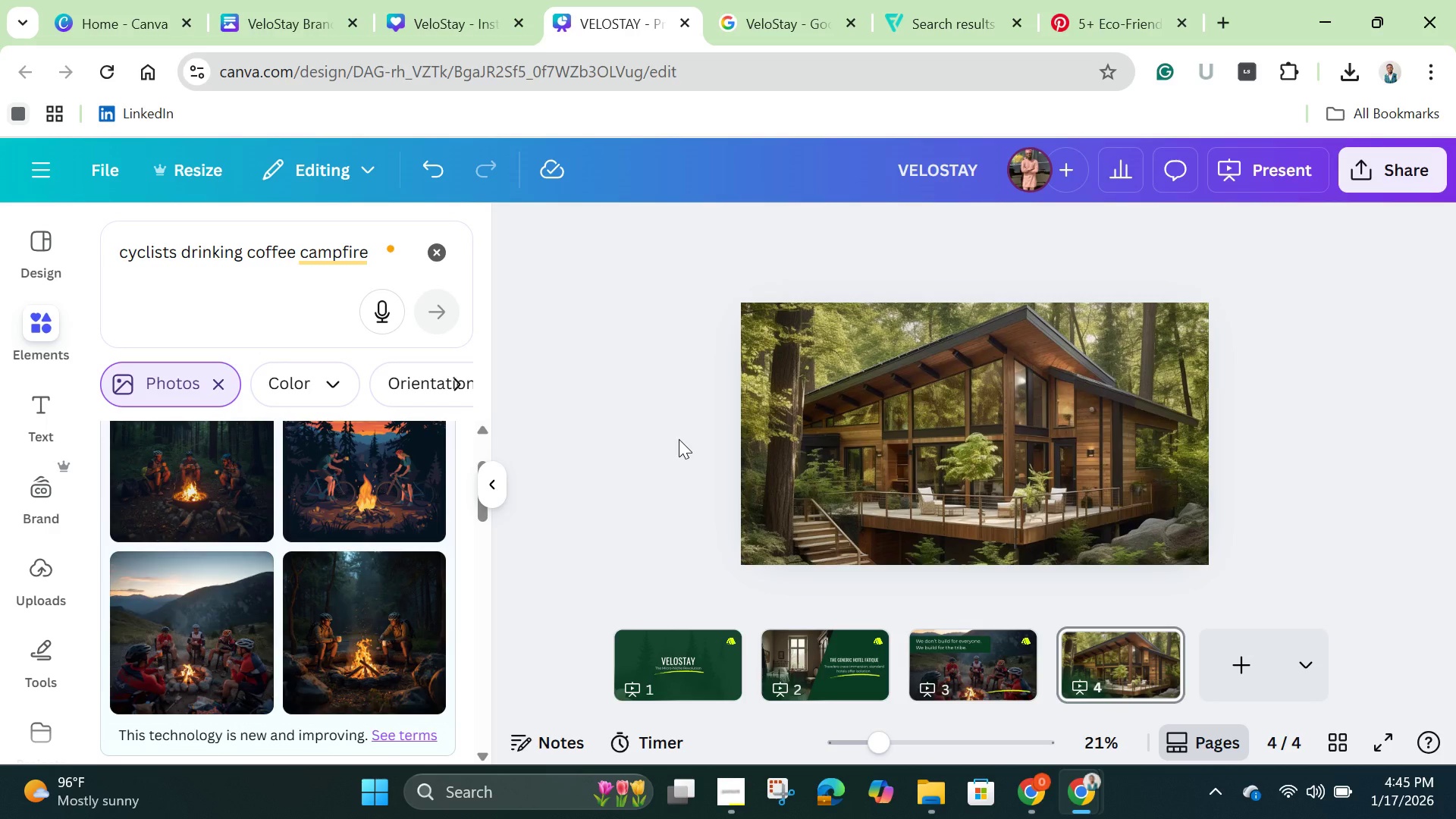 
wait(8.16)
 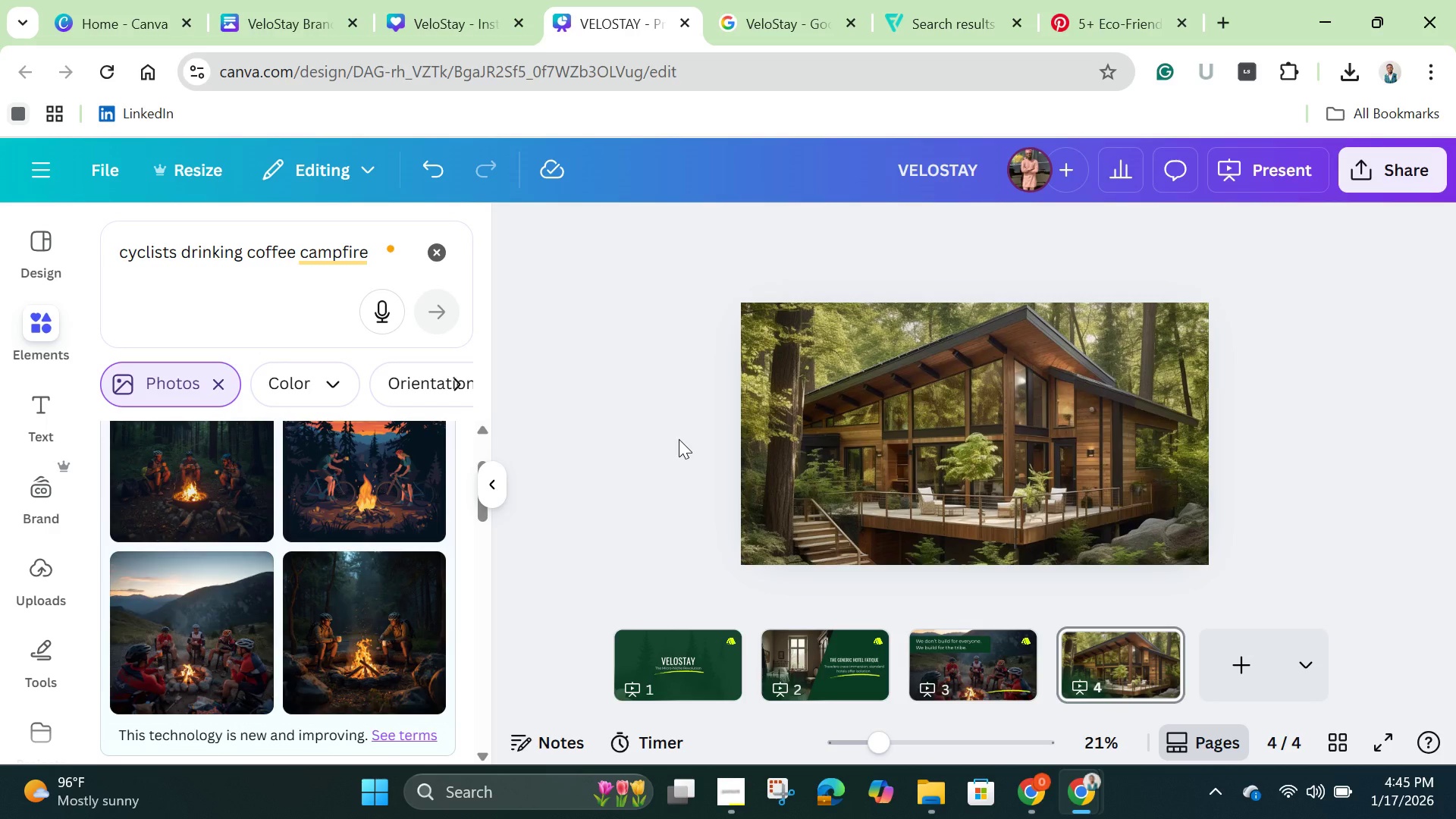 
left_click([679, 439])
 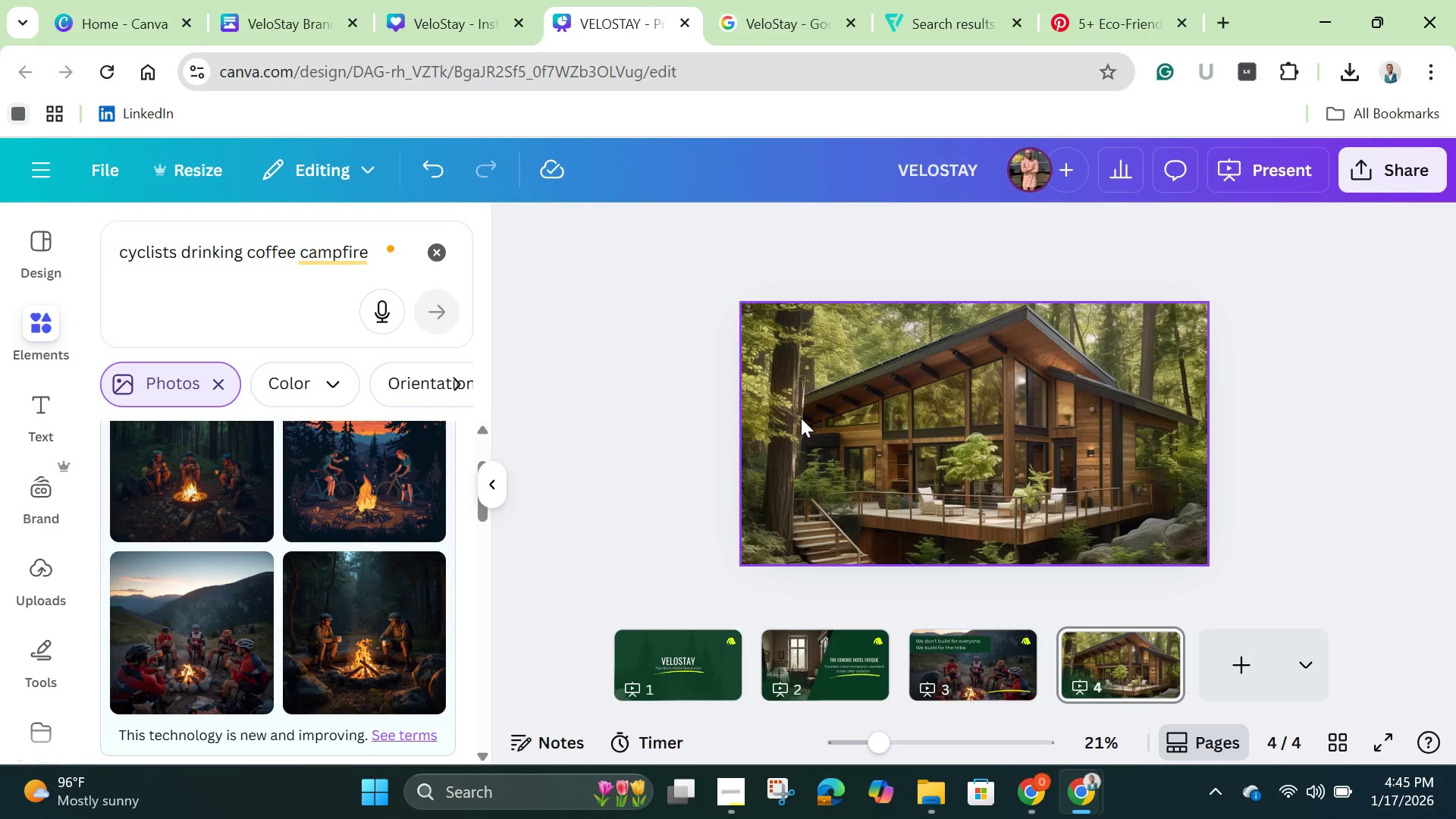 
left_click([801, 415])
 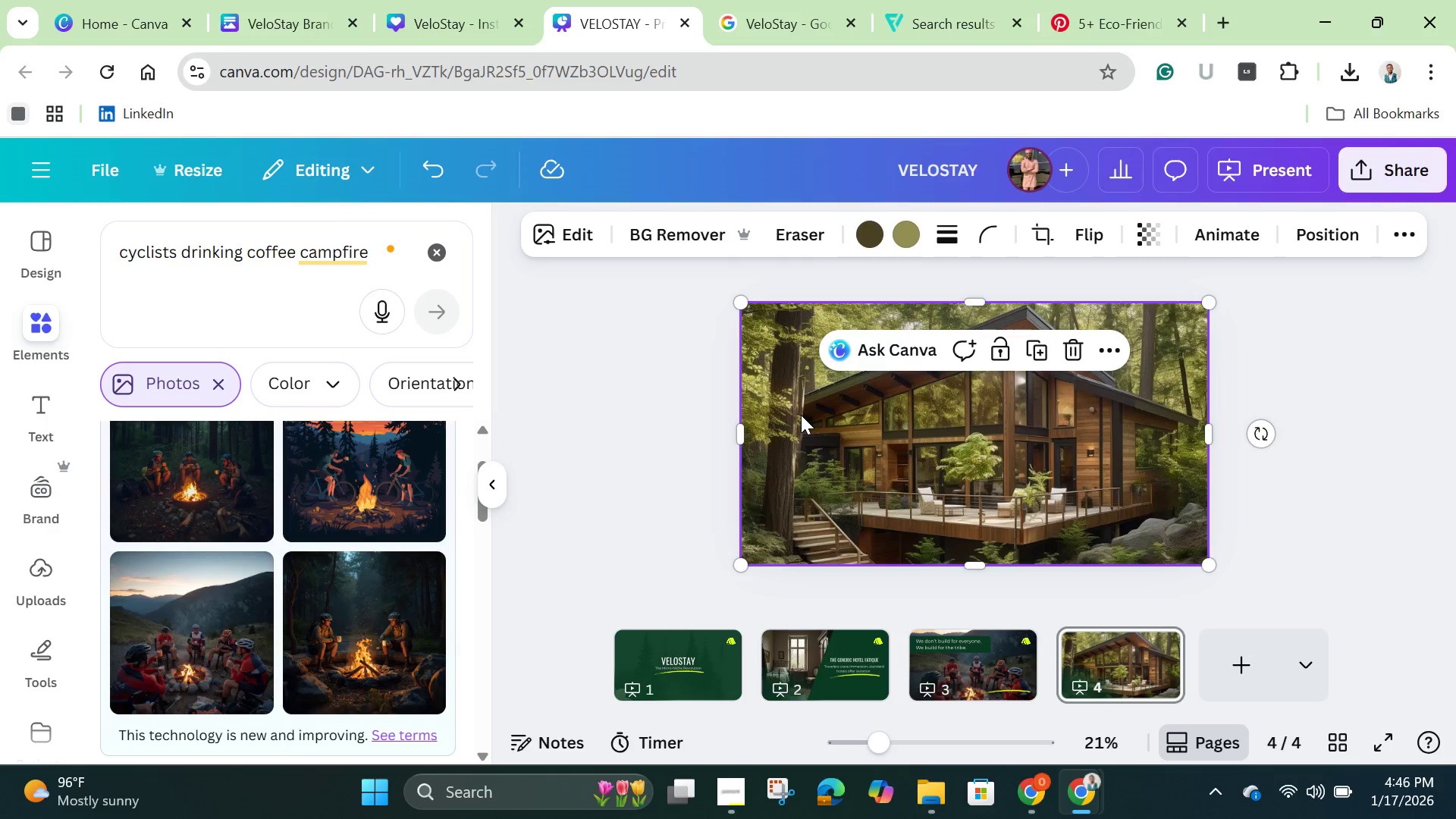 
right_click([801, 415])
 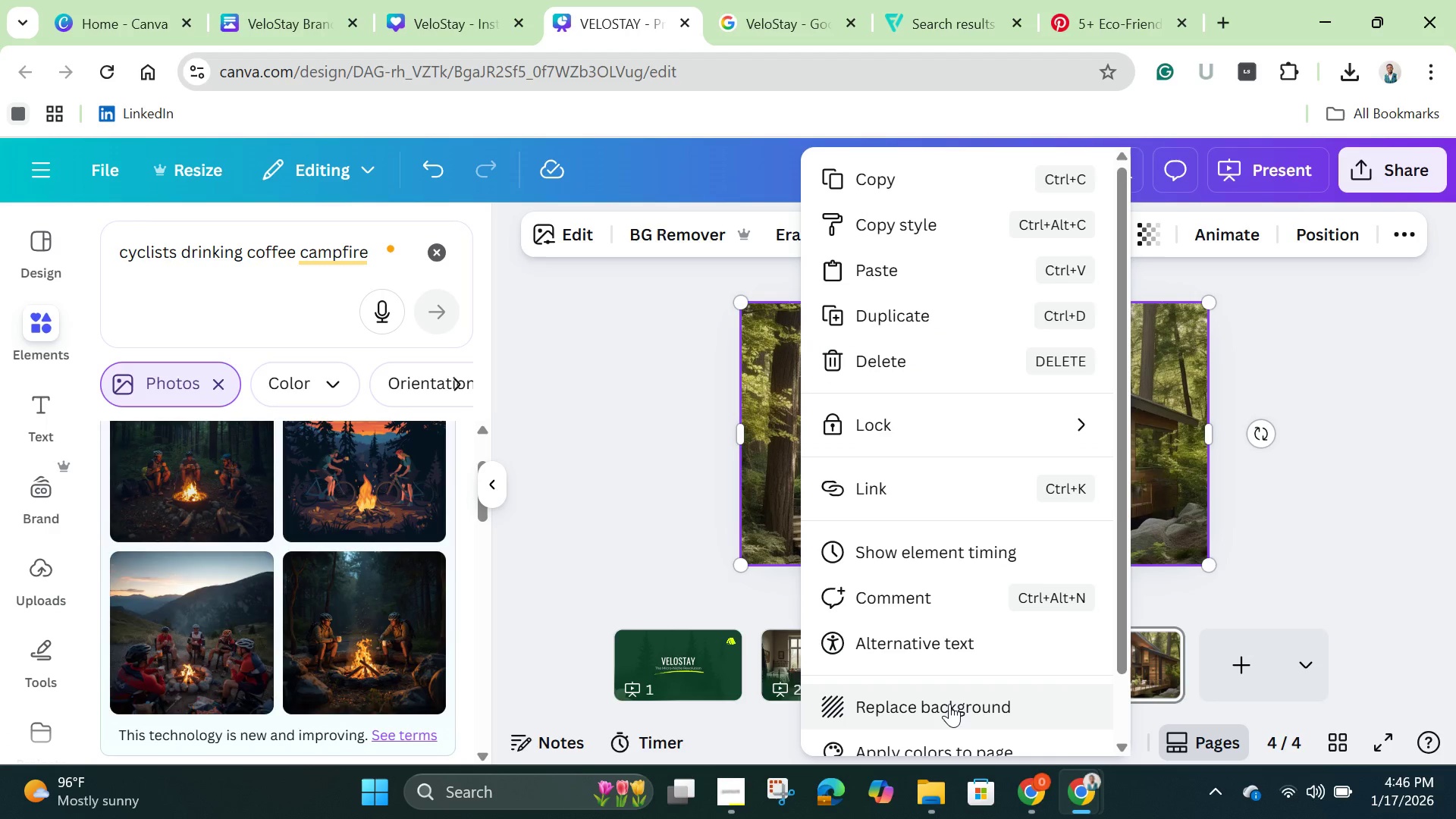 
scroll: coordinate [946, 667], scroll_direction: down, amount: 3.0
 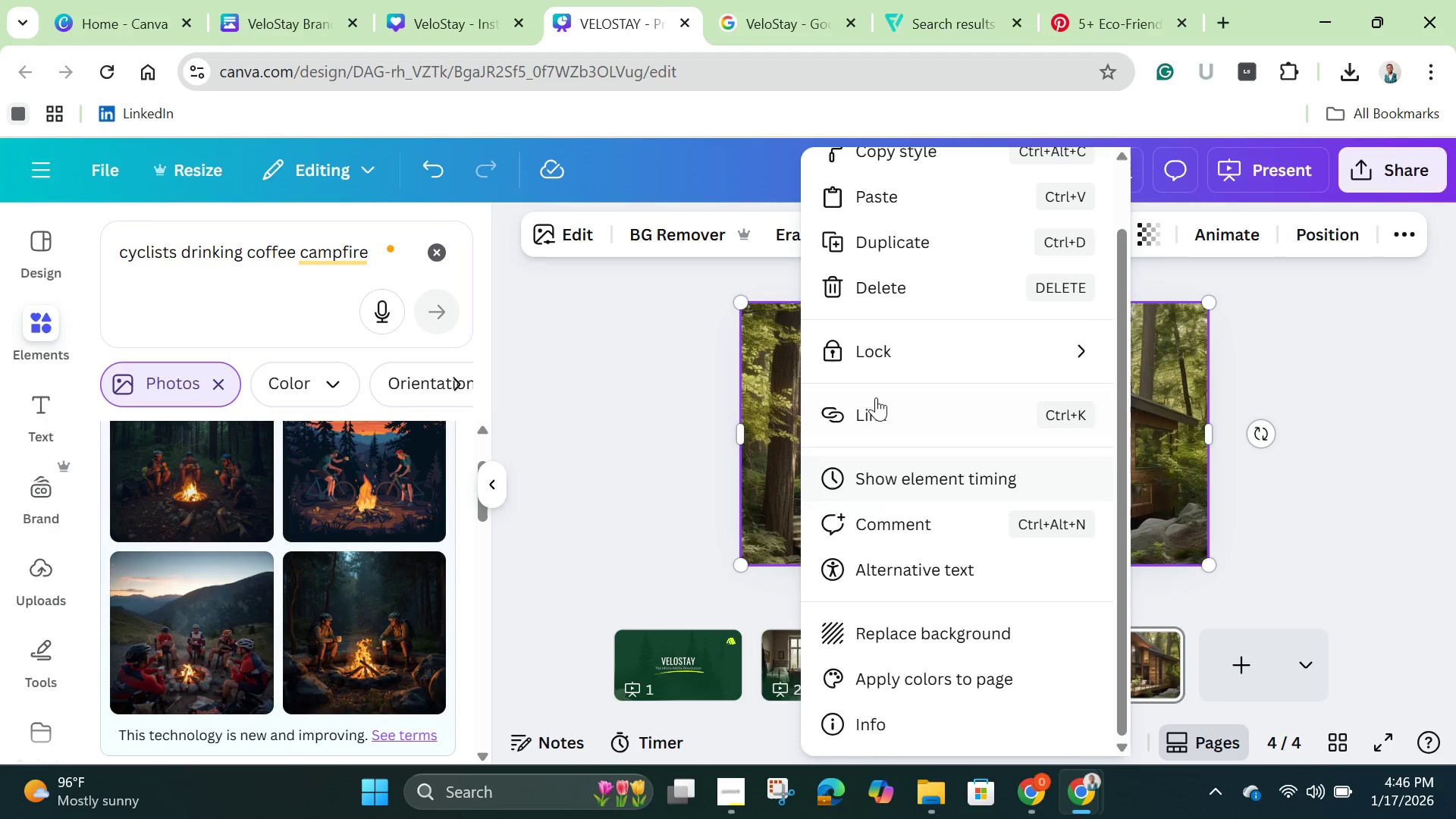 
scroll: coordinate [909, 454], scroll_direction: up, amount: 3.0
 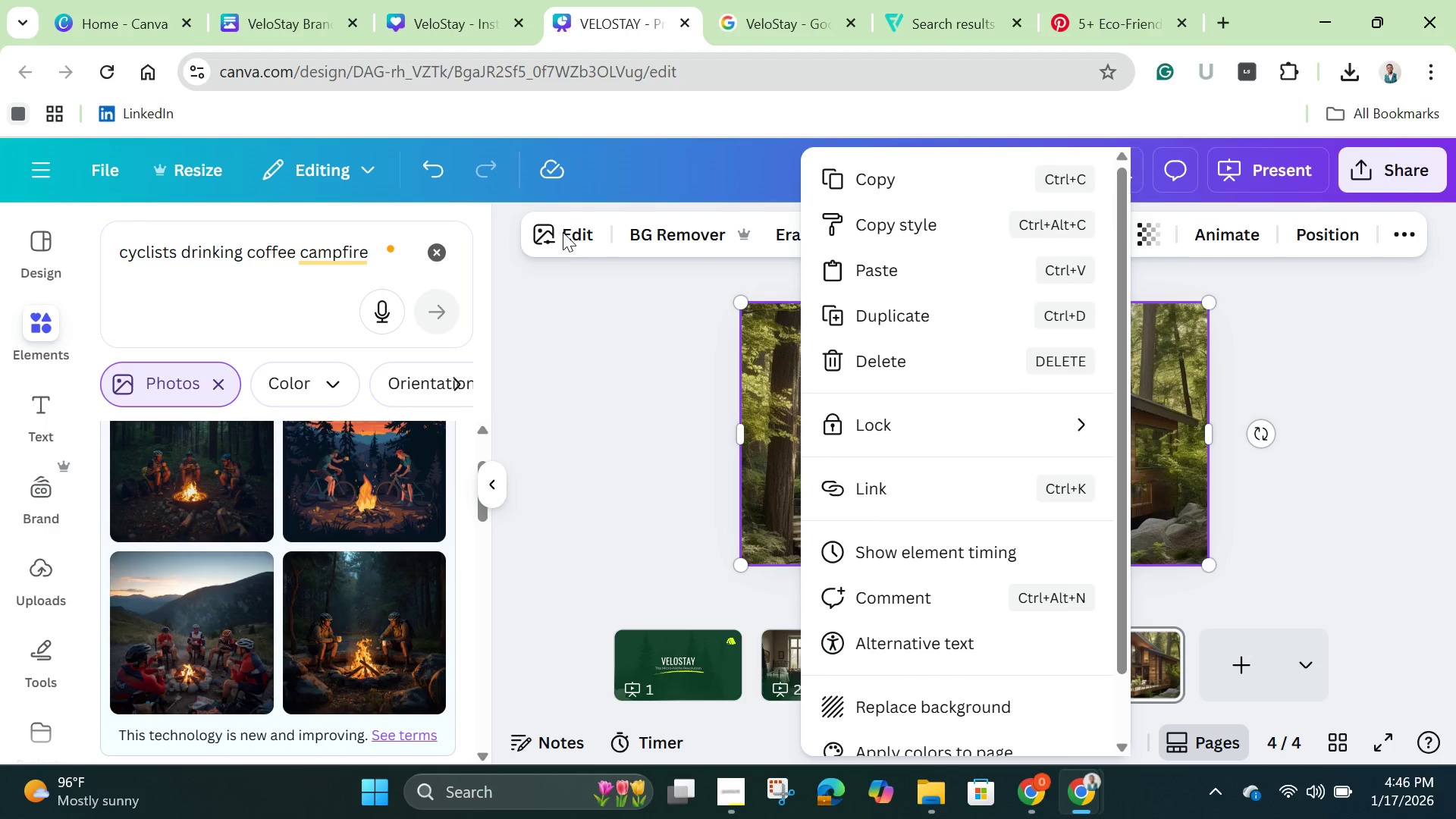 
left_click([563, 232])
 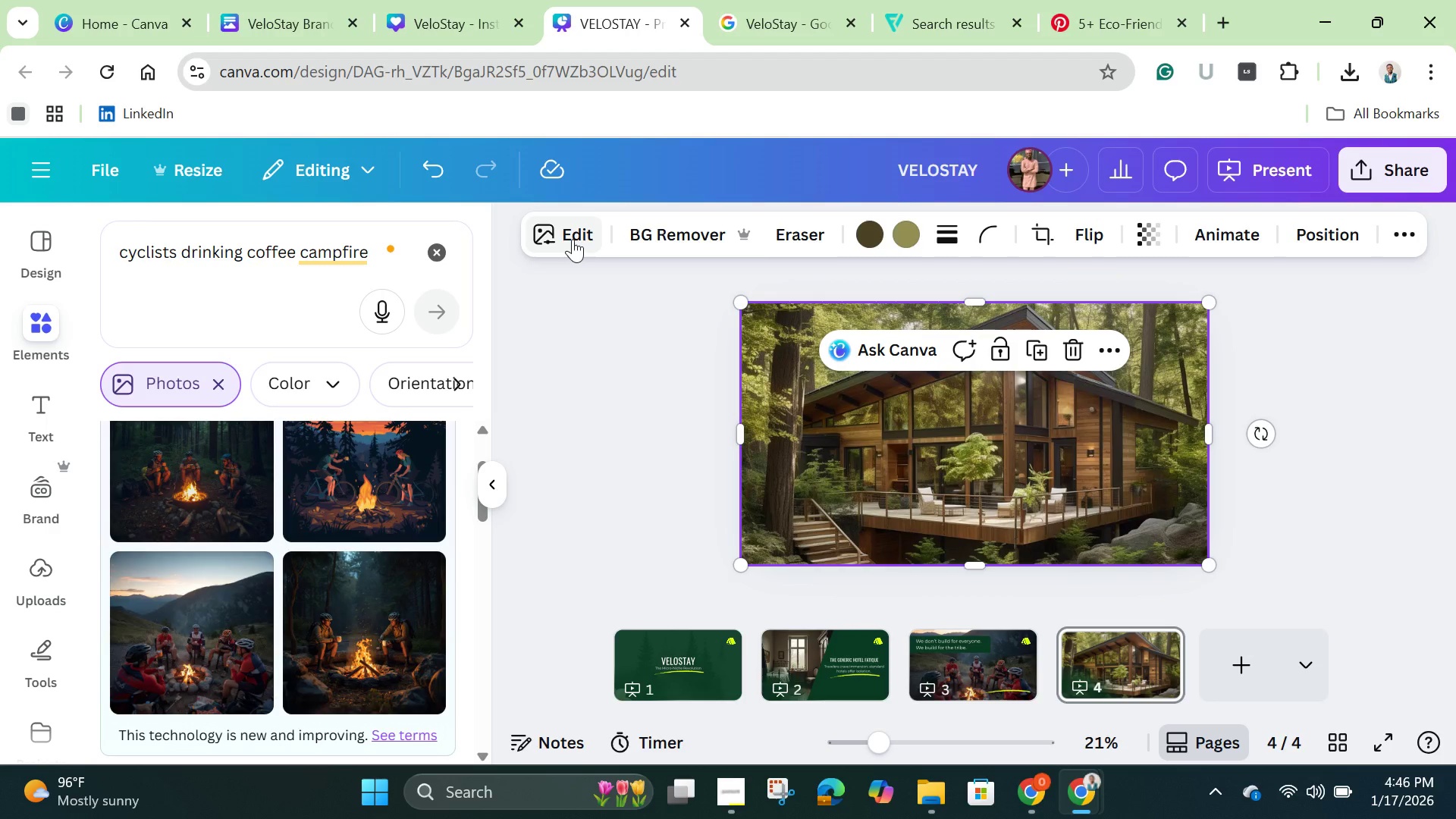 
left_click([573, 239])
 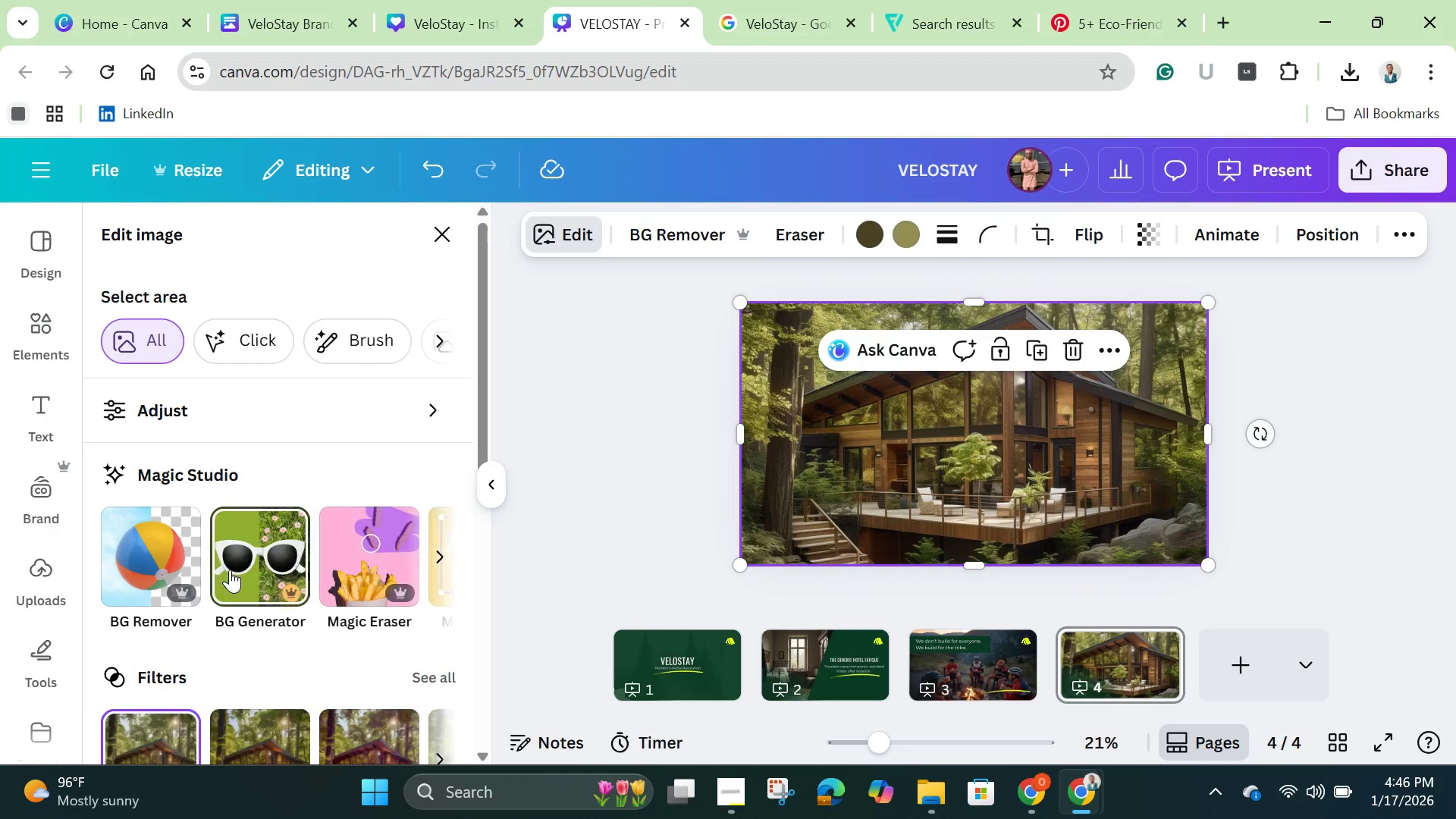 
scroll: coordinate [285, 562], scroll_direction: down, amount: 6.0
 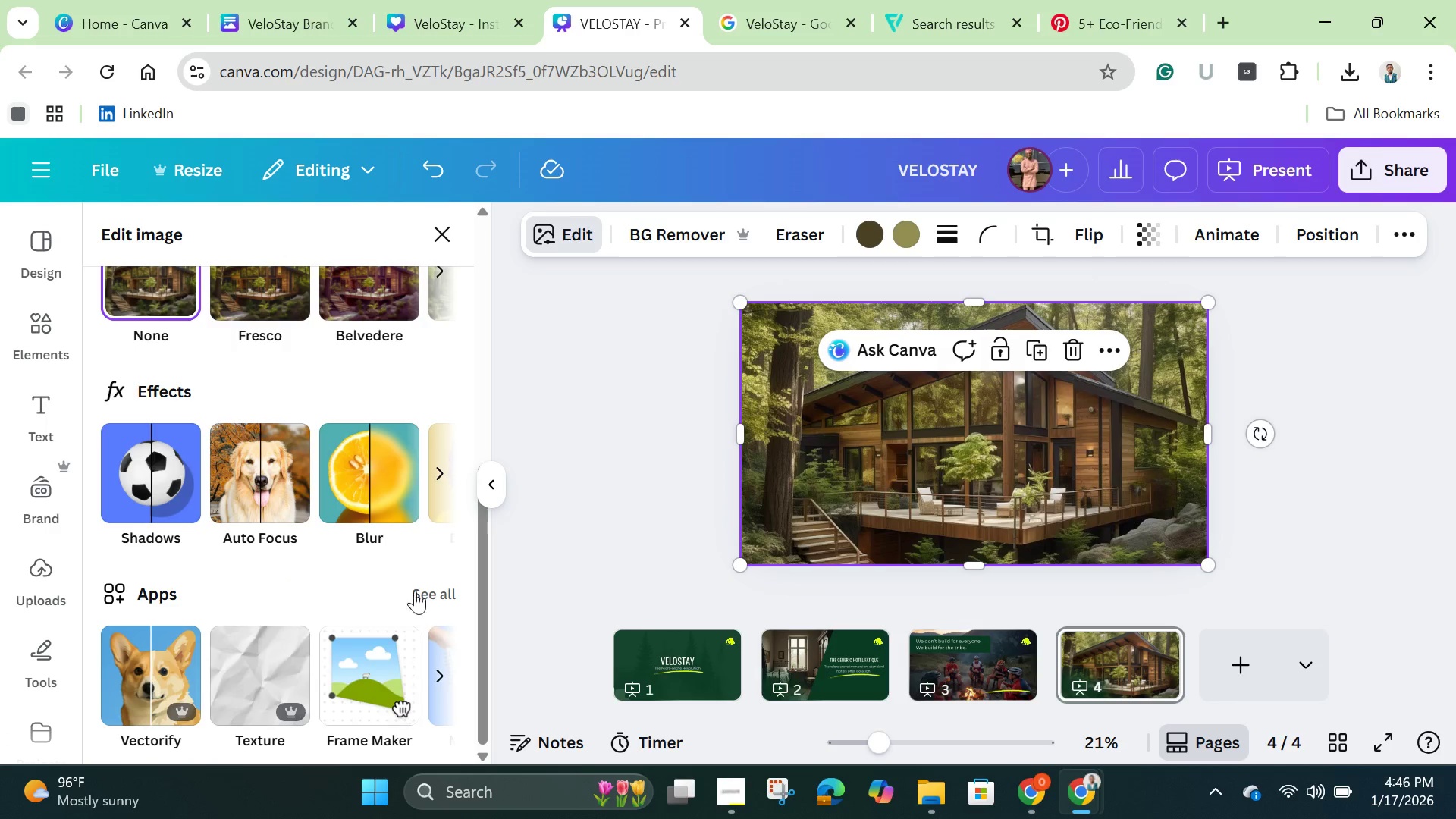 
left_click([429, 589])
 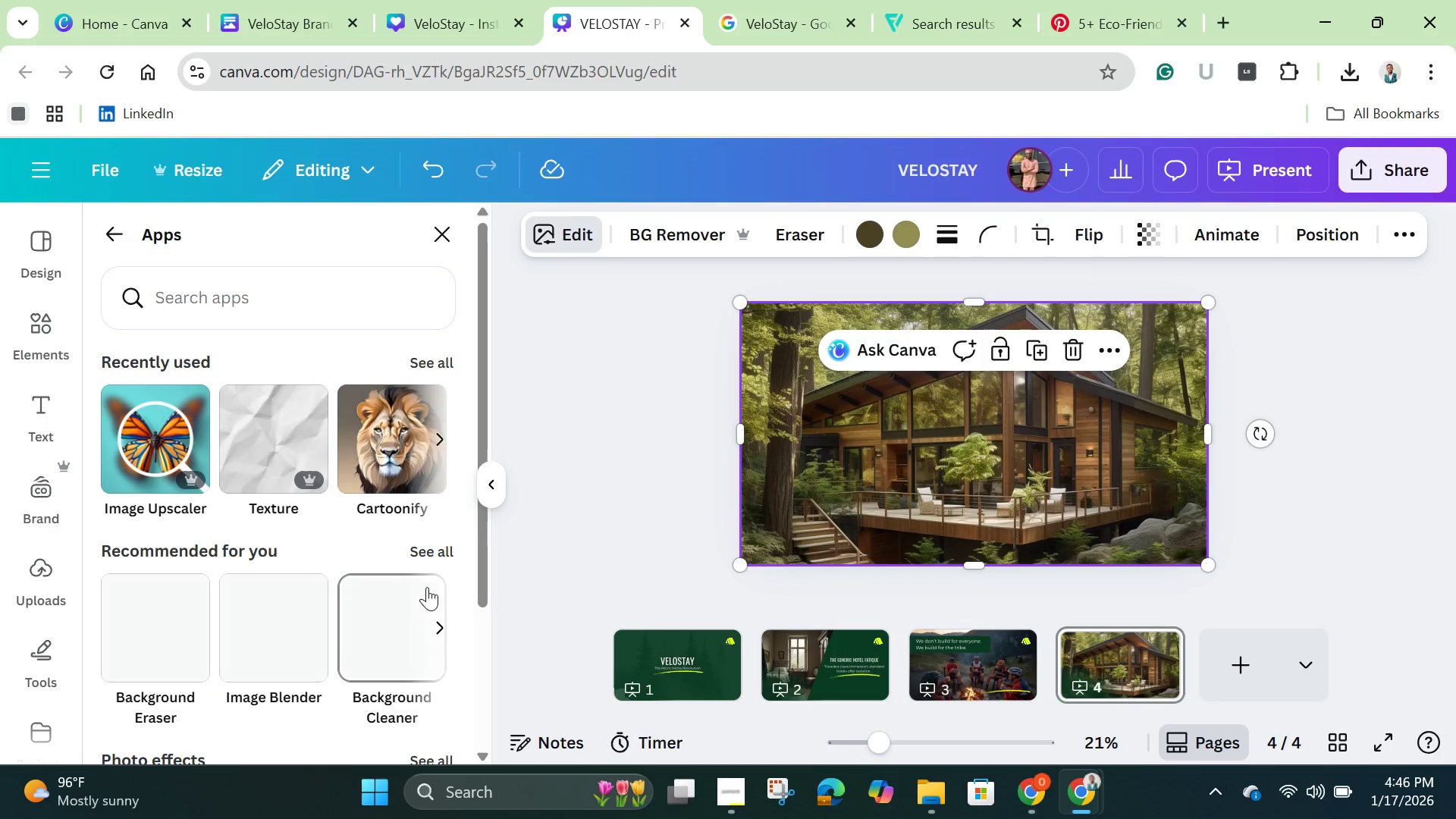 
left_click([186, 441])
 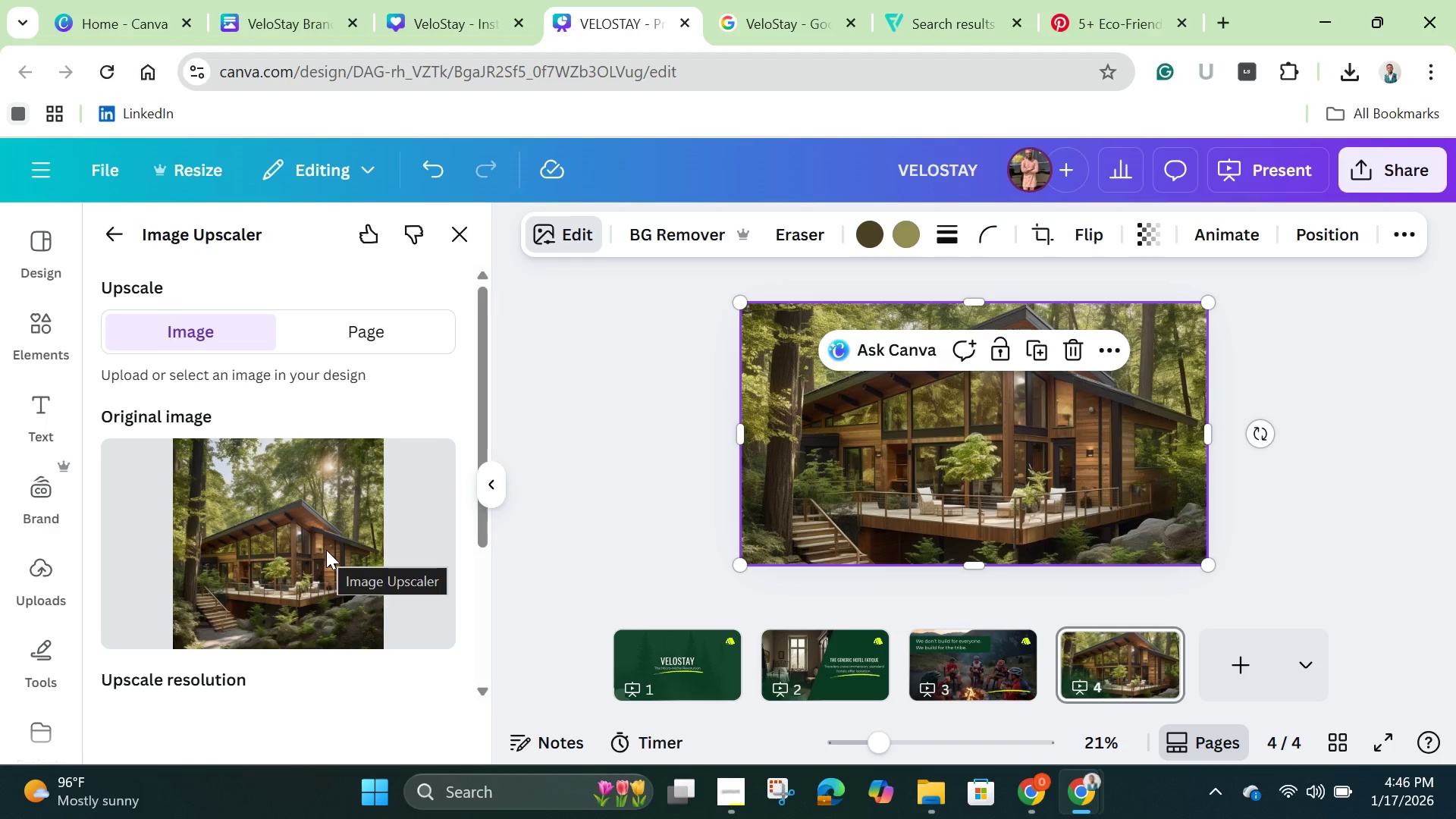 
wait(27.75)
 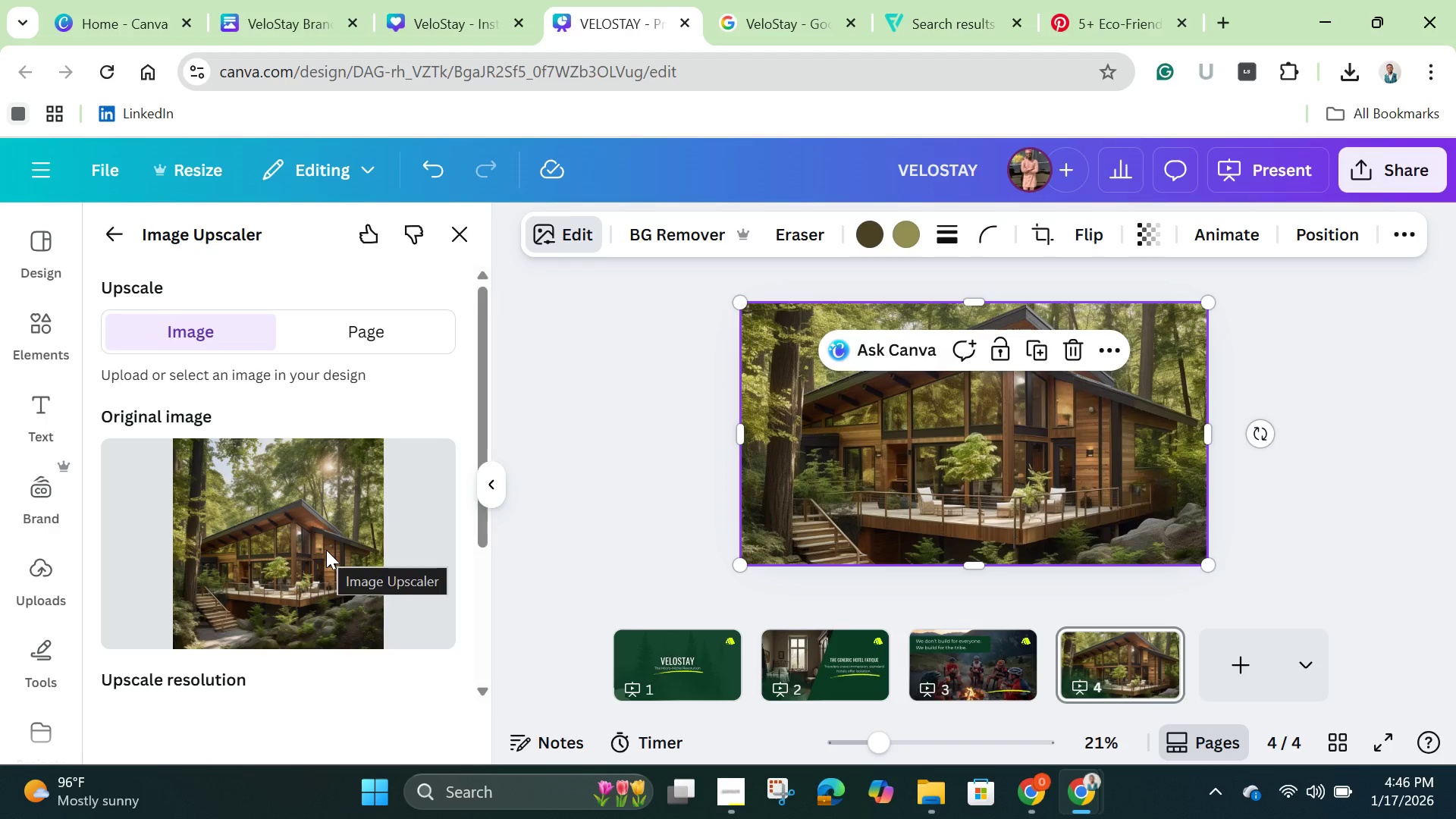 
scroll: coordinate [316, 555], scroll_direction: down, amount: 3.0
 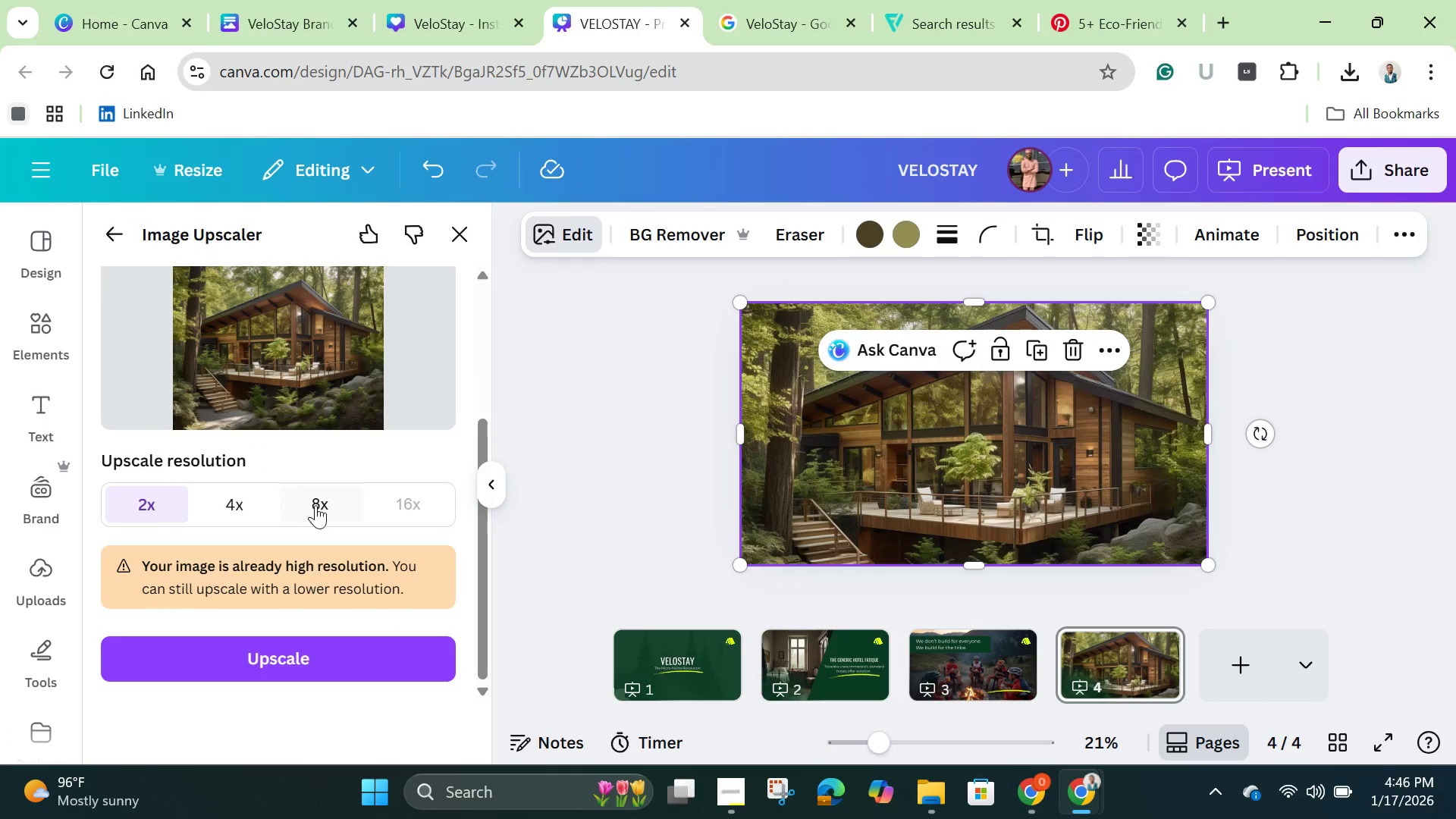 
left_click([315, 504])
 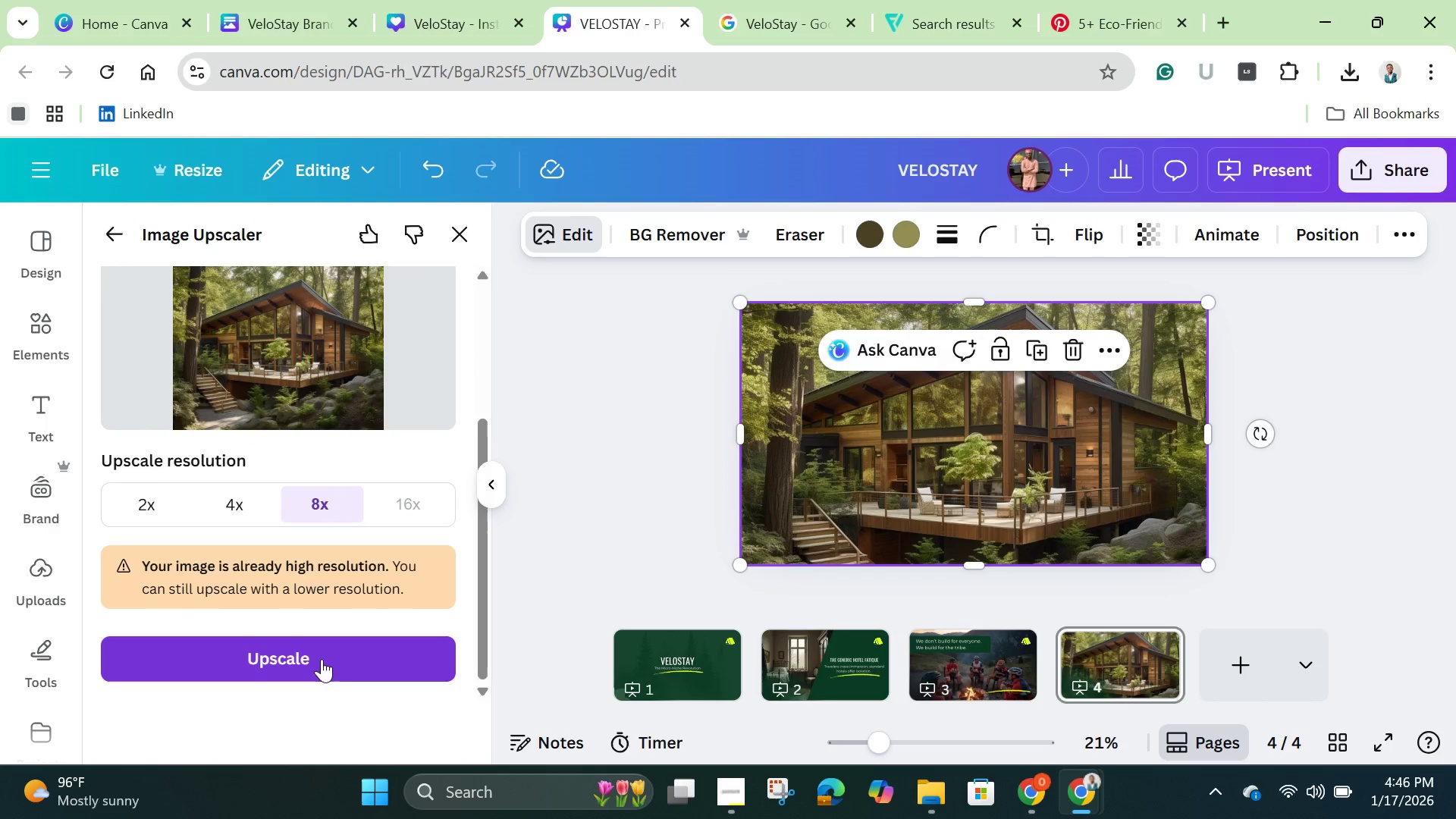 
left_click([318, 672])
 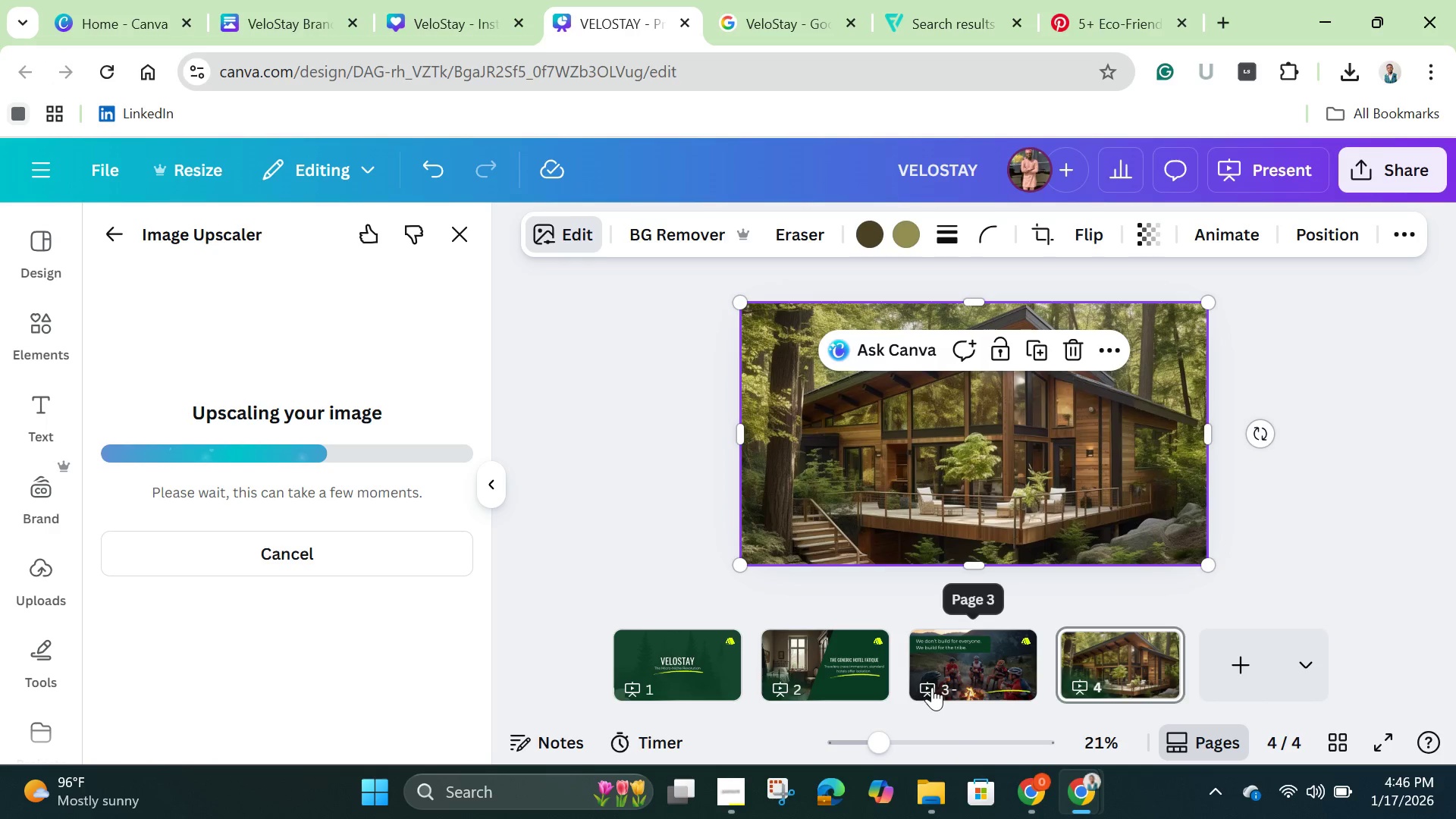 
wait(18.02)
 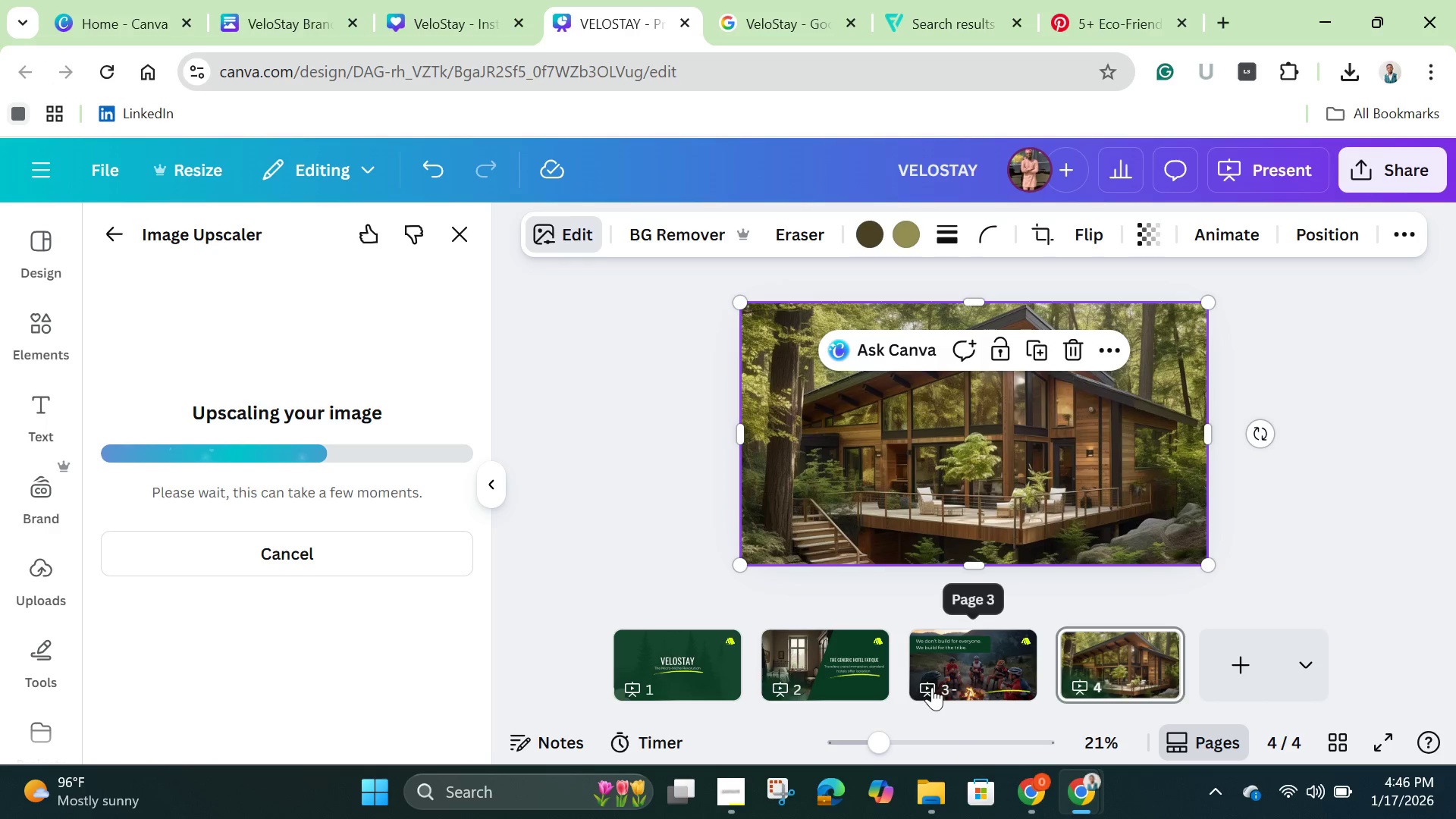 
left_click([682, 510])
 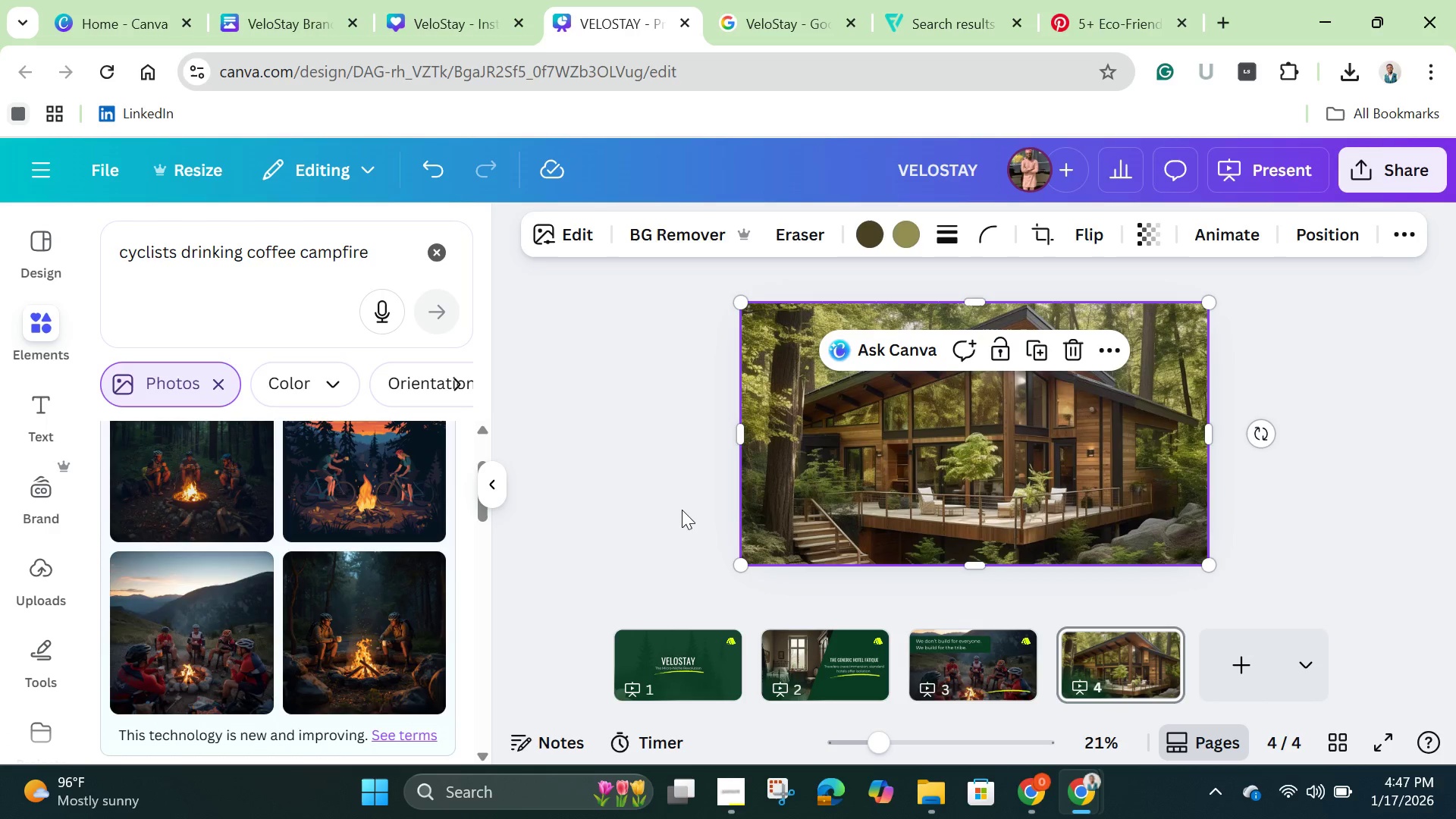 
left_click([682, 510])
 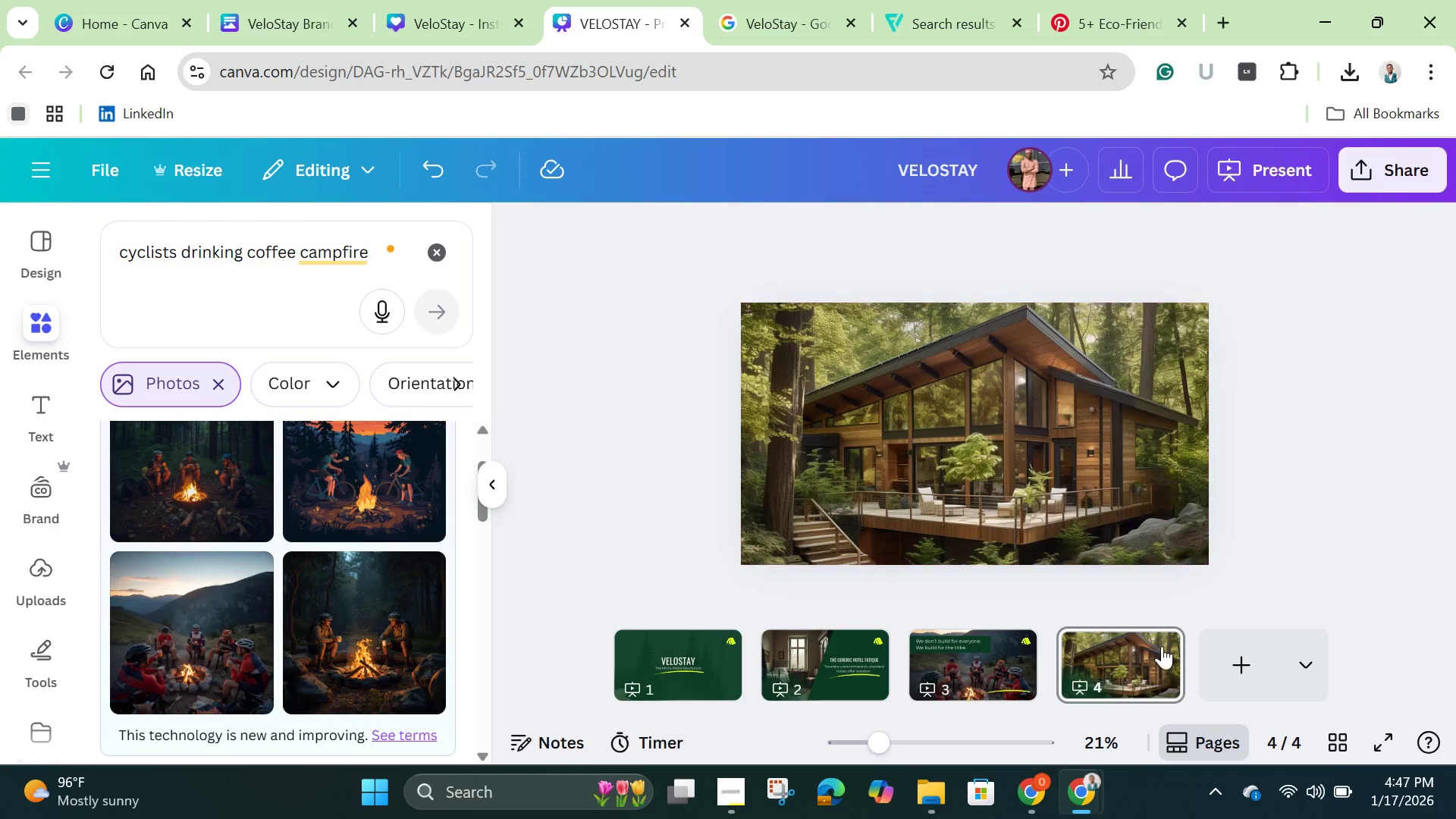 
wait(5.09)
 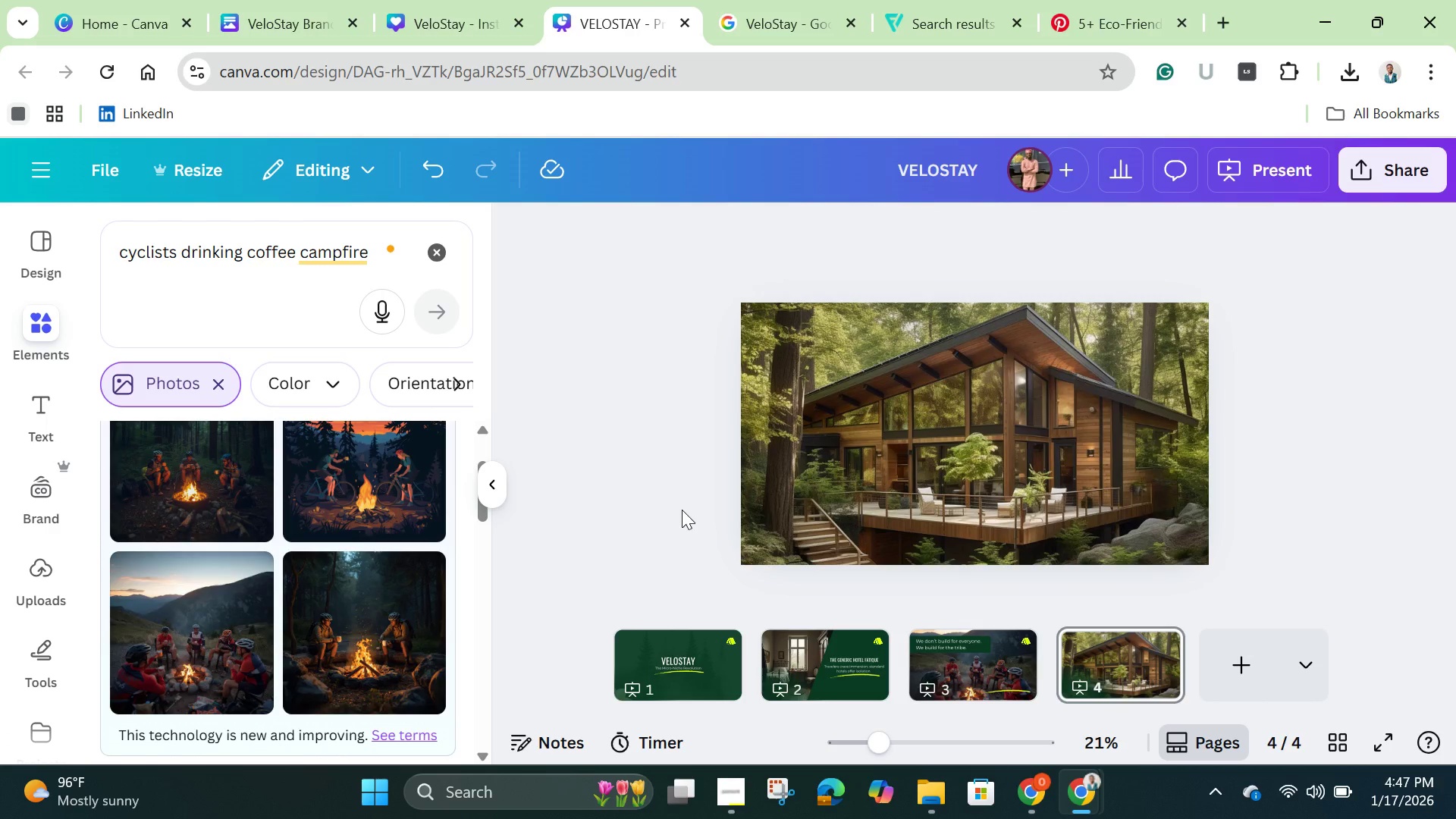 
left_click([995, 656])
 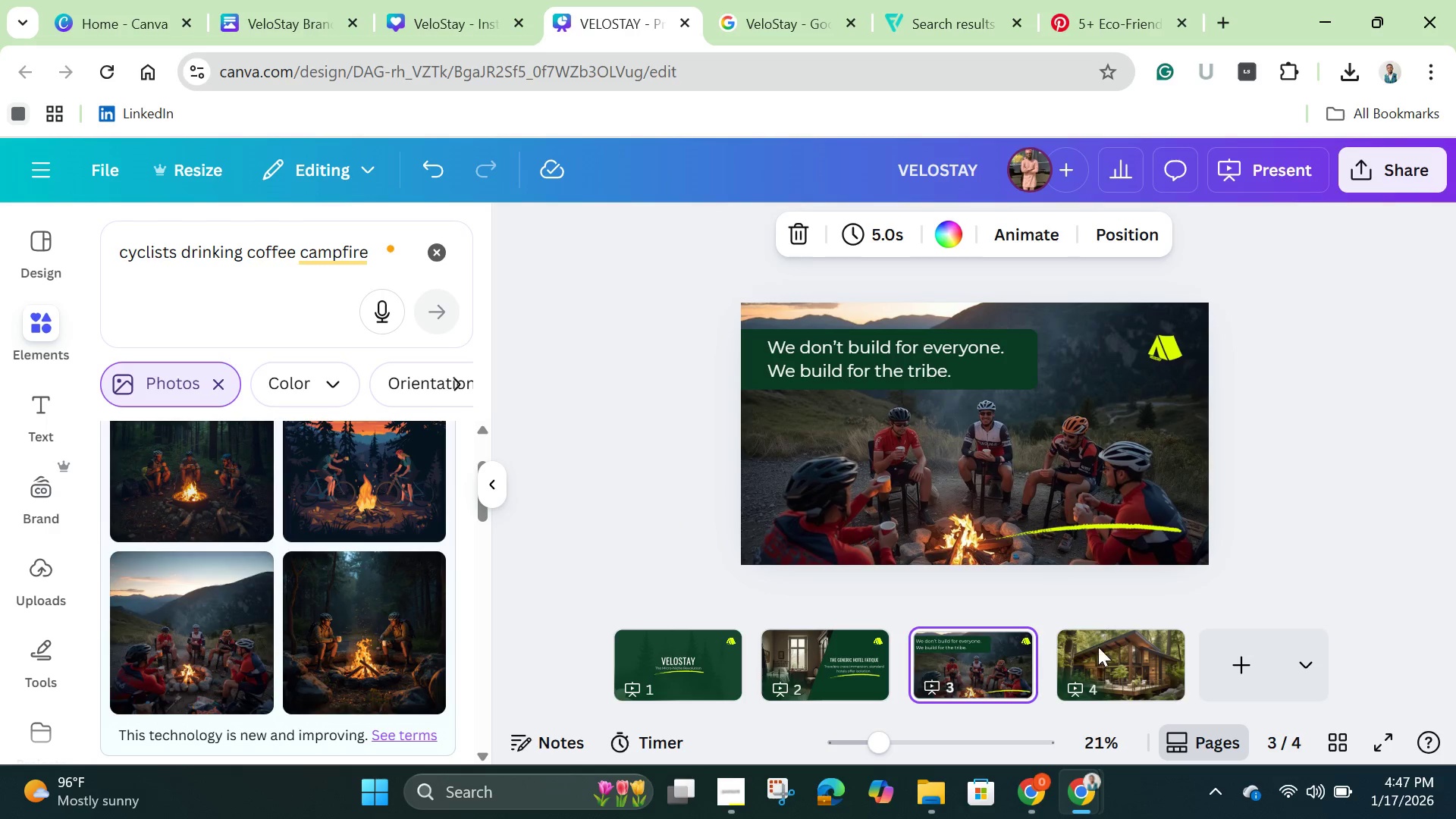 
left_click([1103, 664])
 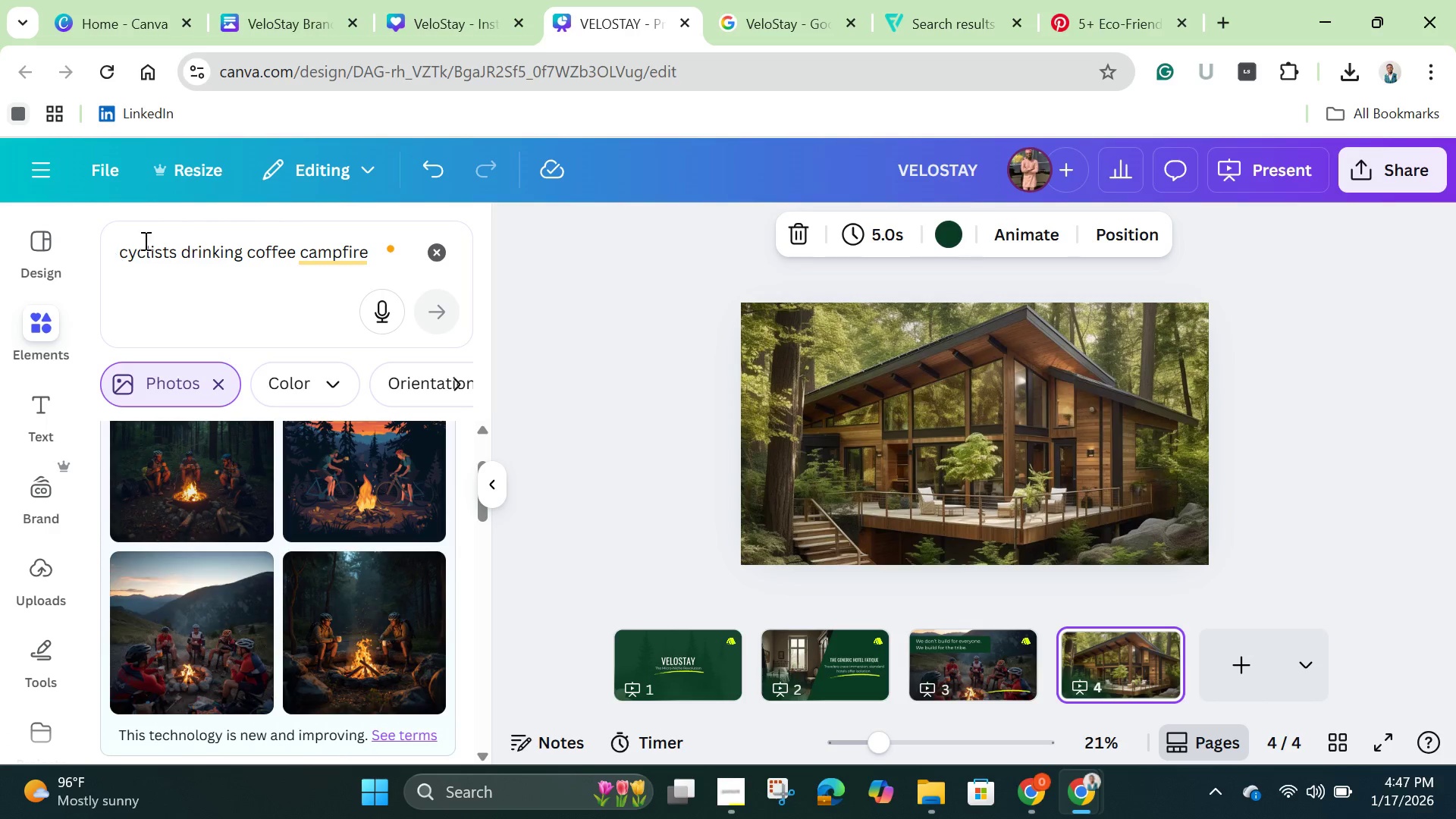 
left_click([921, 376])
 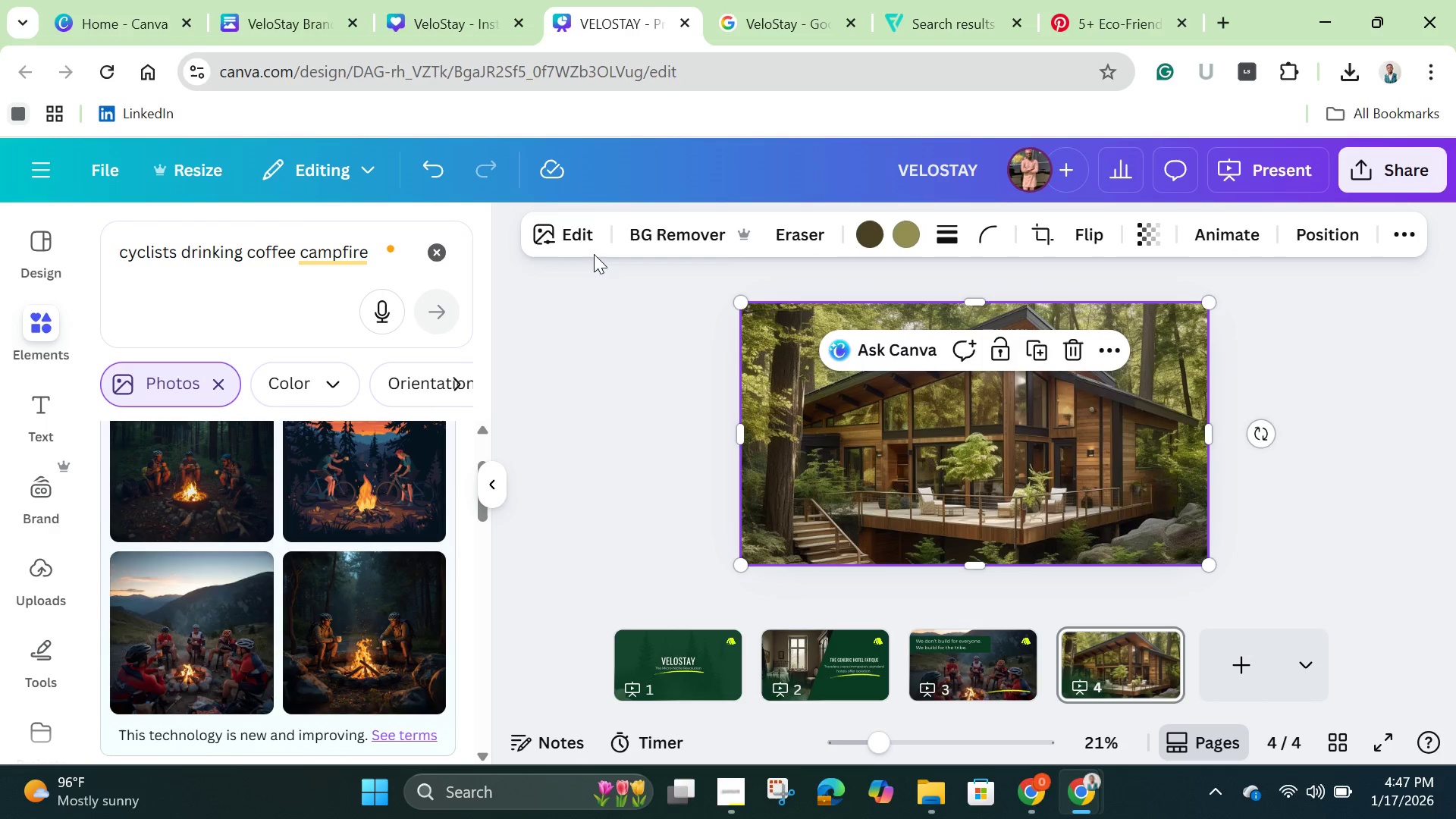 
left_click([575, 242])
 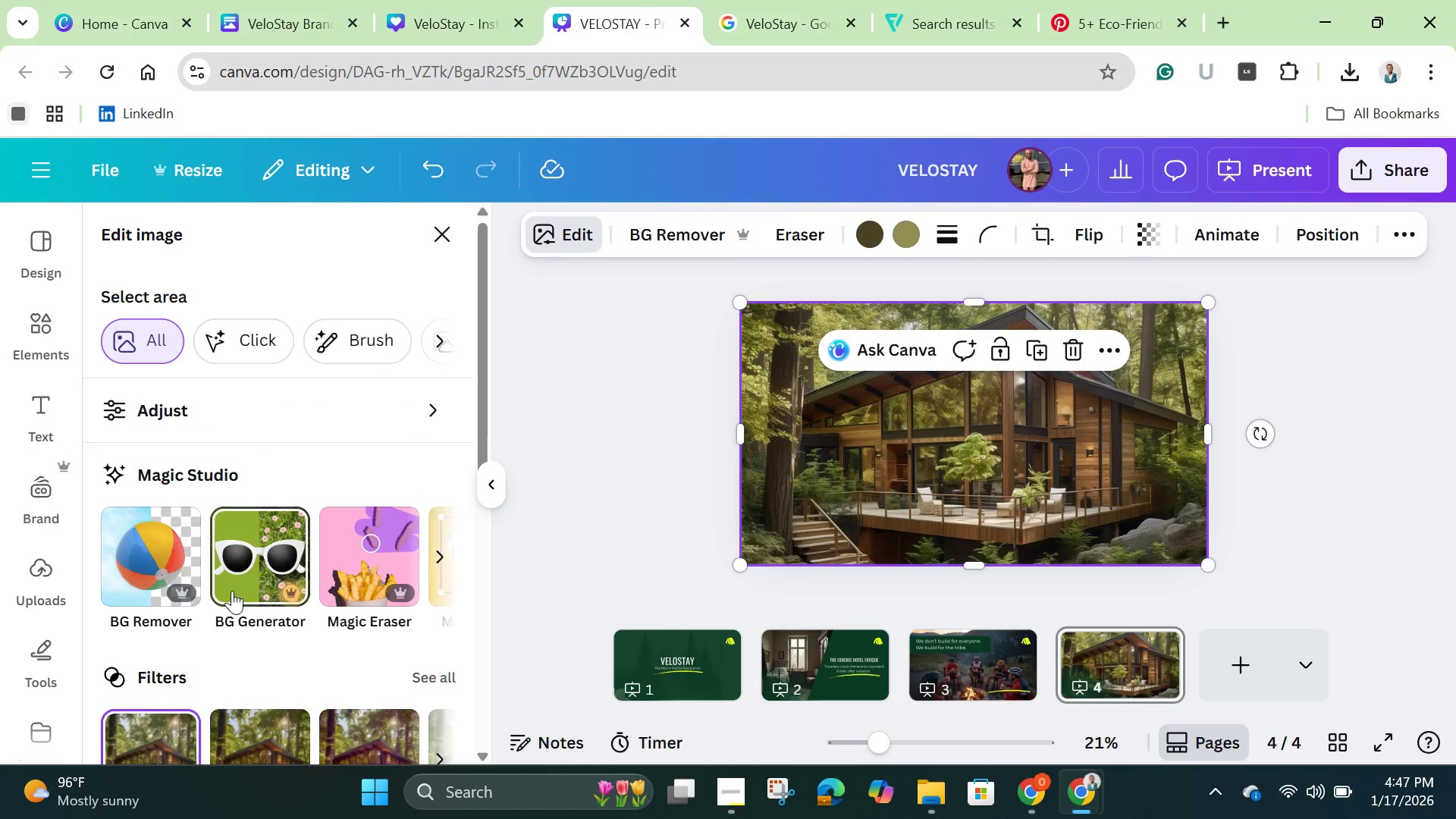 
scroll: coordinate [364, 603], scroll_direction: down, amount: 6.0
 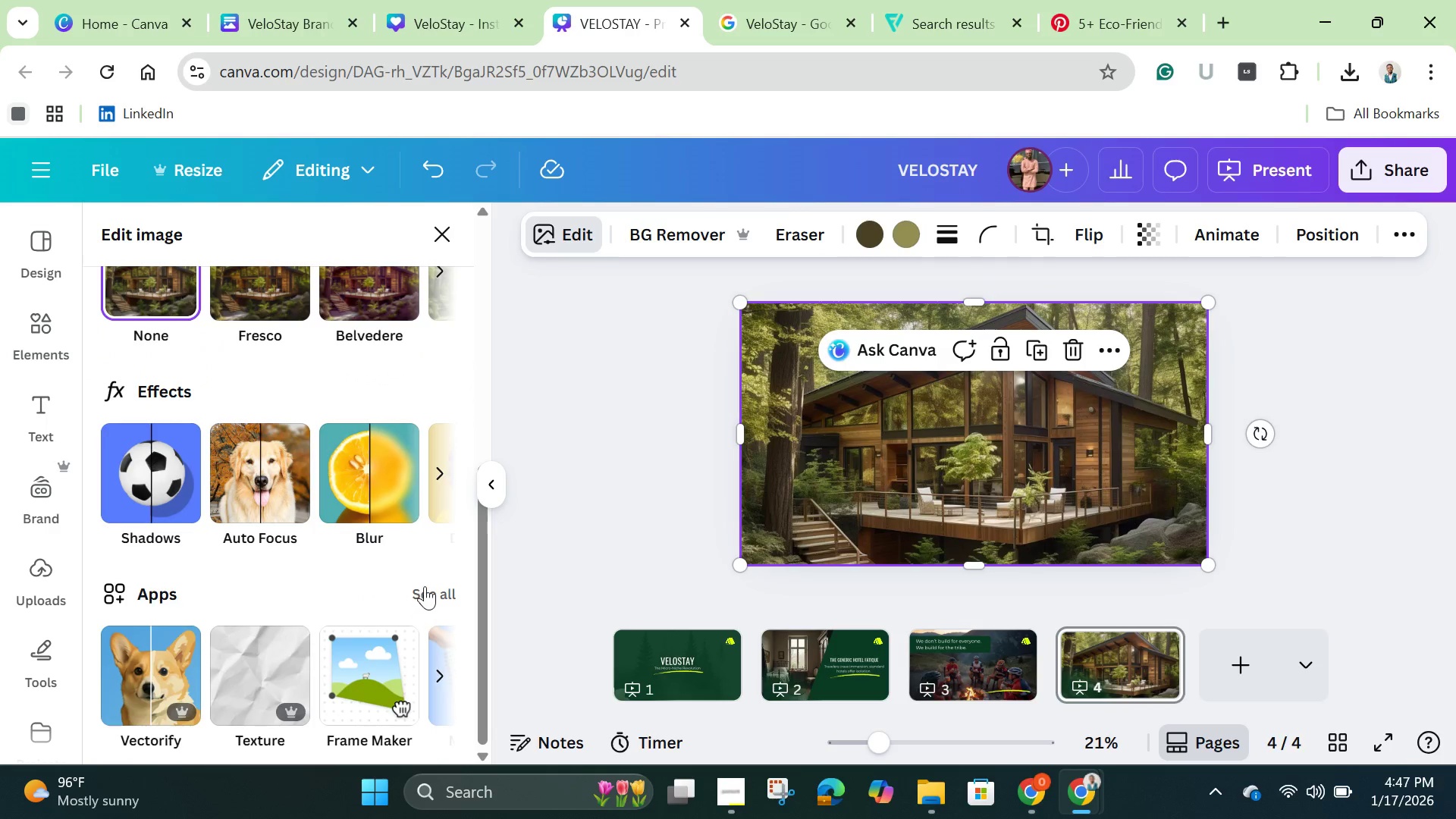 
left_click([425, 586])
 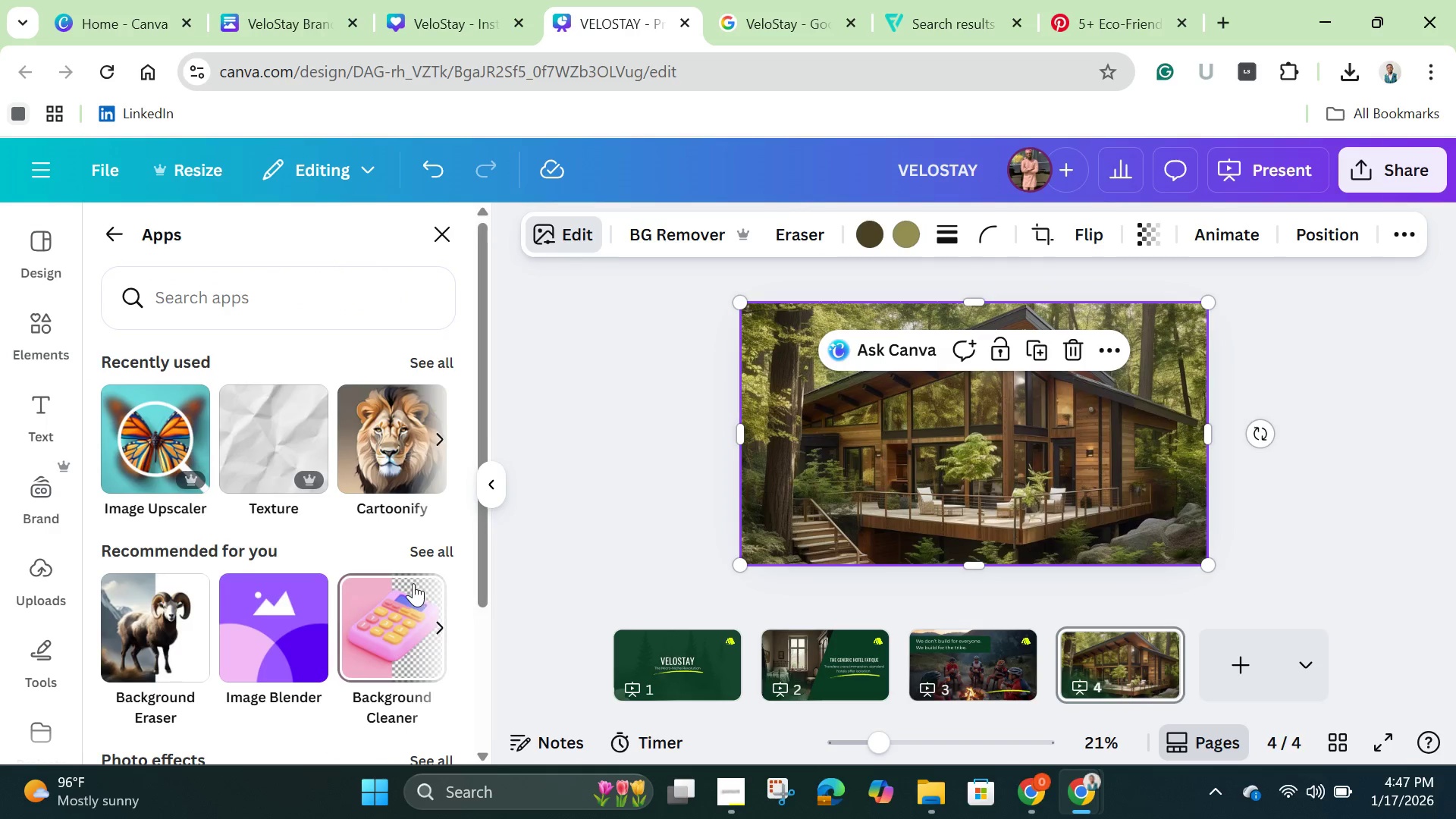 
scroll: coordinate [411, 583], scroll_direction: down, amount: 3.0
 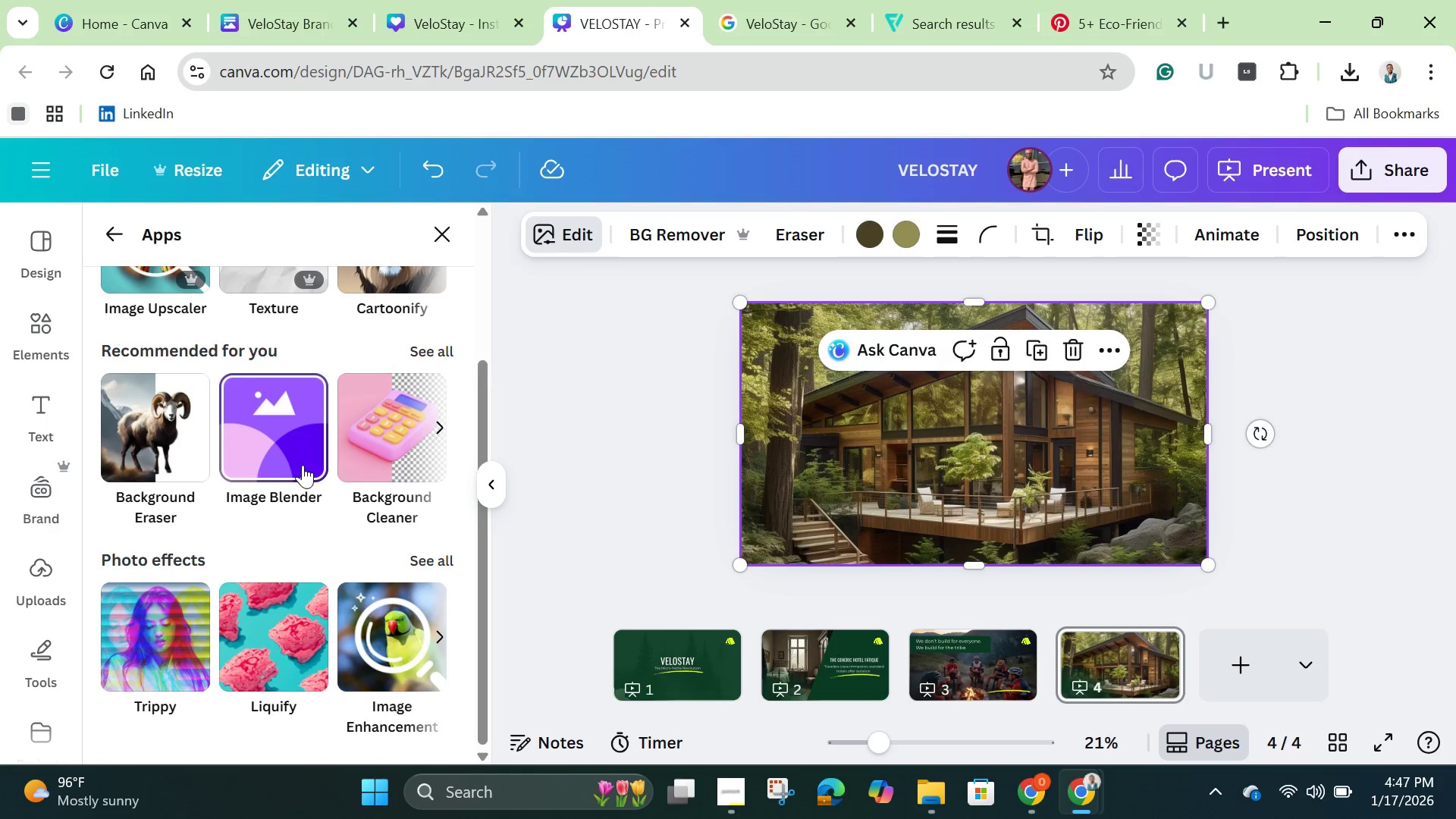 
scroll: coordinate [303, 465], scroll_direction: up, amount: 1.0
 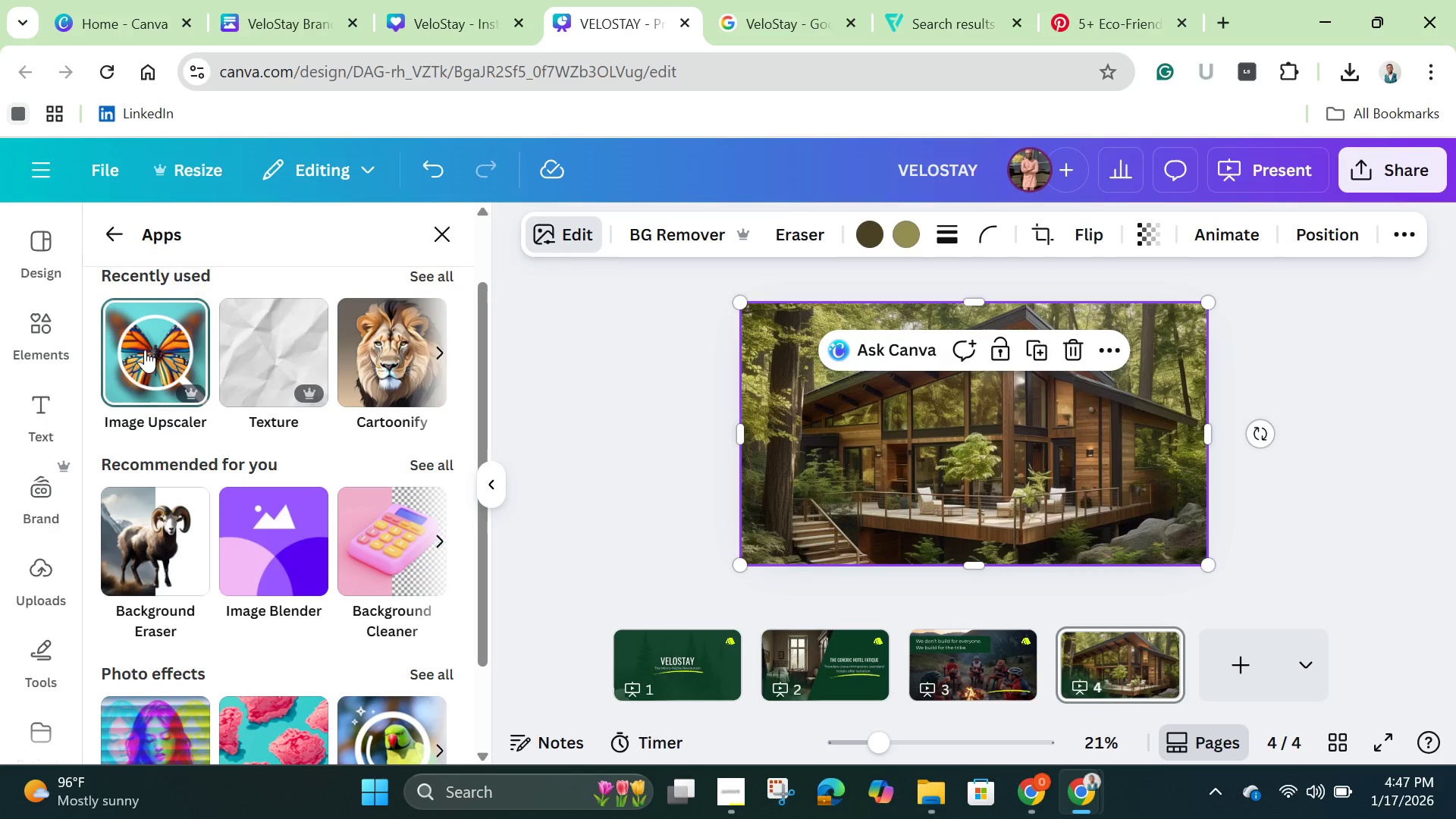 
left_click([142, 347])
 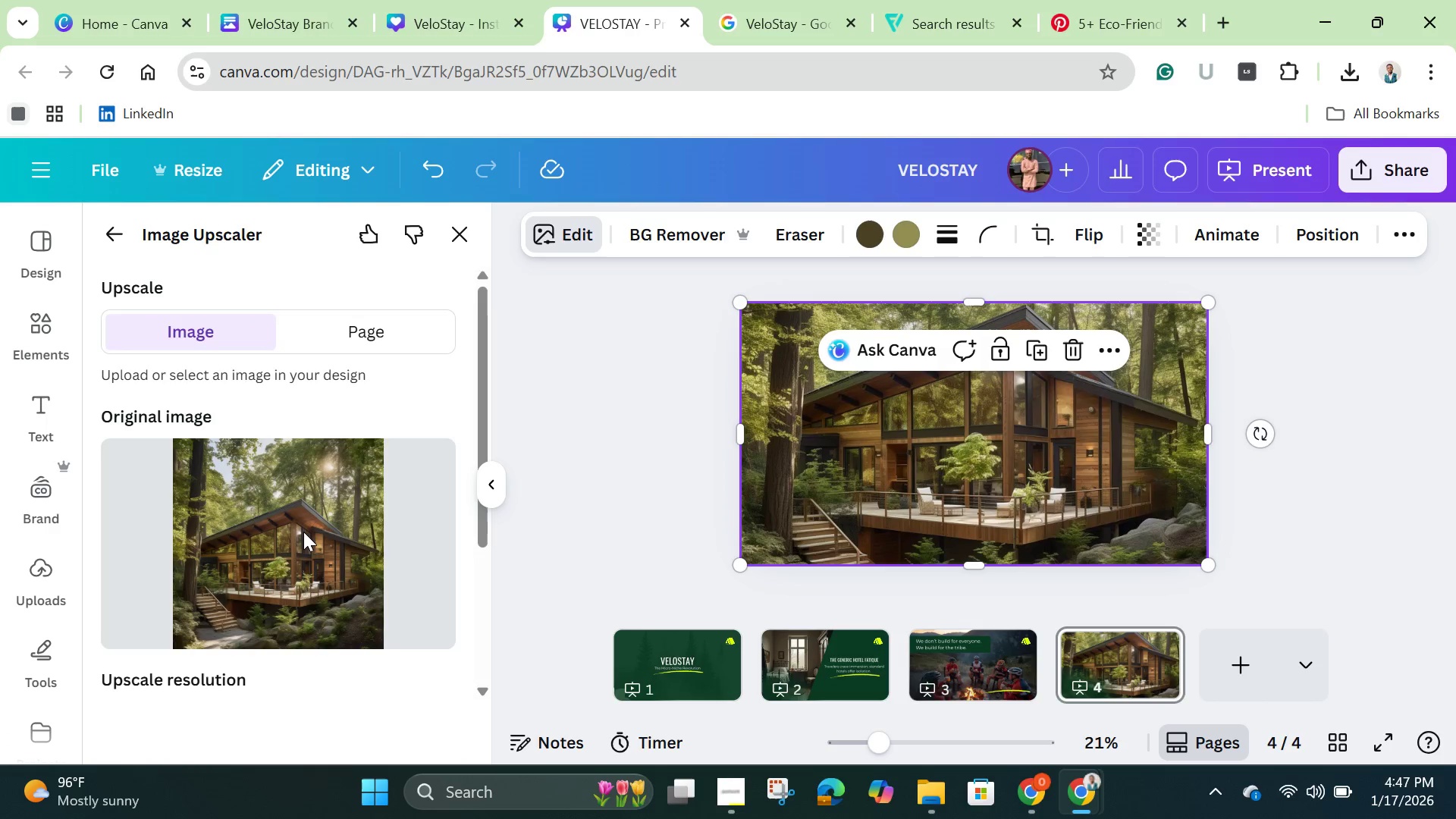 
scroll: coordinate [316, 546], scroll_direction: down, amount: 3.0
 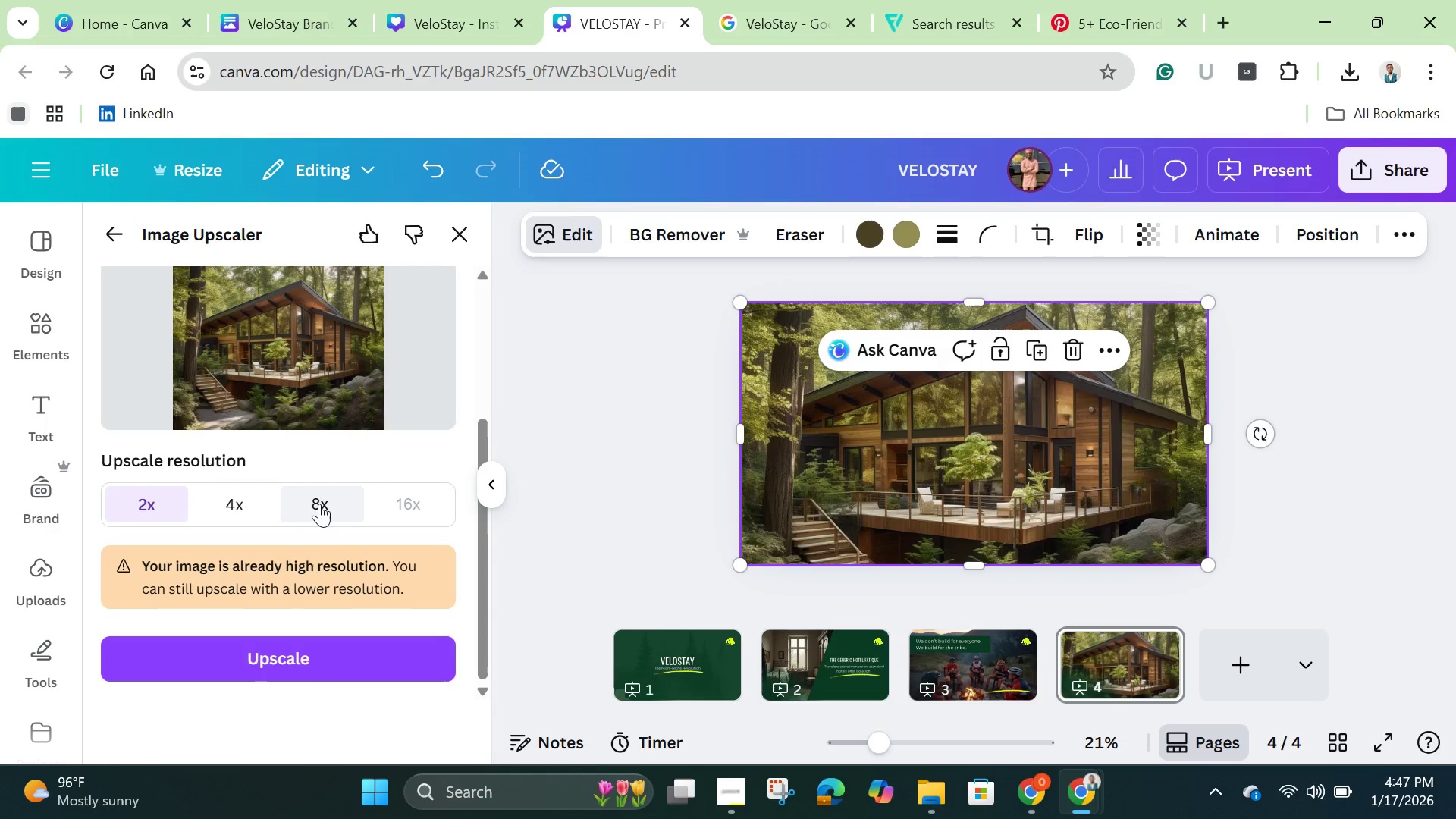 
left_click([319, 504])
 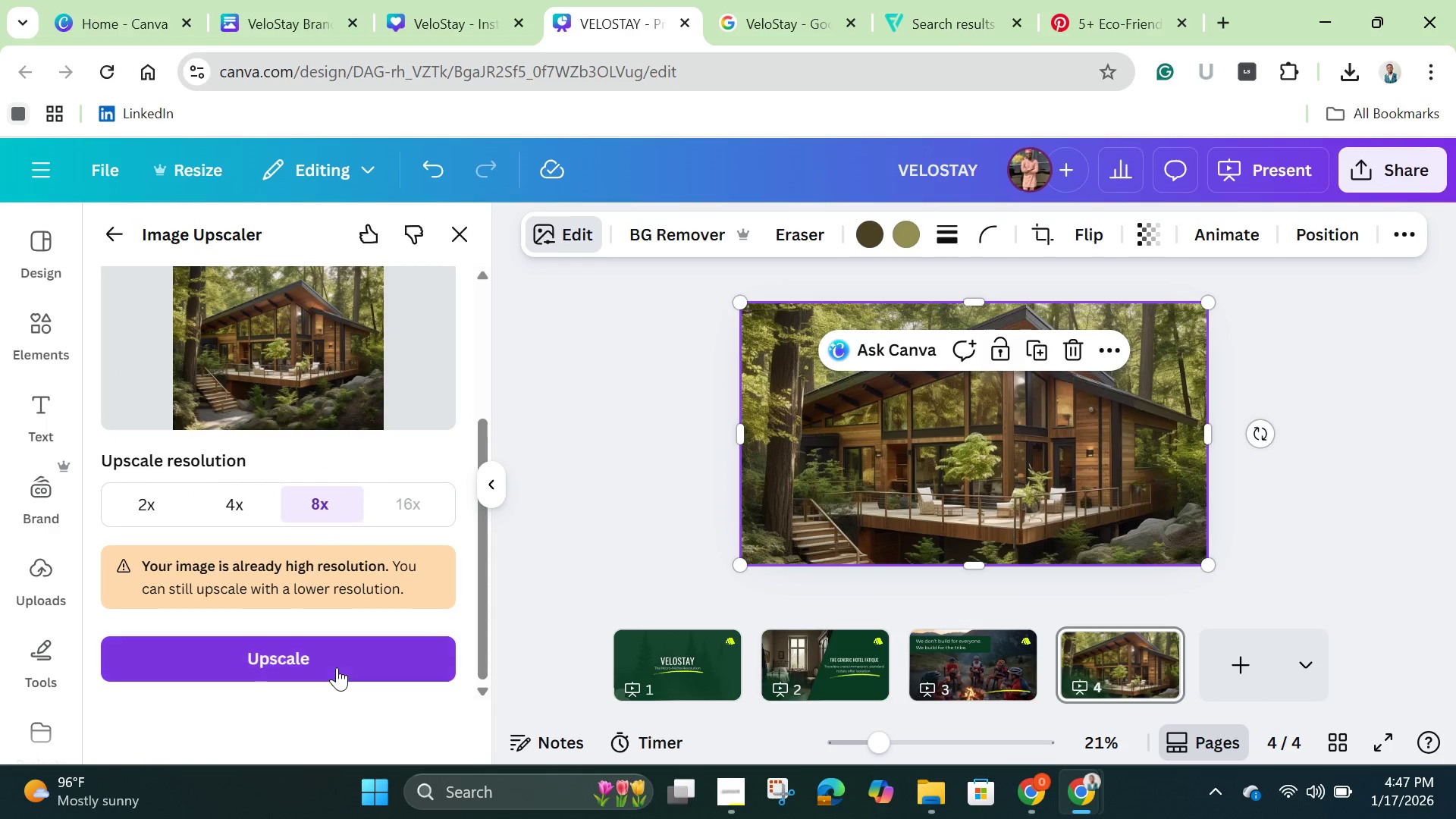 
left_click([337, 667])
 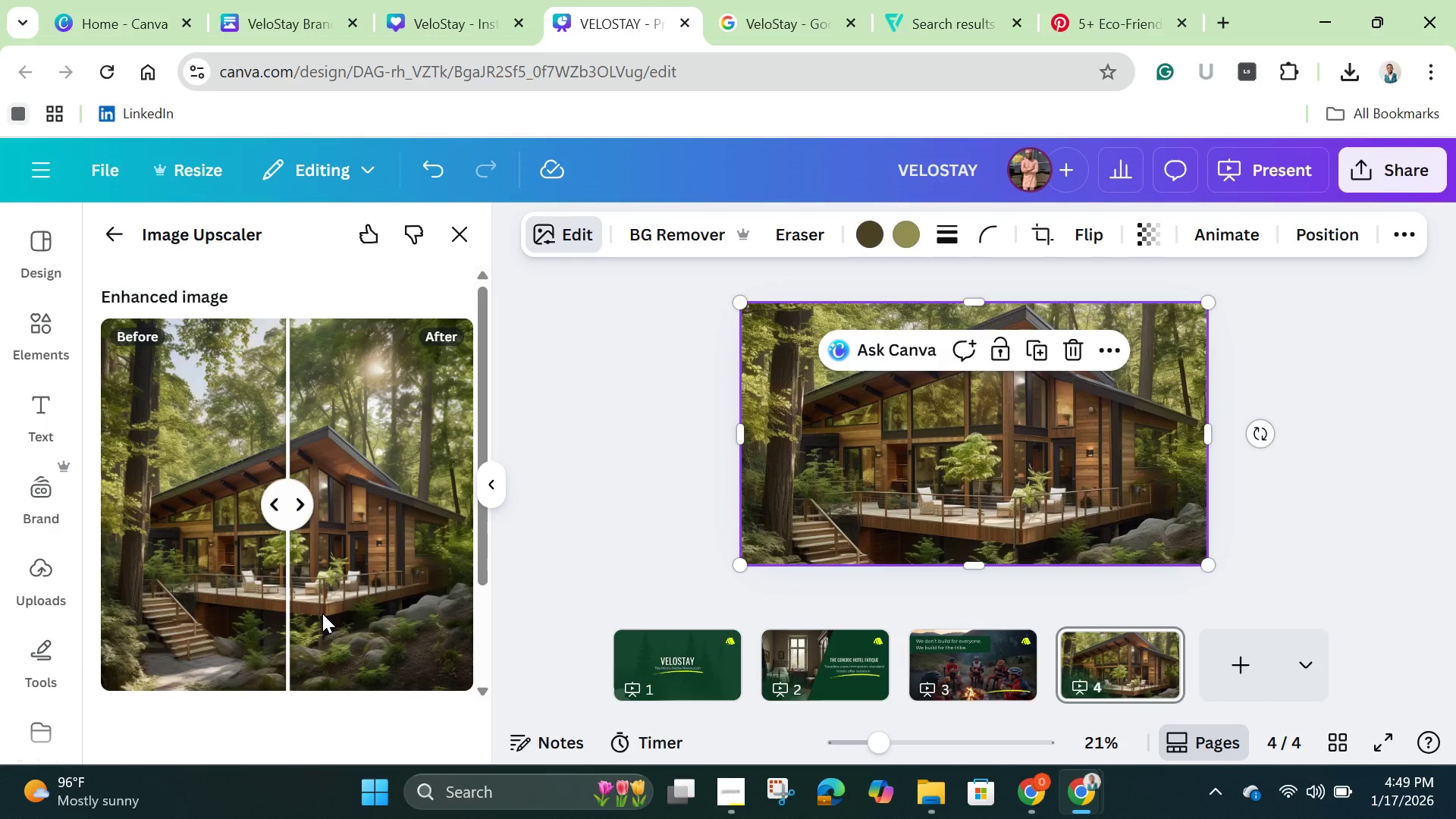 
wait(99.36)
 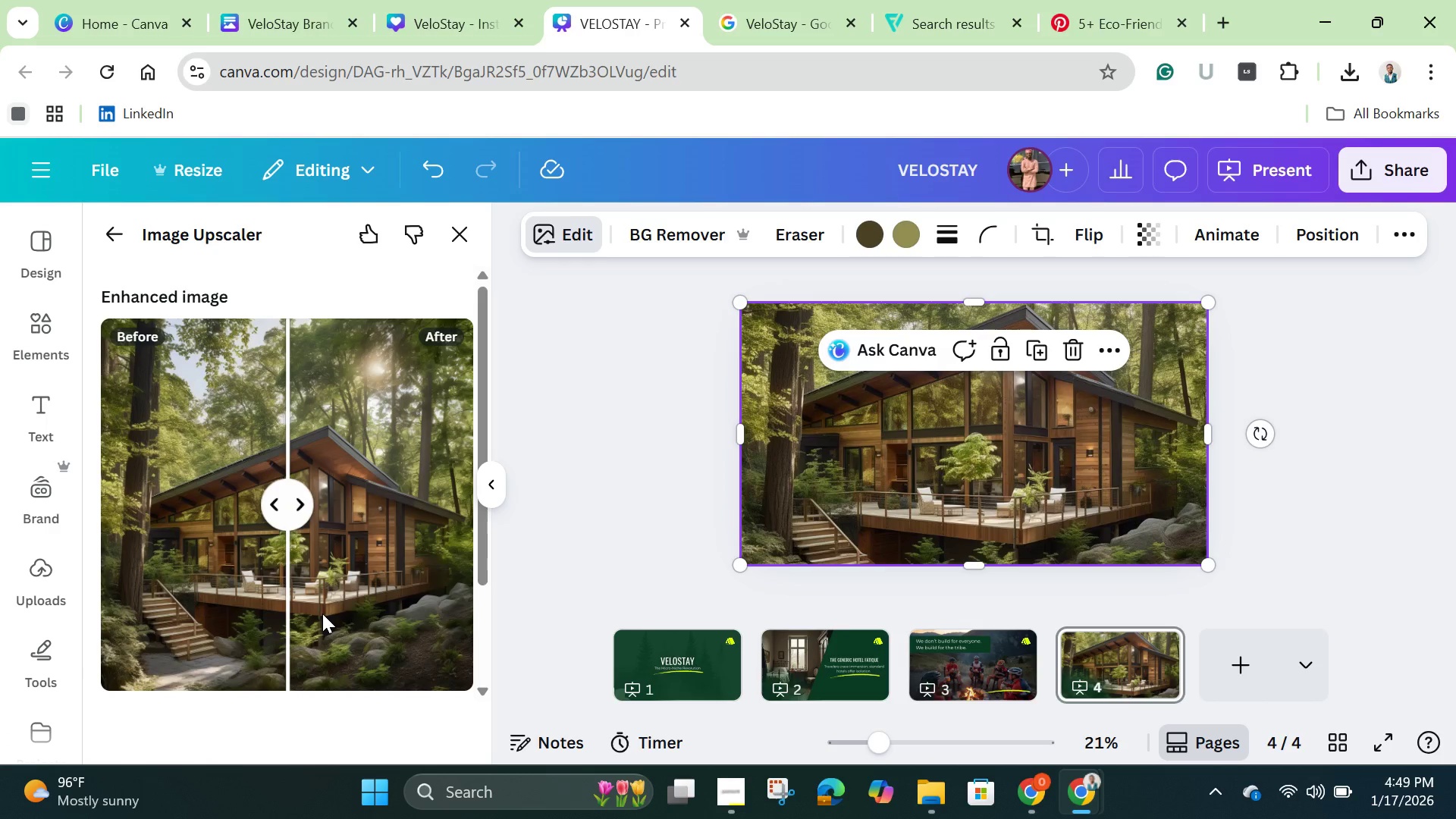 
scroll: coordinate [281, 598], scroll_direction: down, amount: 3.0
 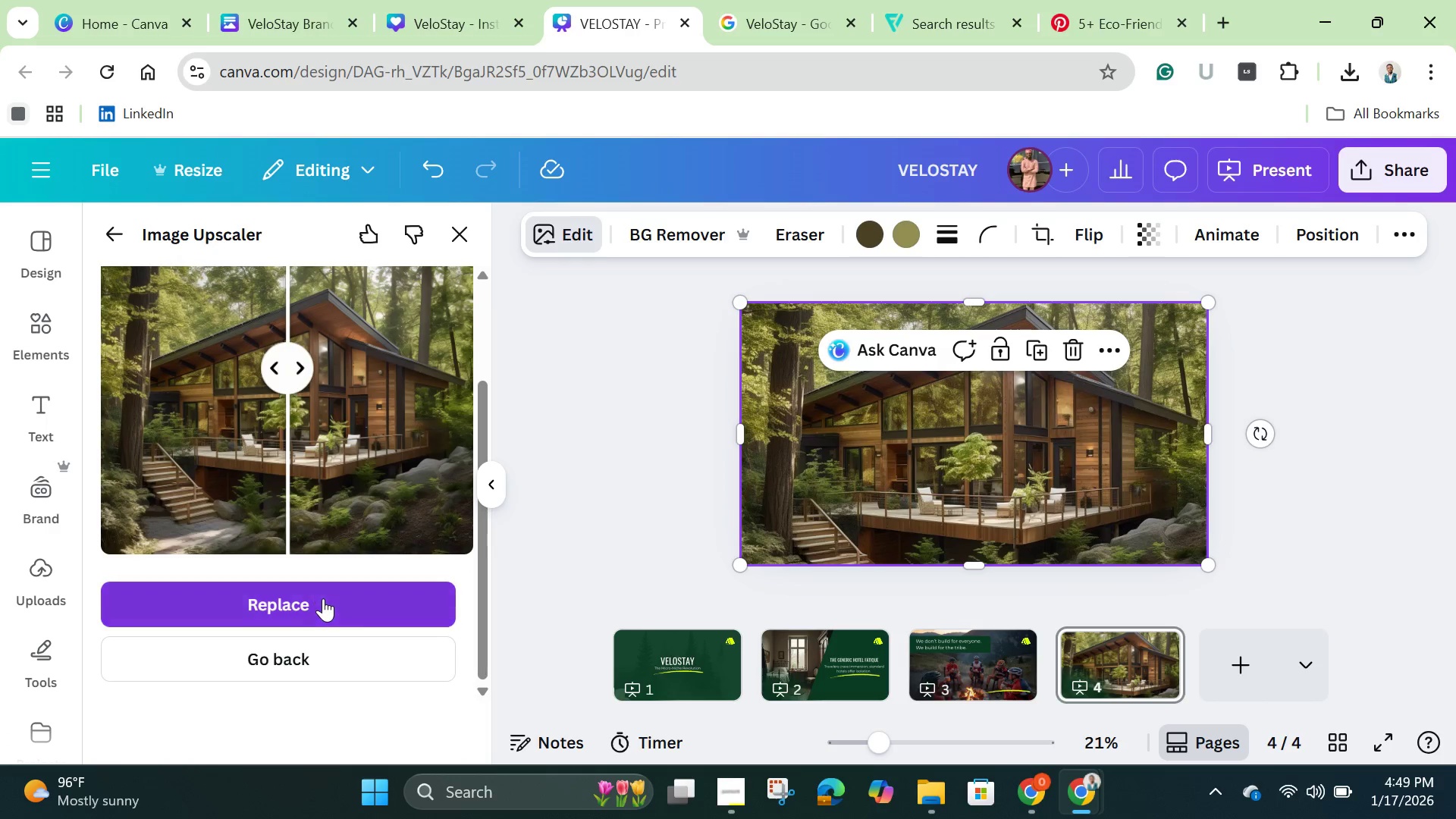 
left_click([323, 598])
 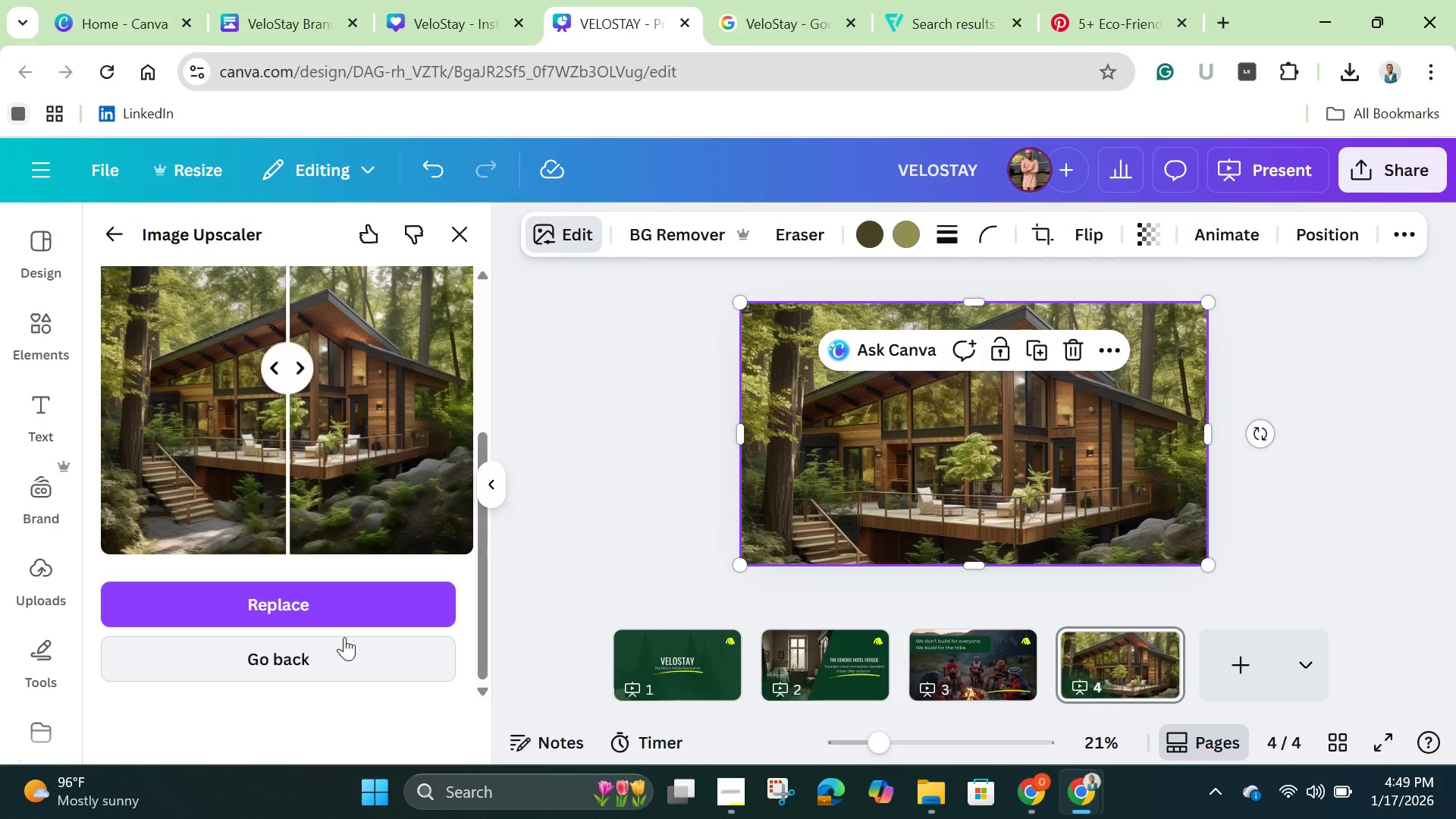 
wait(39.88)
 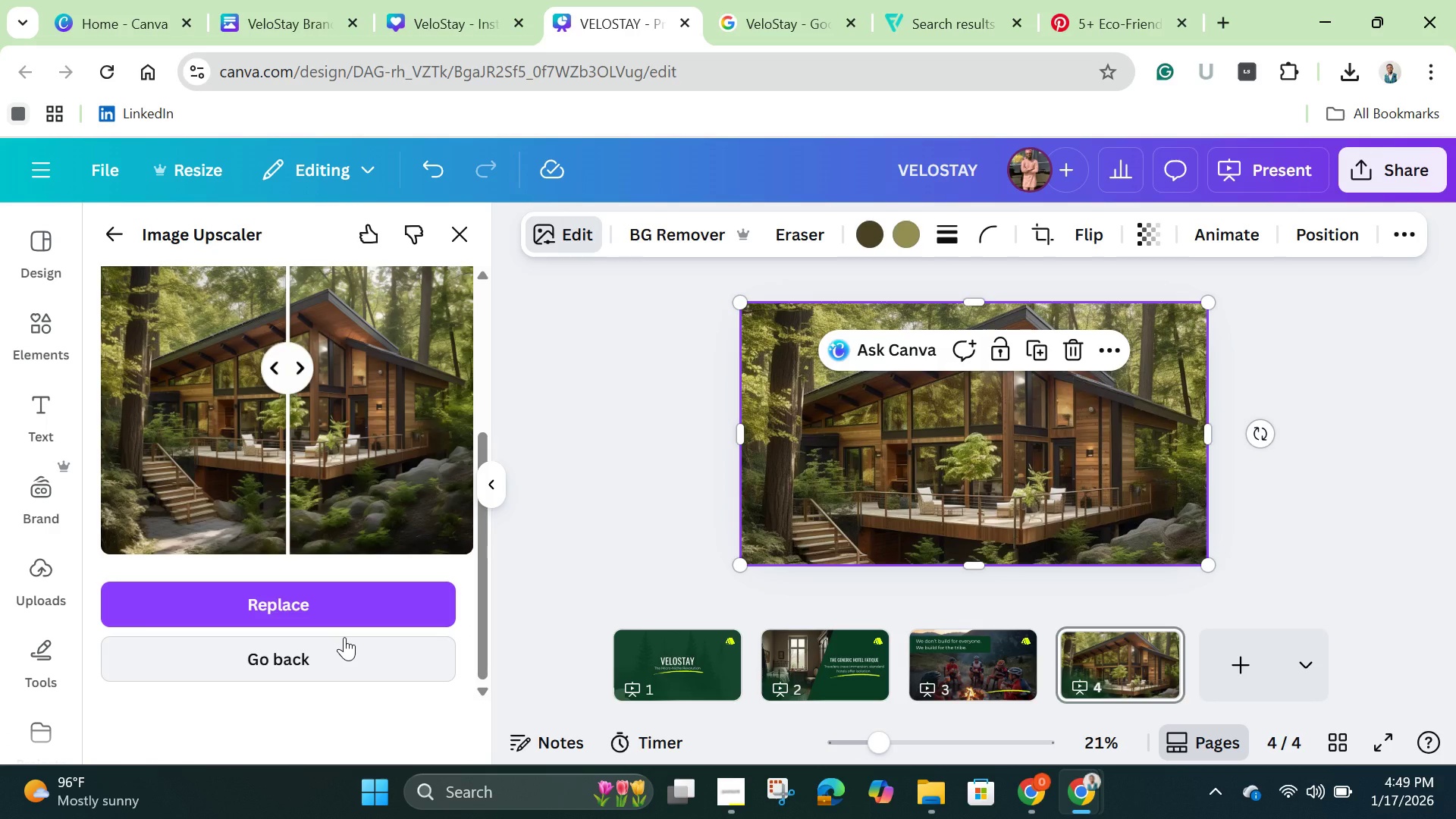 
left_click([268, 602])
 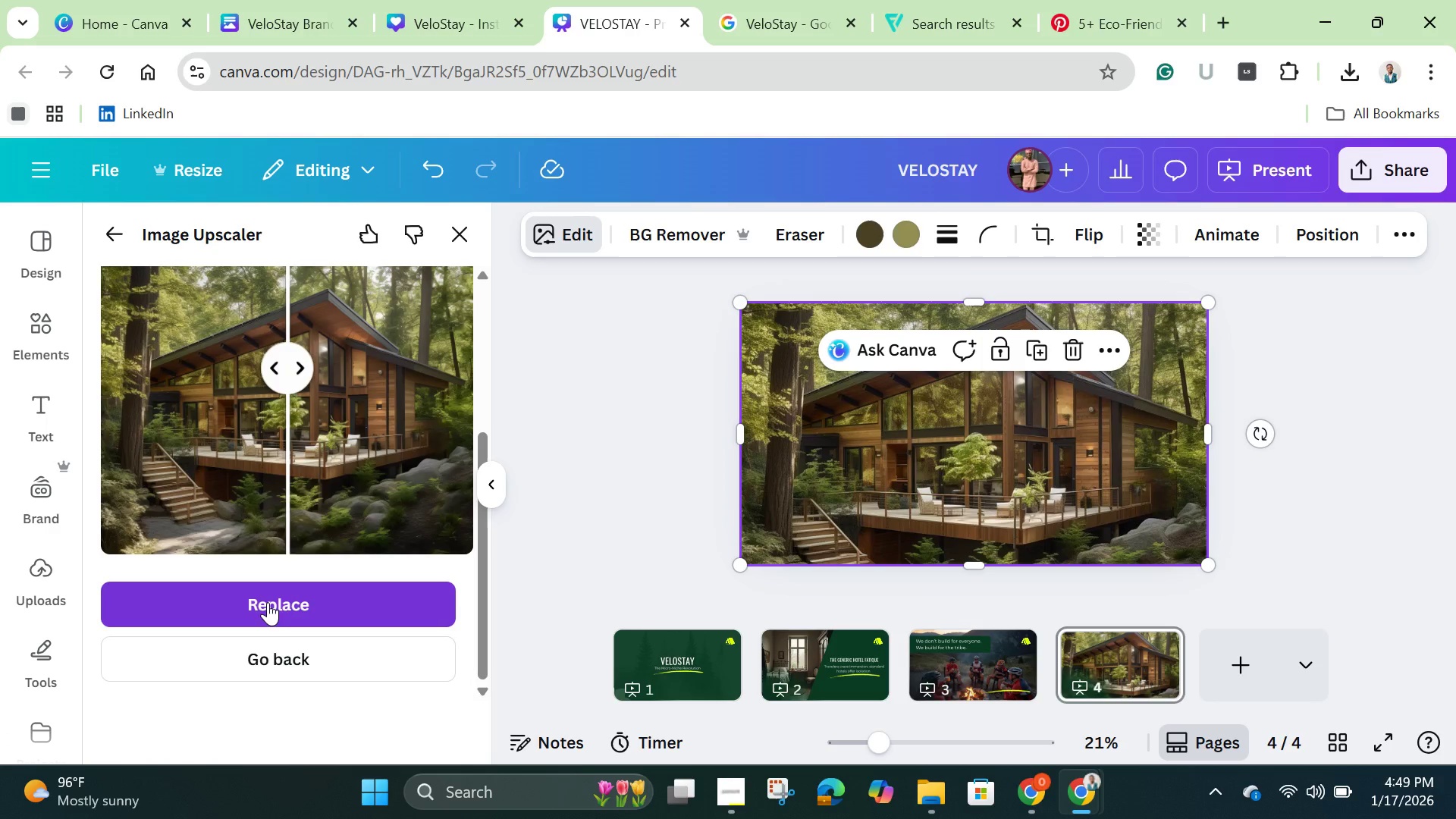 
wait(15.52)
 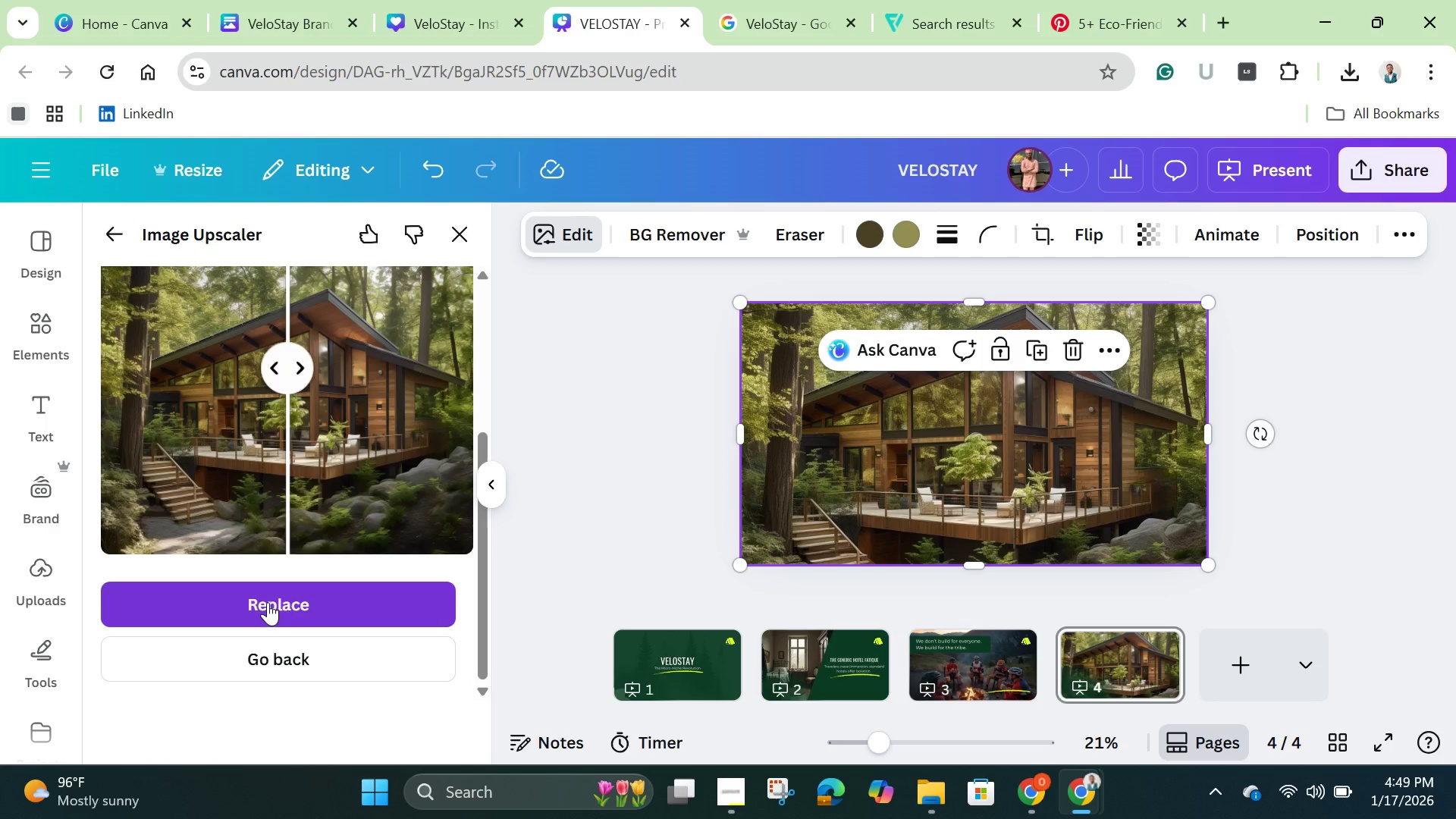 
left_click([629, 453])
 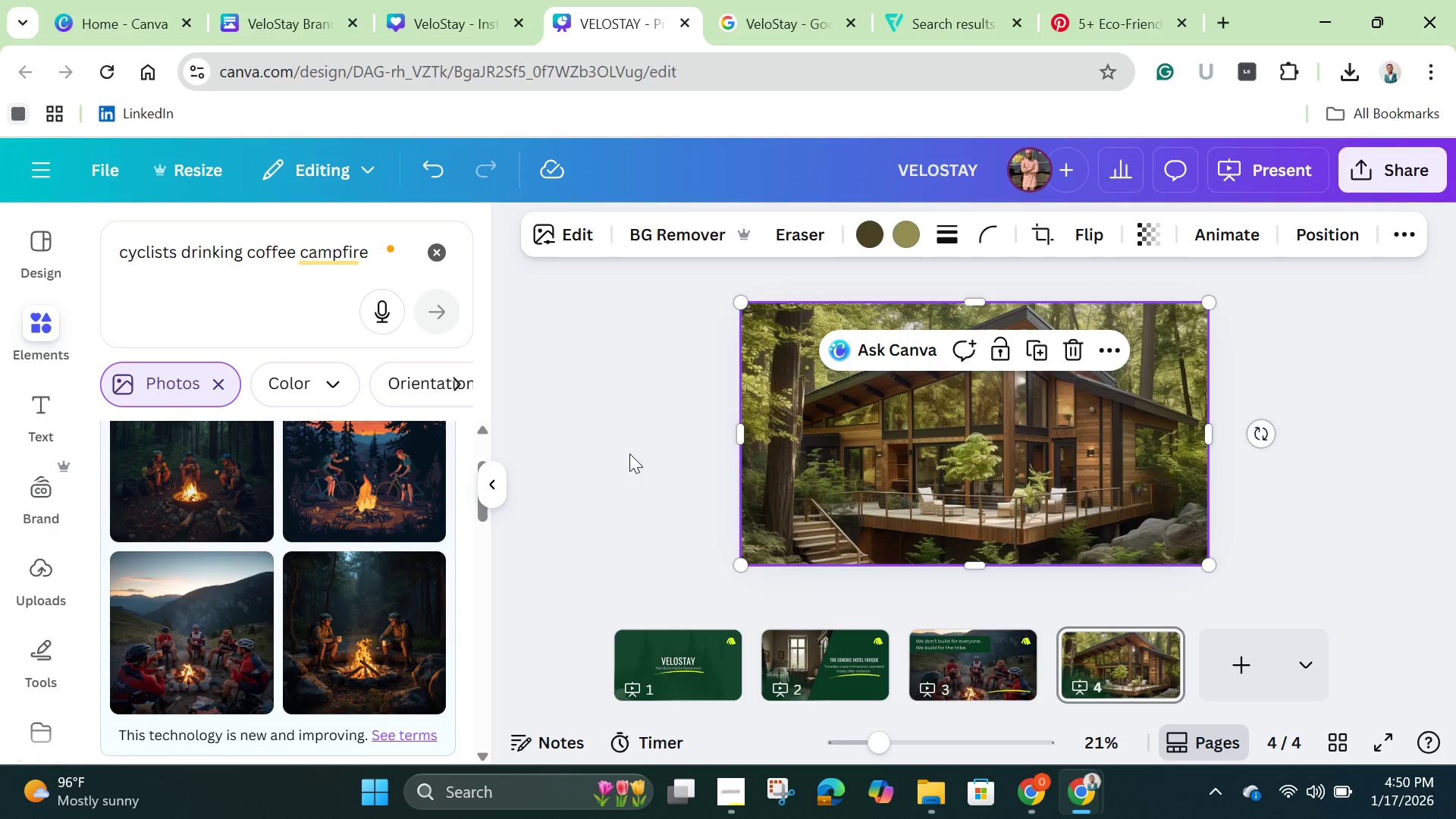 
left_click([629, 453])
 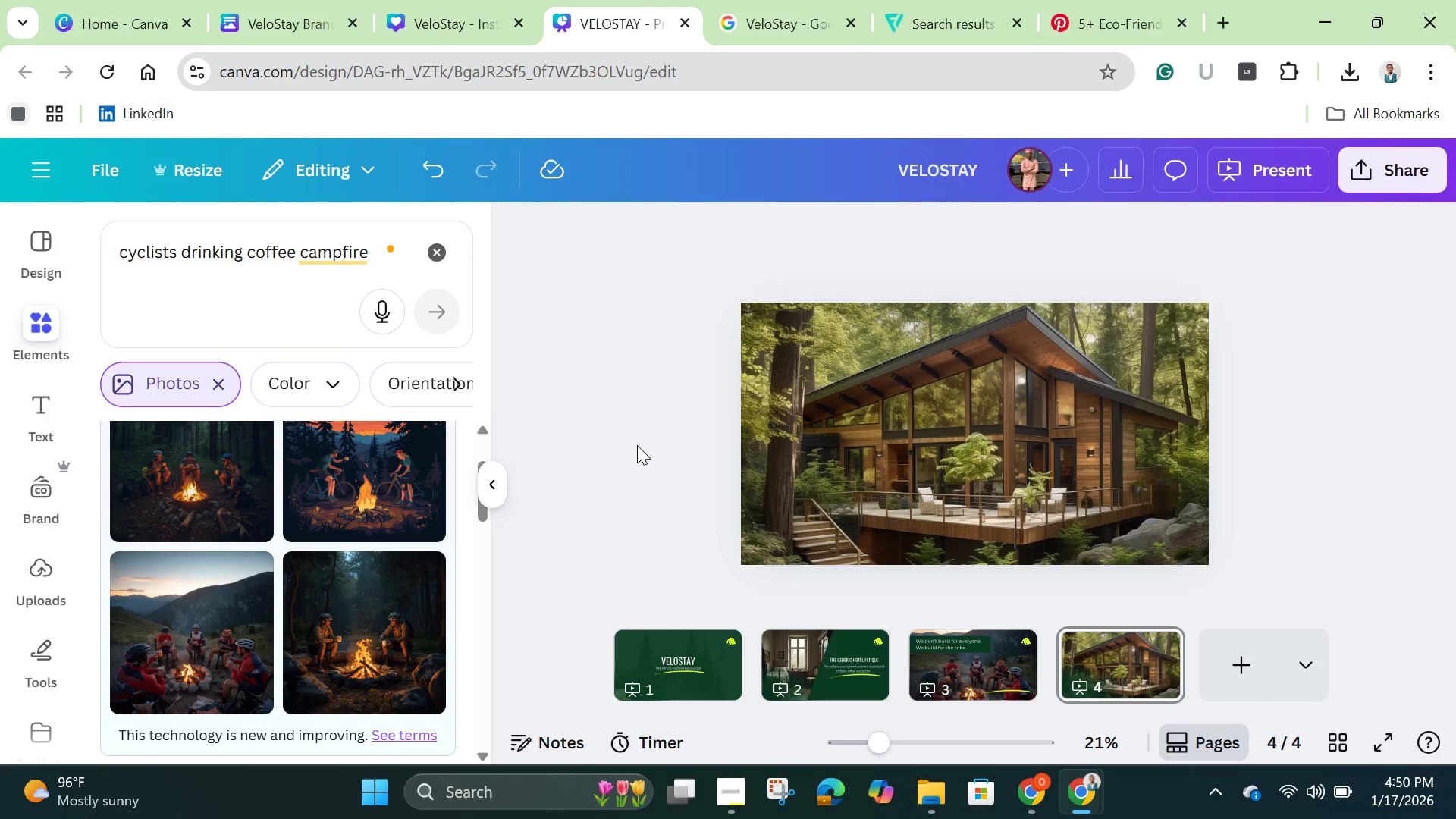 
wait(8.36)
 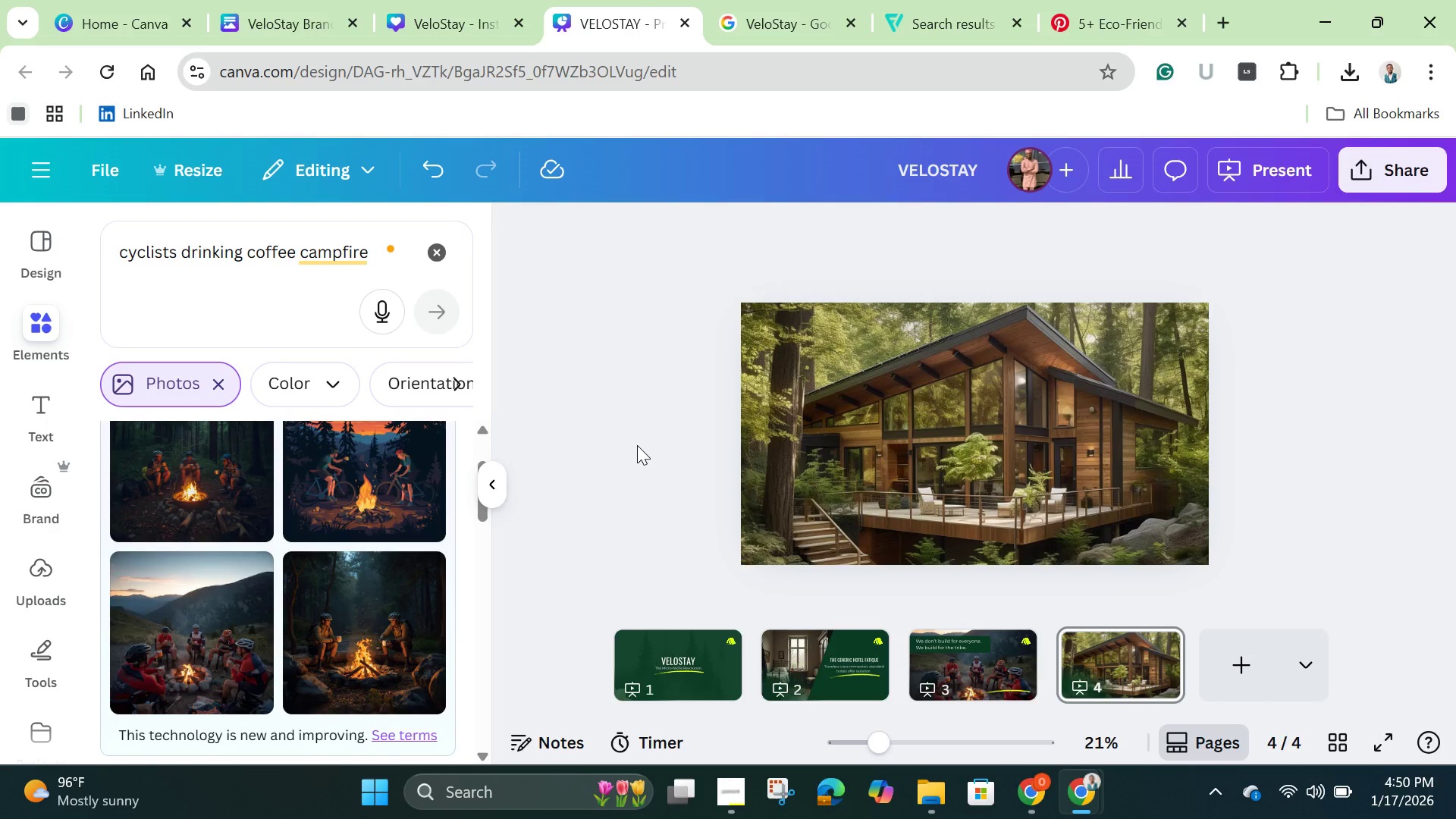 
left_click([1012, 667])
 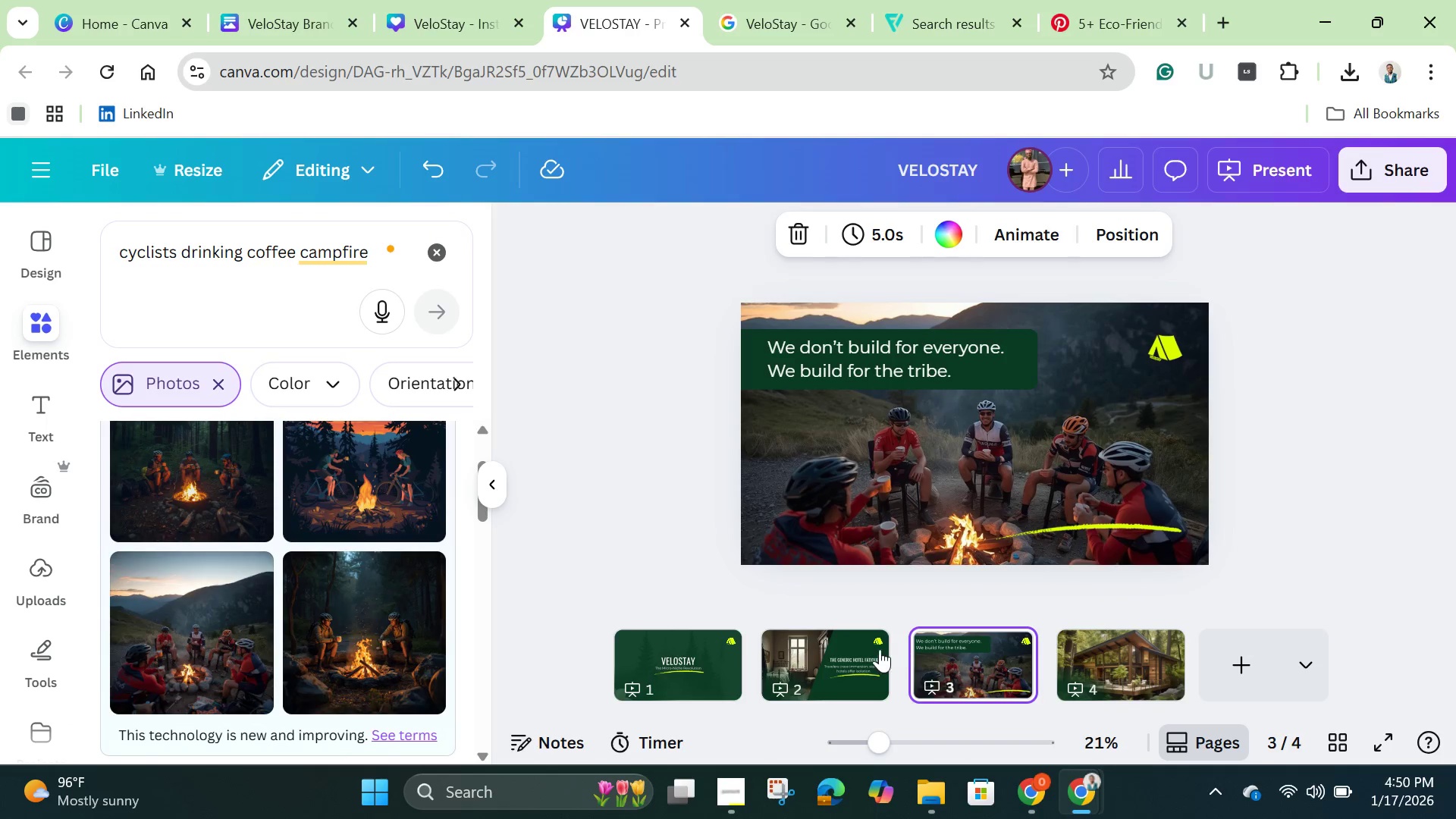 
left_click([871, 654])
 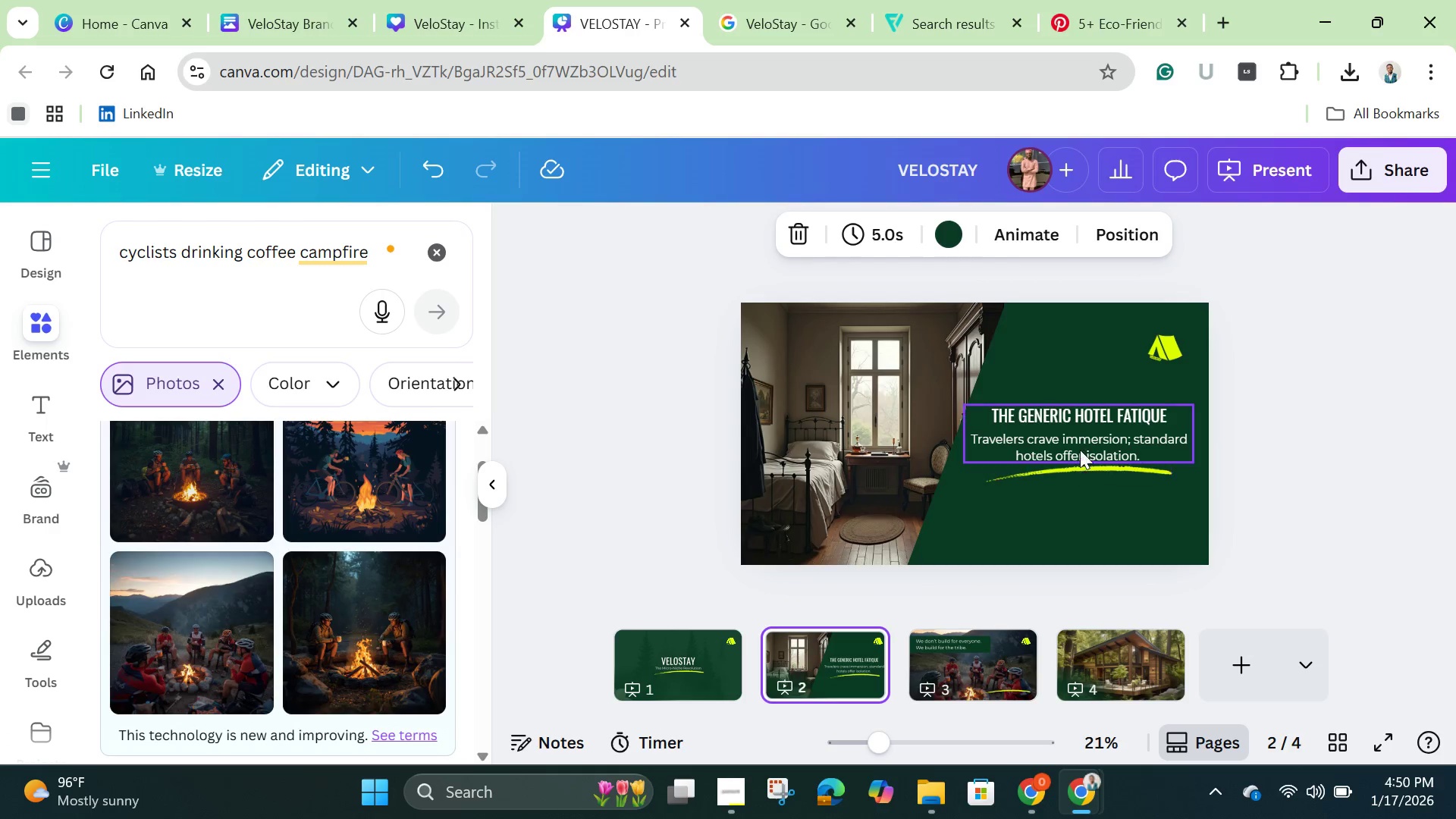 
left_click([1078, 447])
 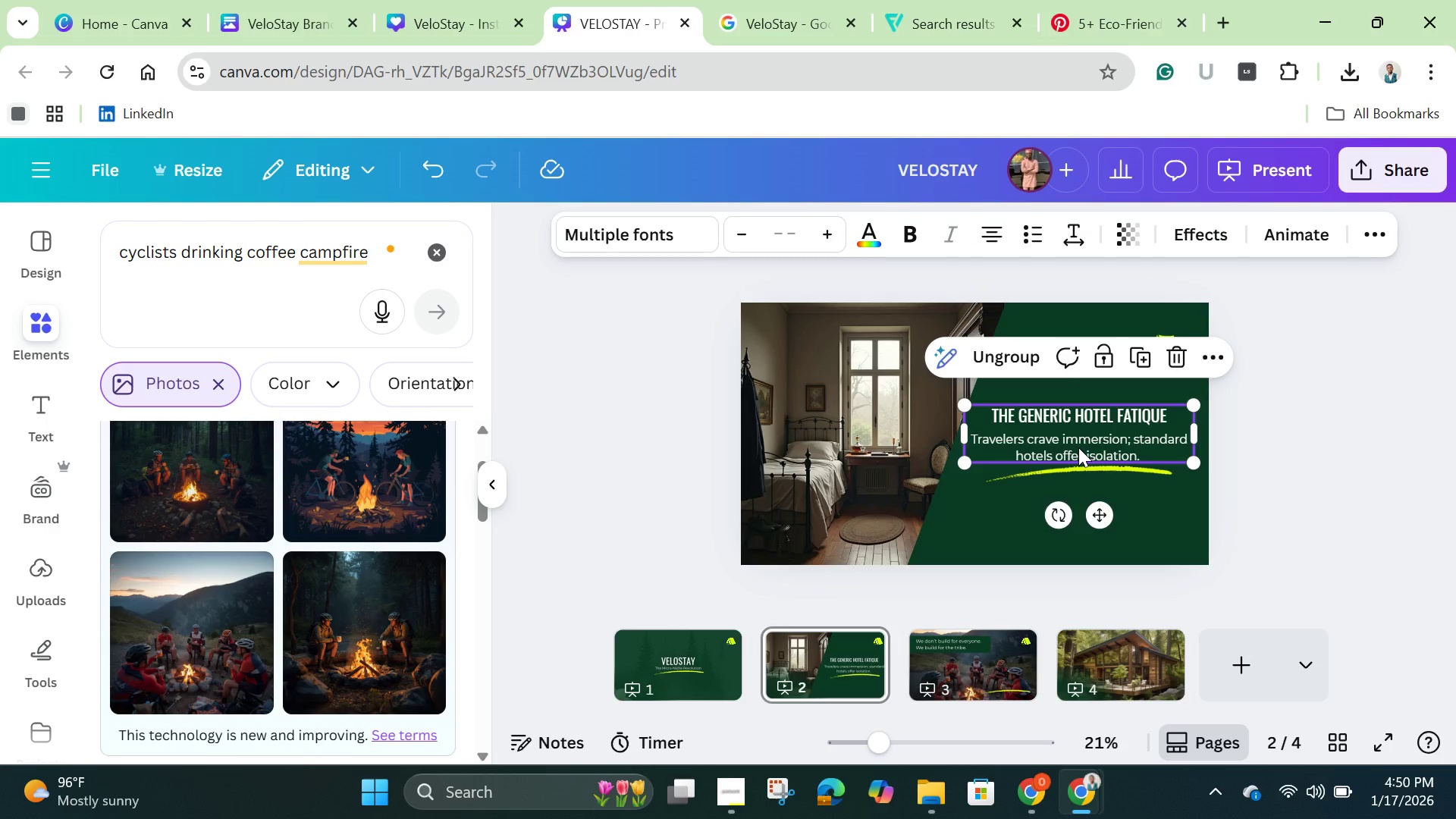 
hold_key(key=ShiftLeft, duration=1.5)
left_click([1084, 469])
 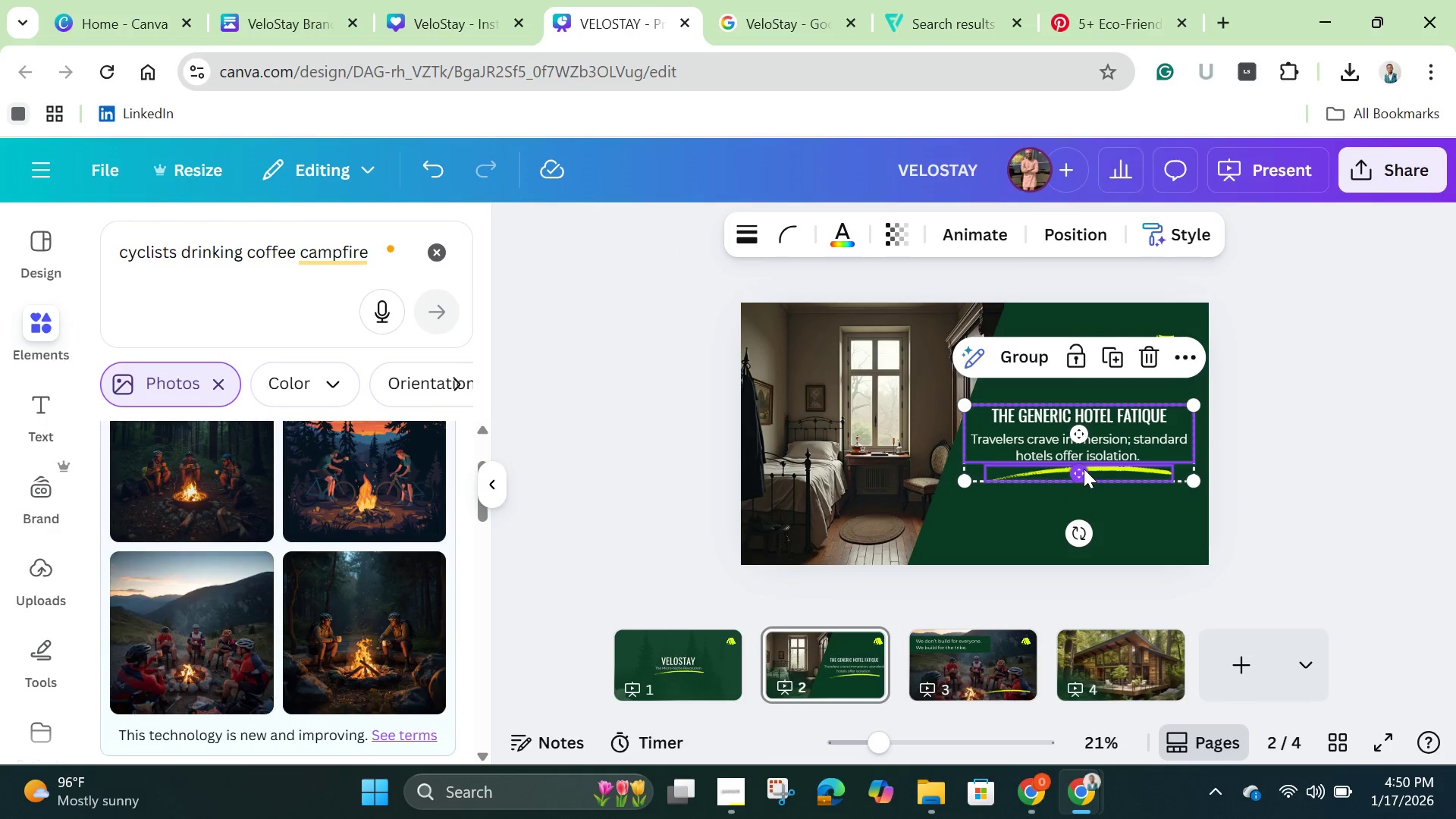 
hold_key(key=ShiftLeft, duration=1.5)
left_click([1168, 331])
 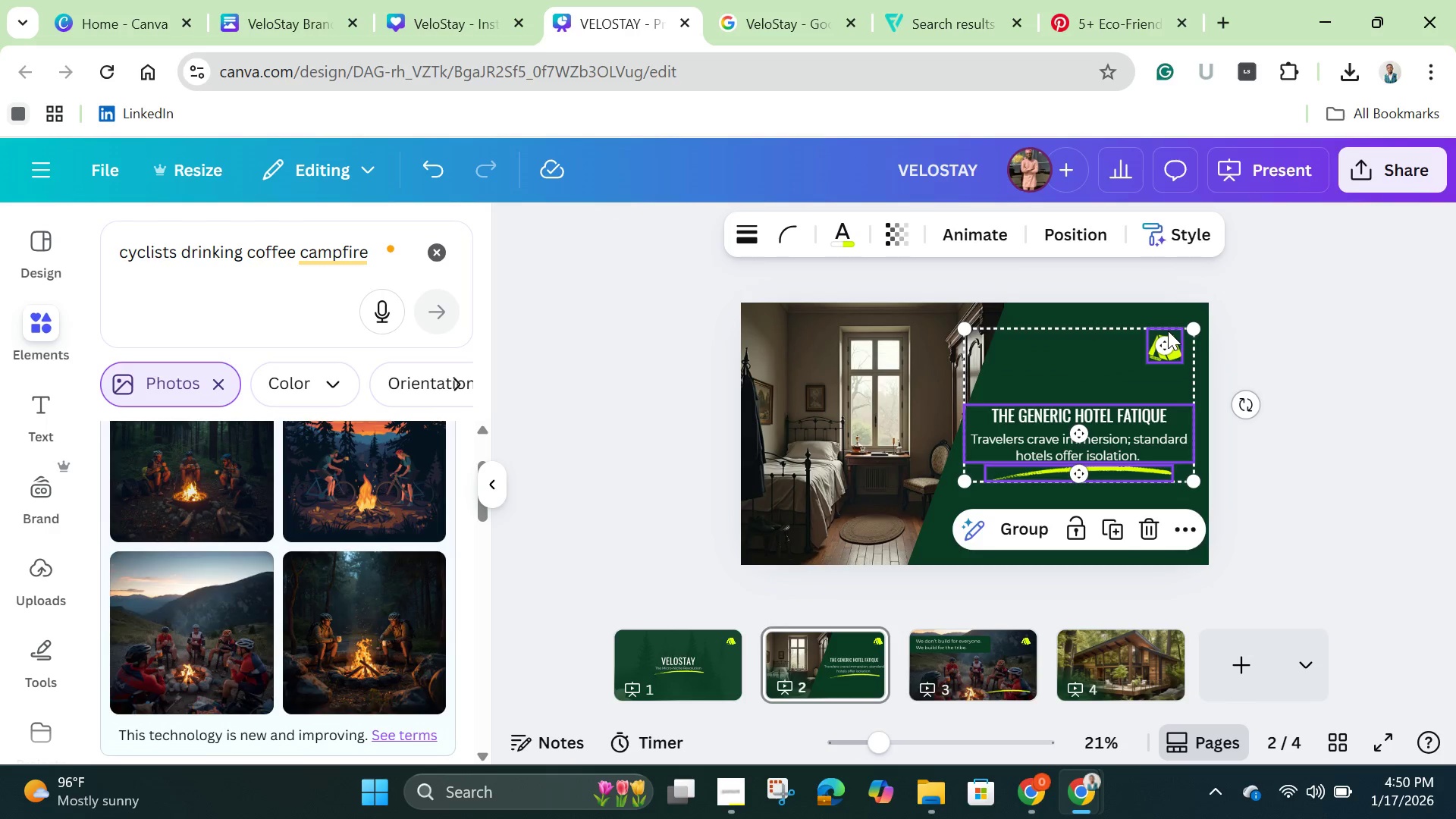 
hold_key(key=ShiftLeft, duration=0.44)
 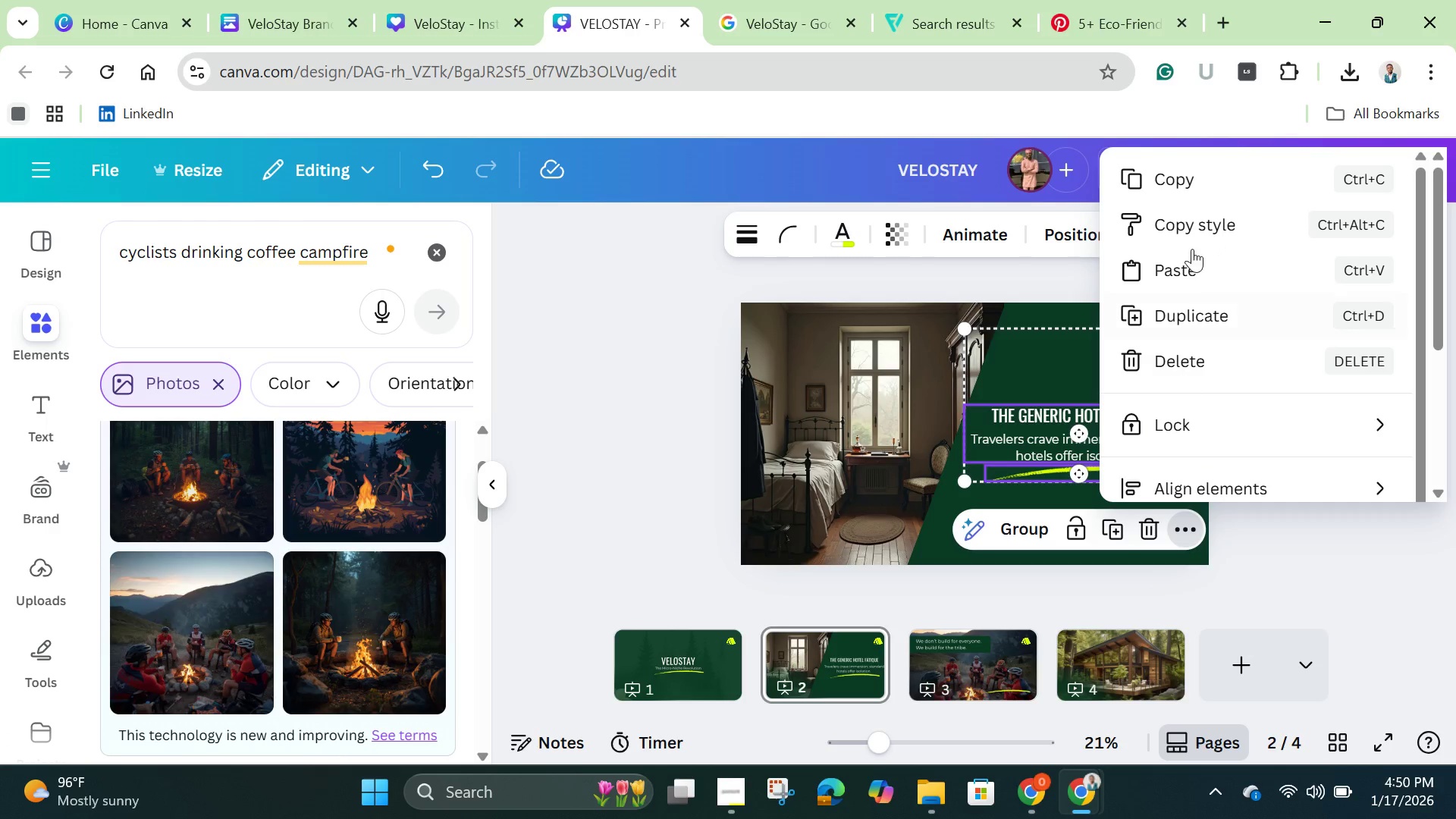 
left_click([1180, 184])
 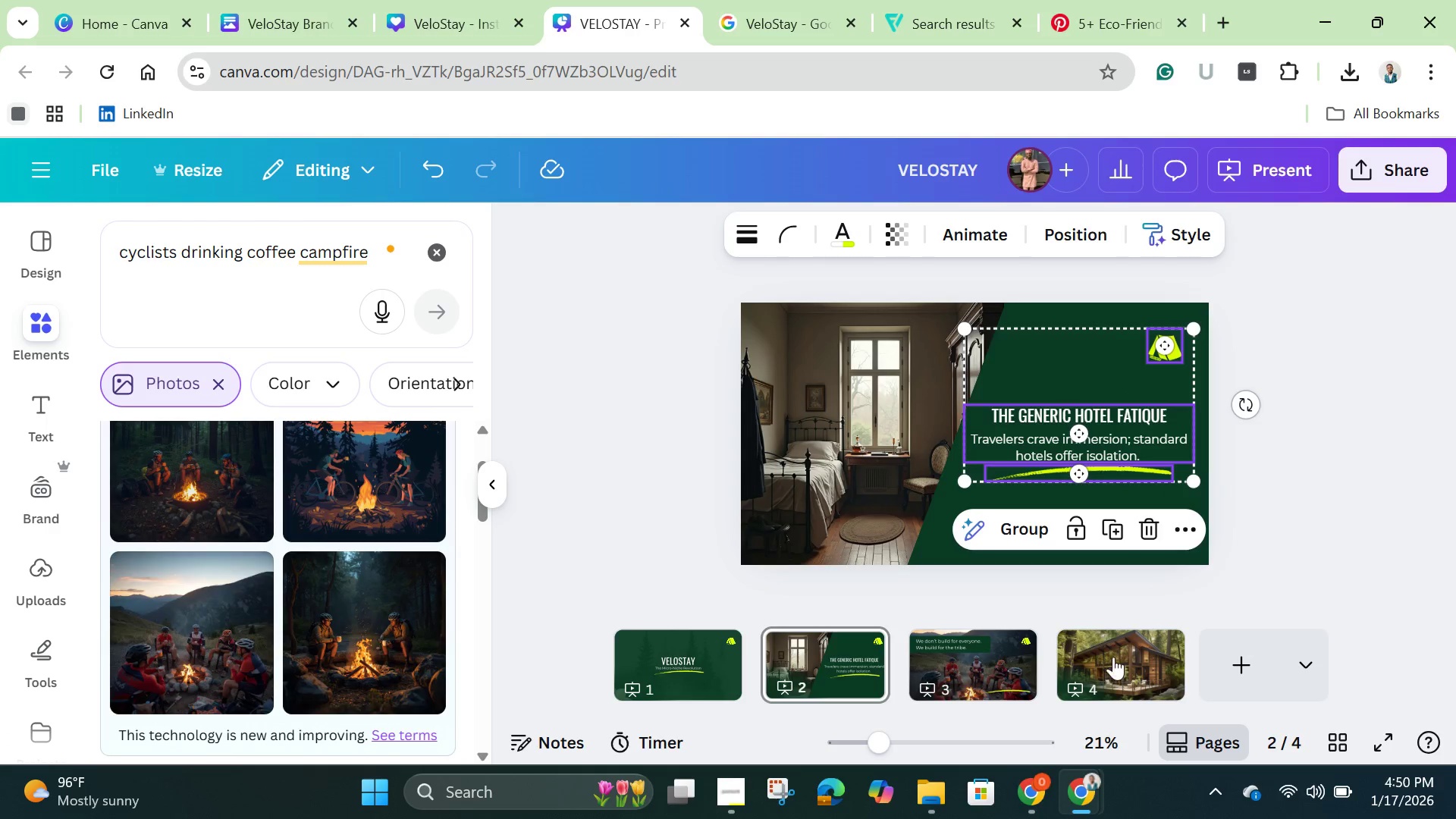 
left_click([1116, 660])
 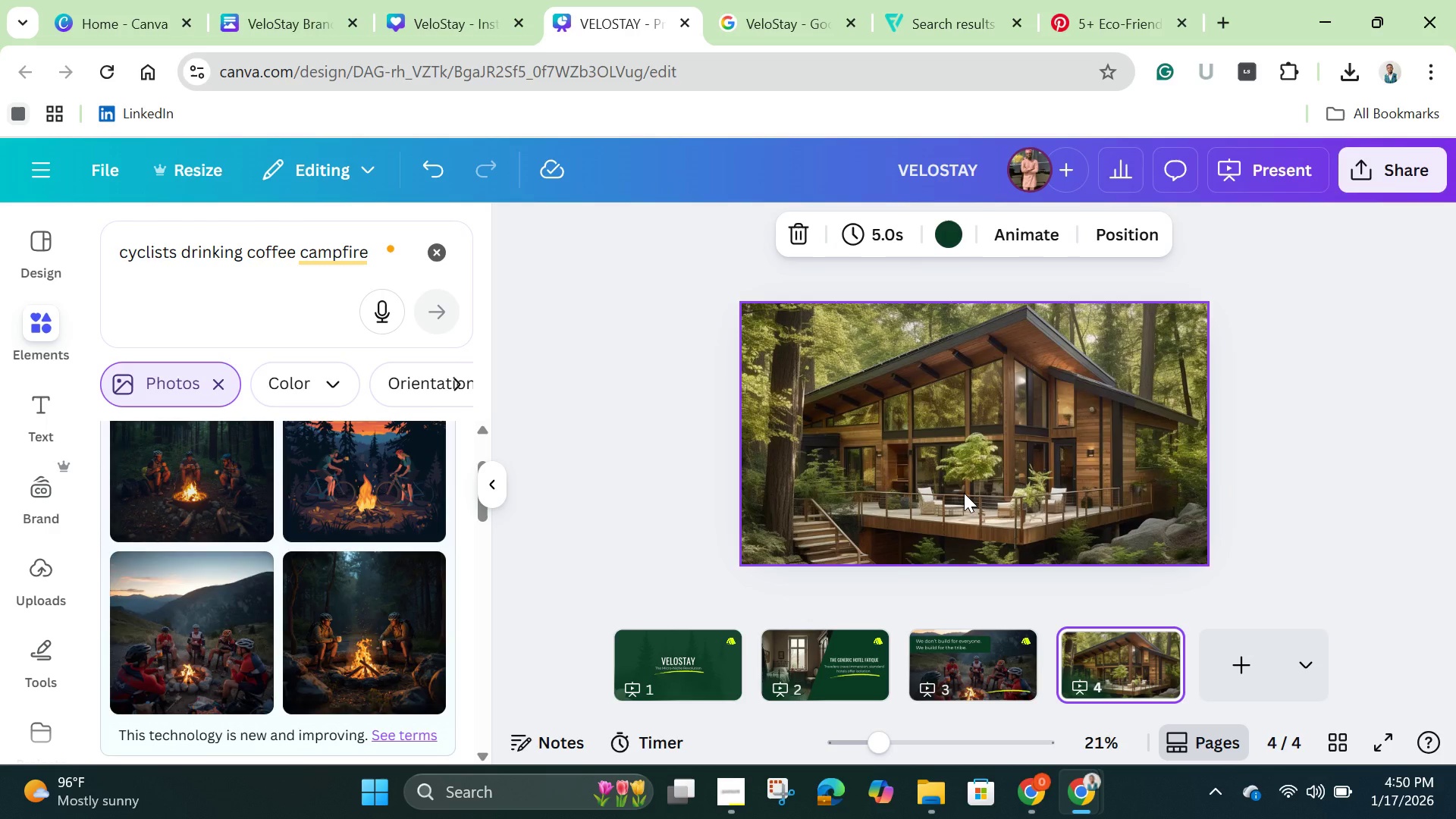 
left_click([964, 493])
 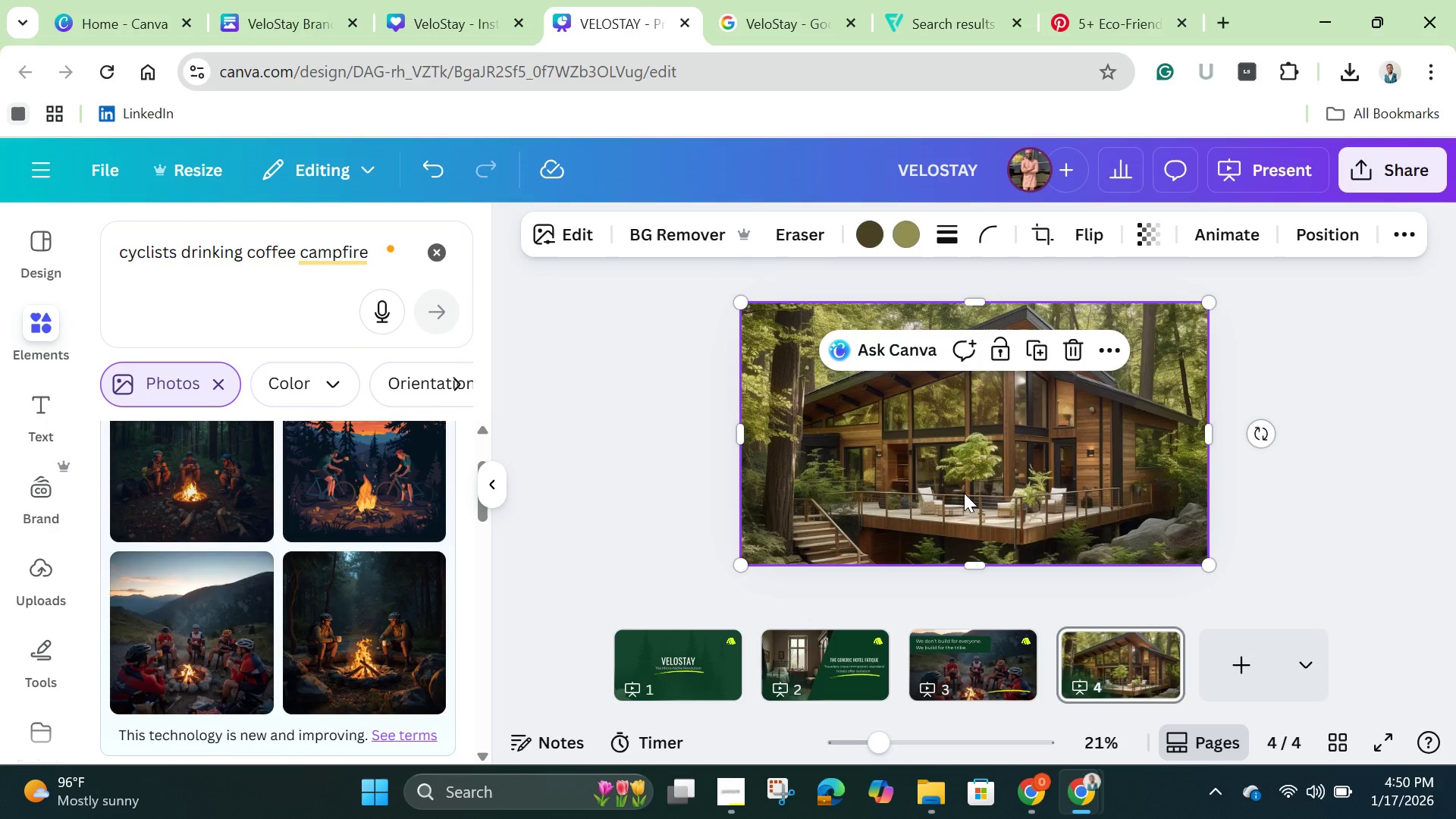 
key(Control+V)
 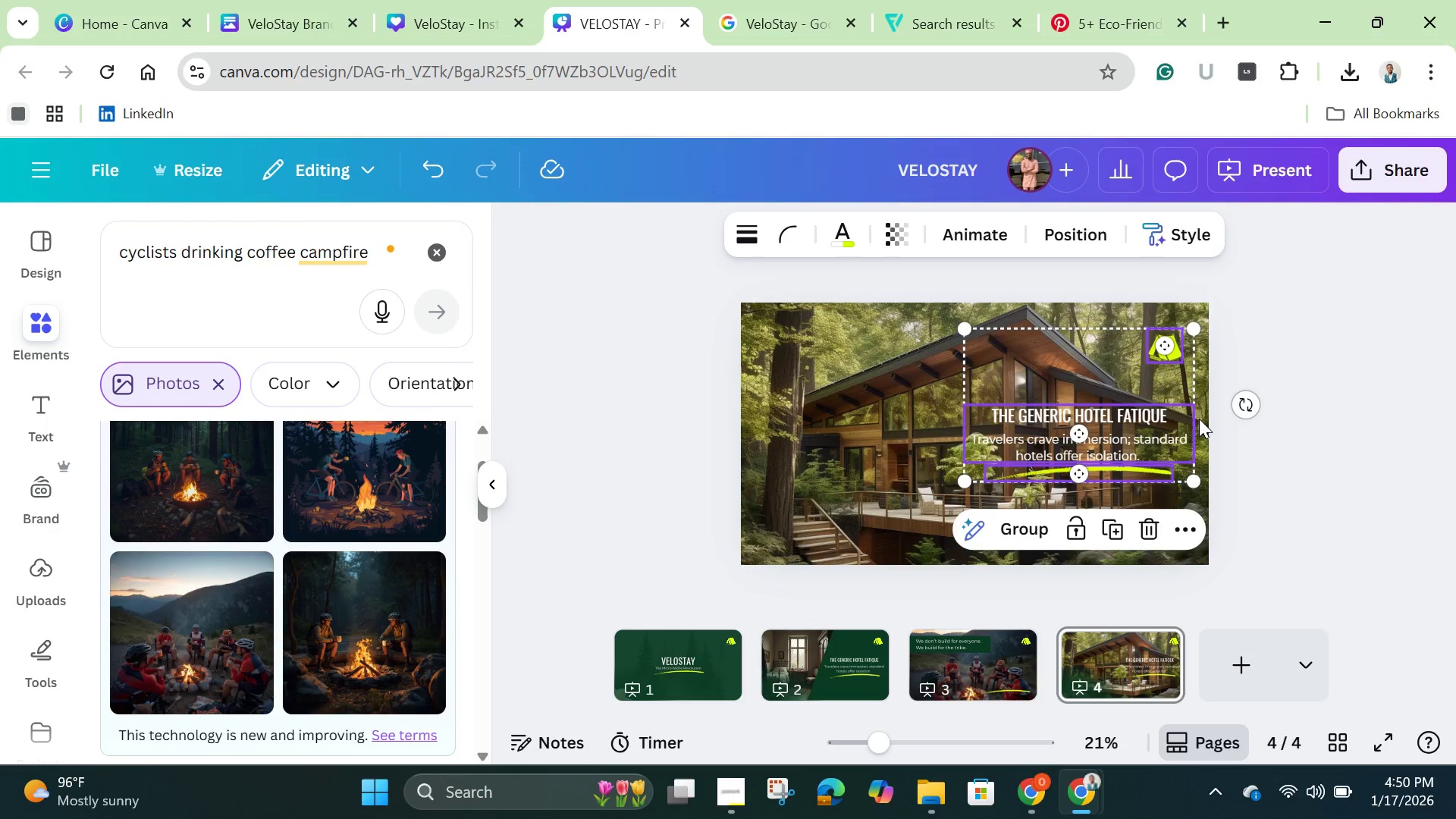 
left_click([1242, 412])
 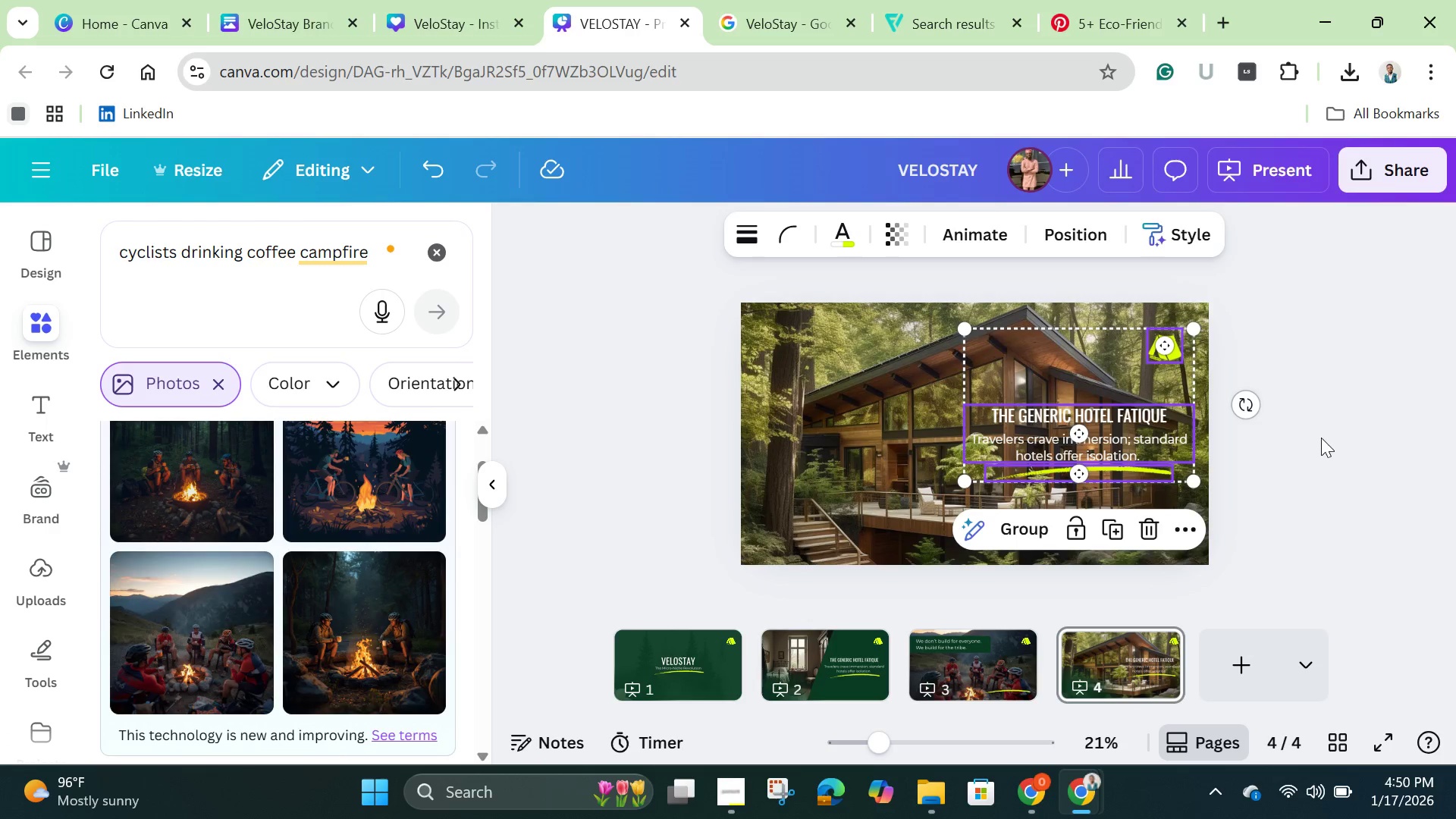 
left_click([1327, 445])
 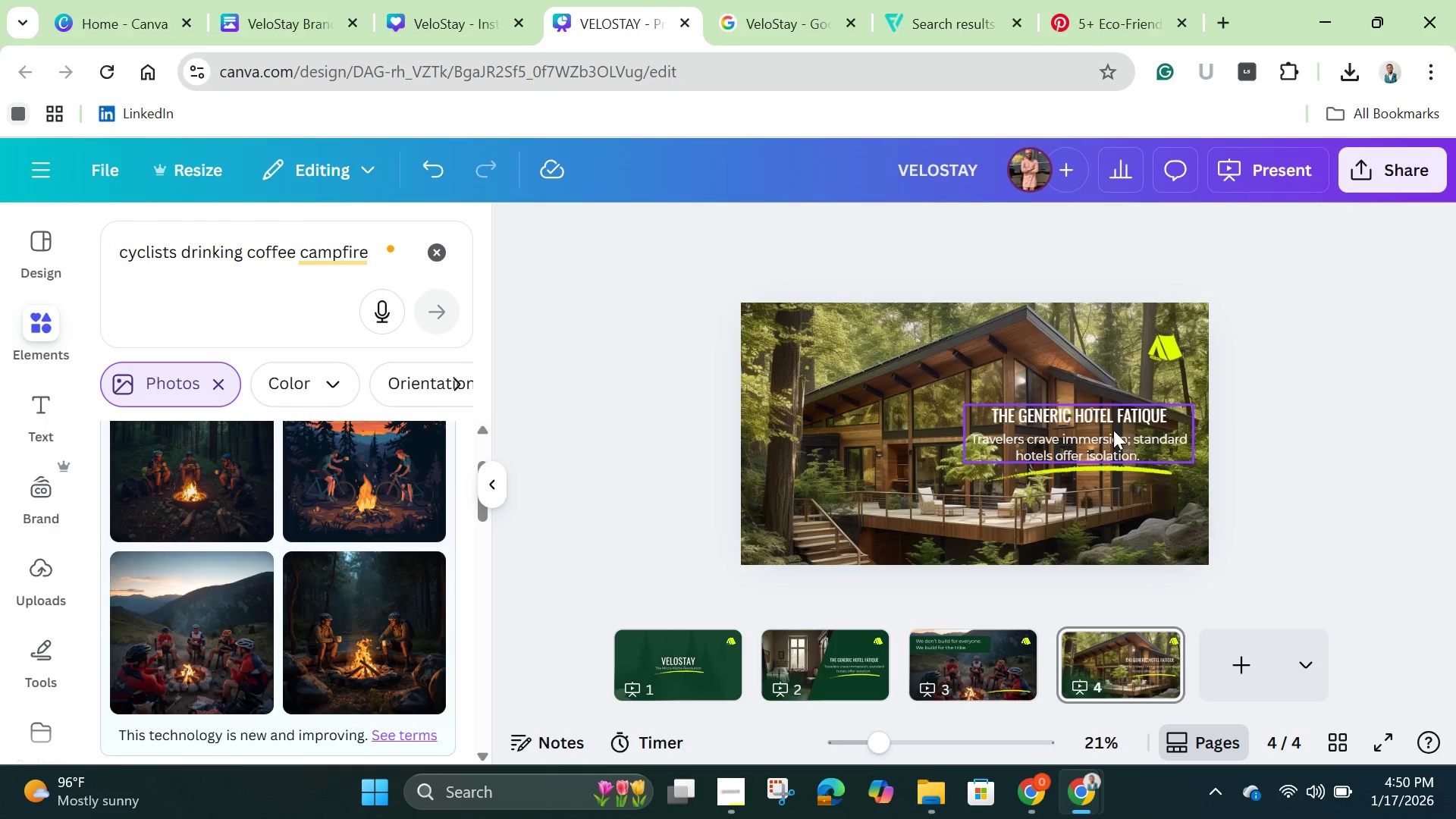 
left_click([1097, 431])
 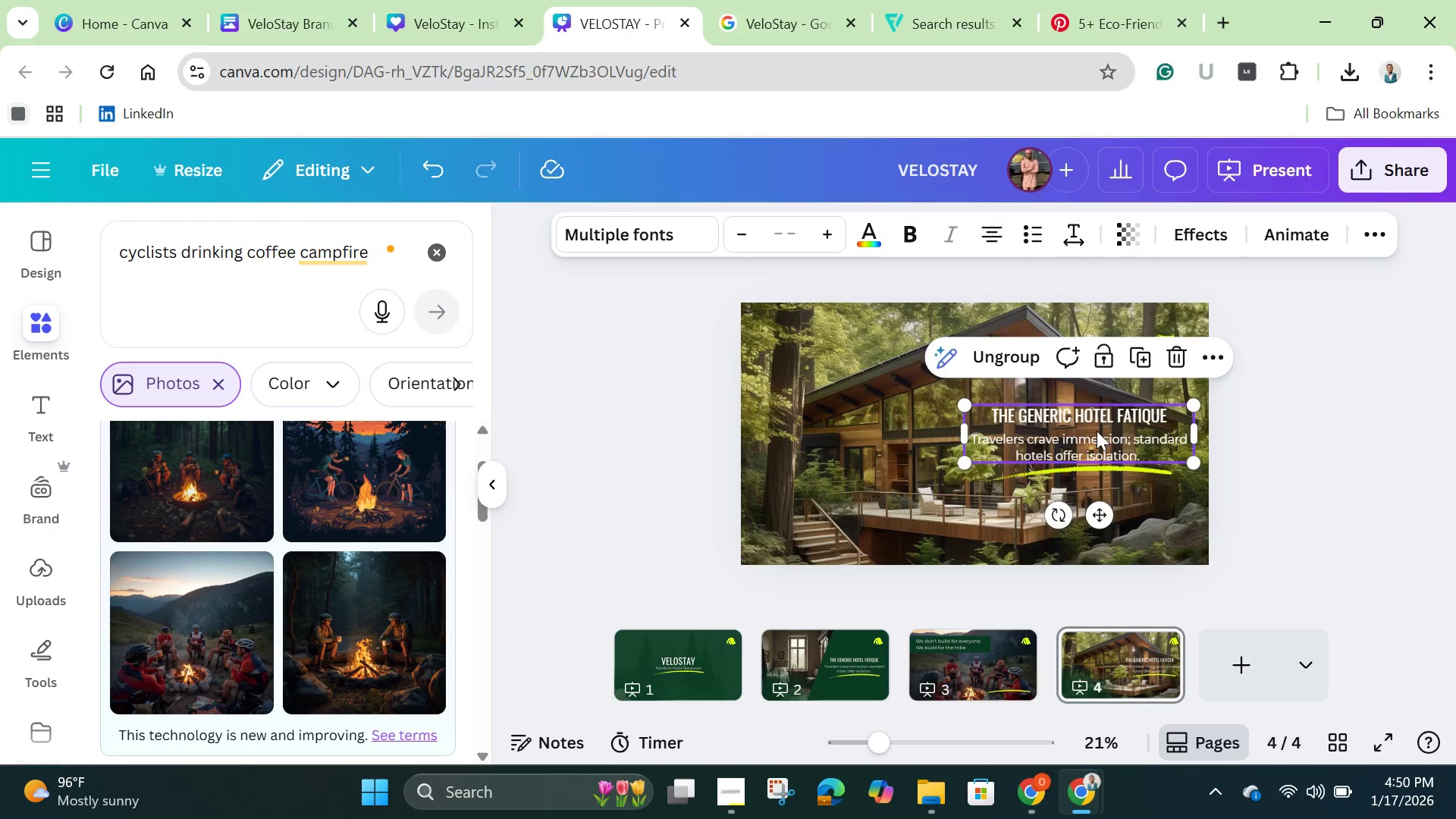 
left_click_drag(start_coordinate=[1097, 431], to_coordinate=[977, 435])
 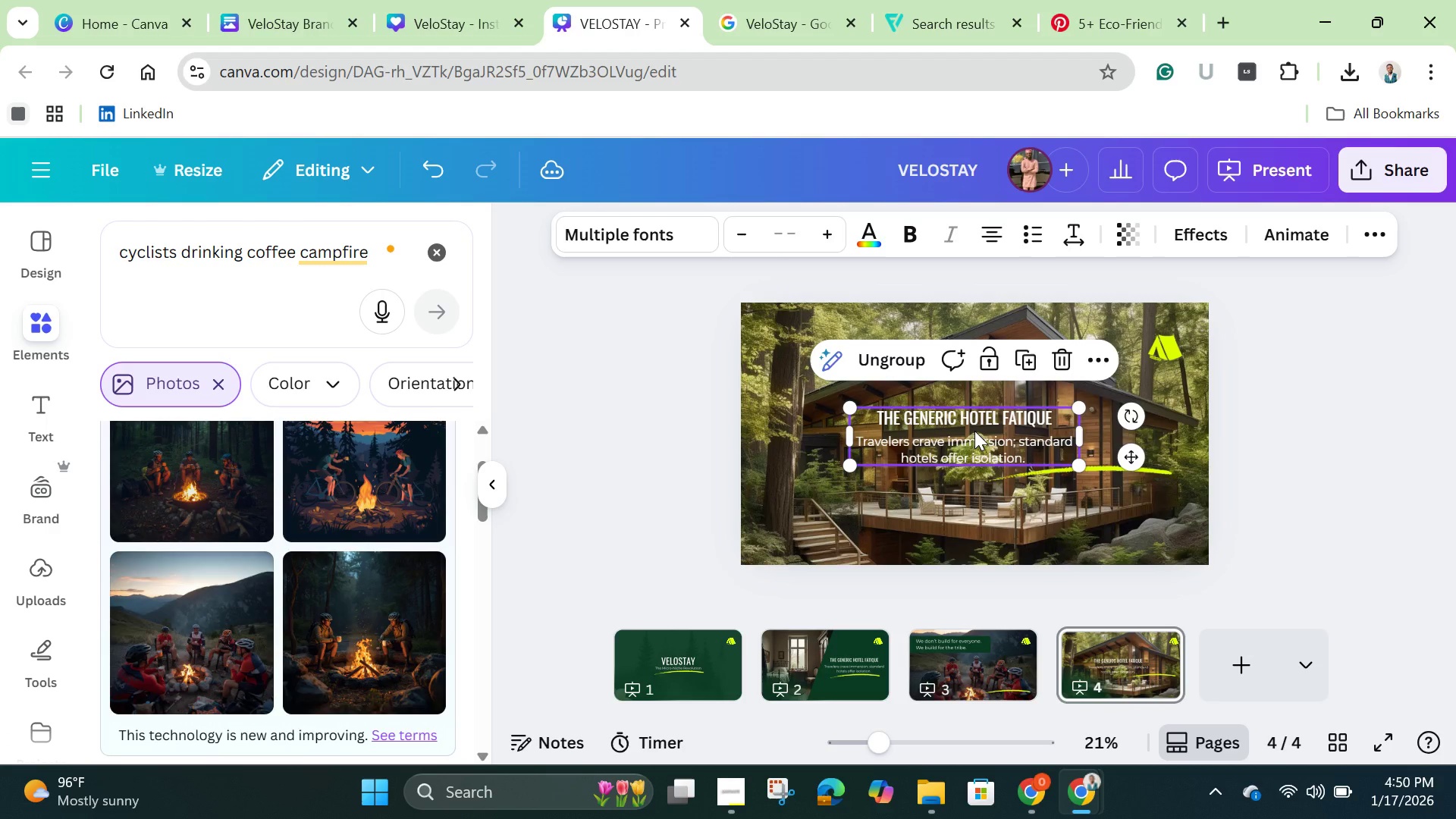 
left_click([974, 431])
 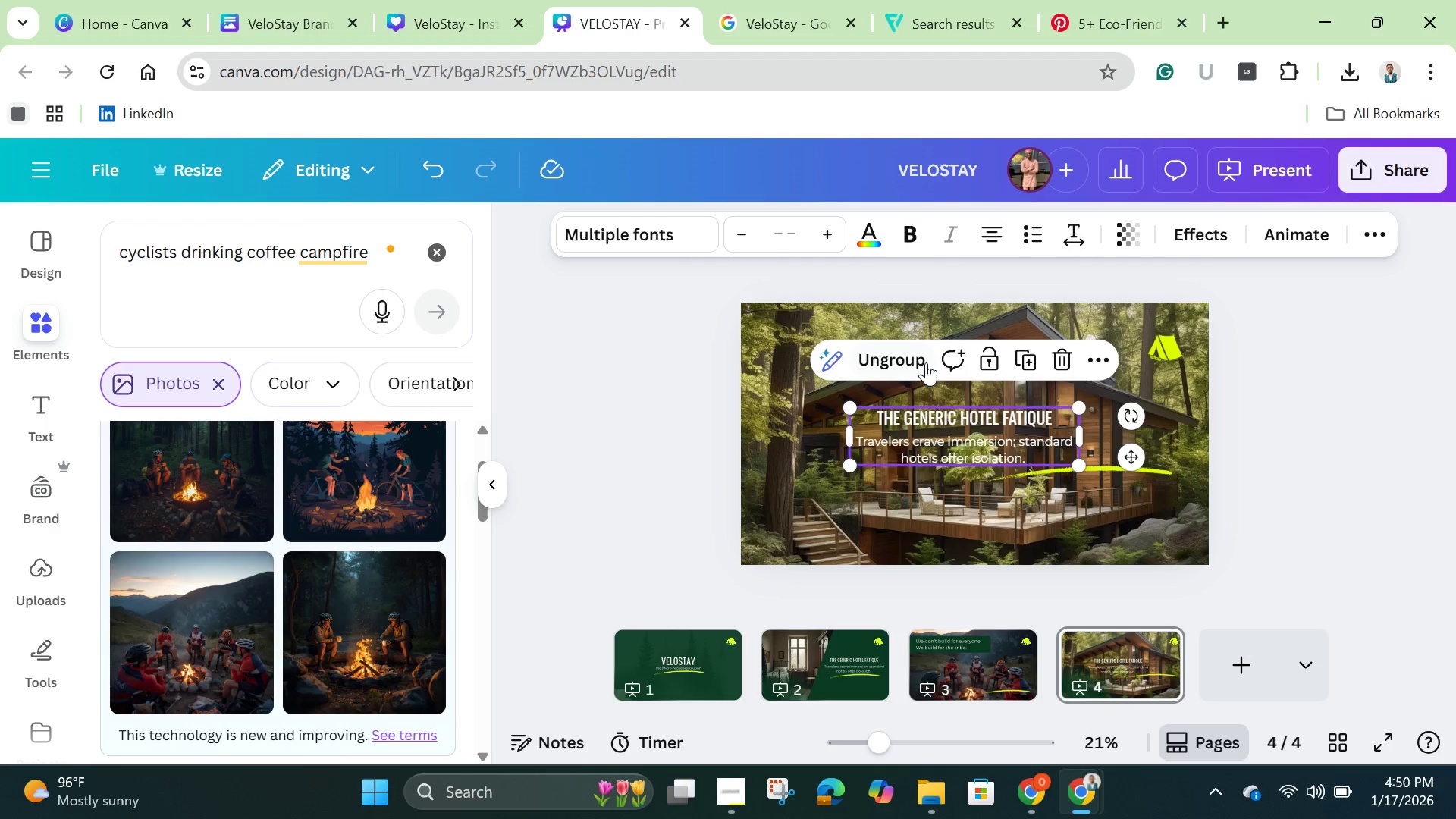 
left_click([924, 361])
 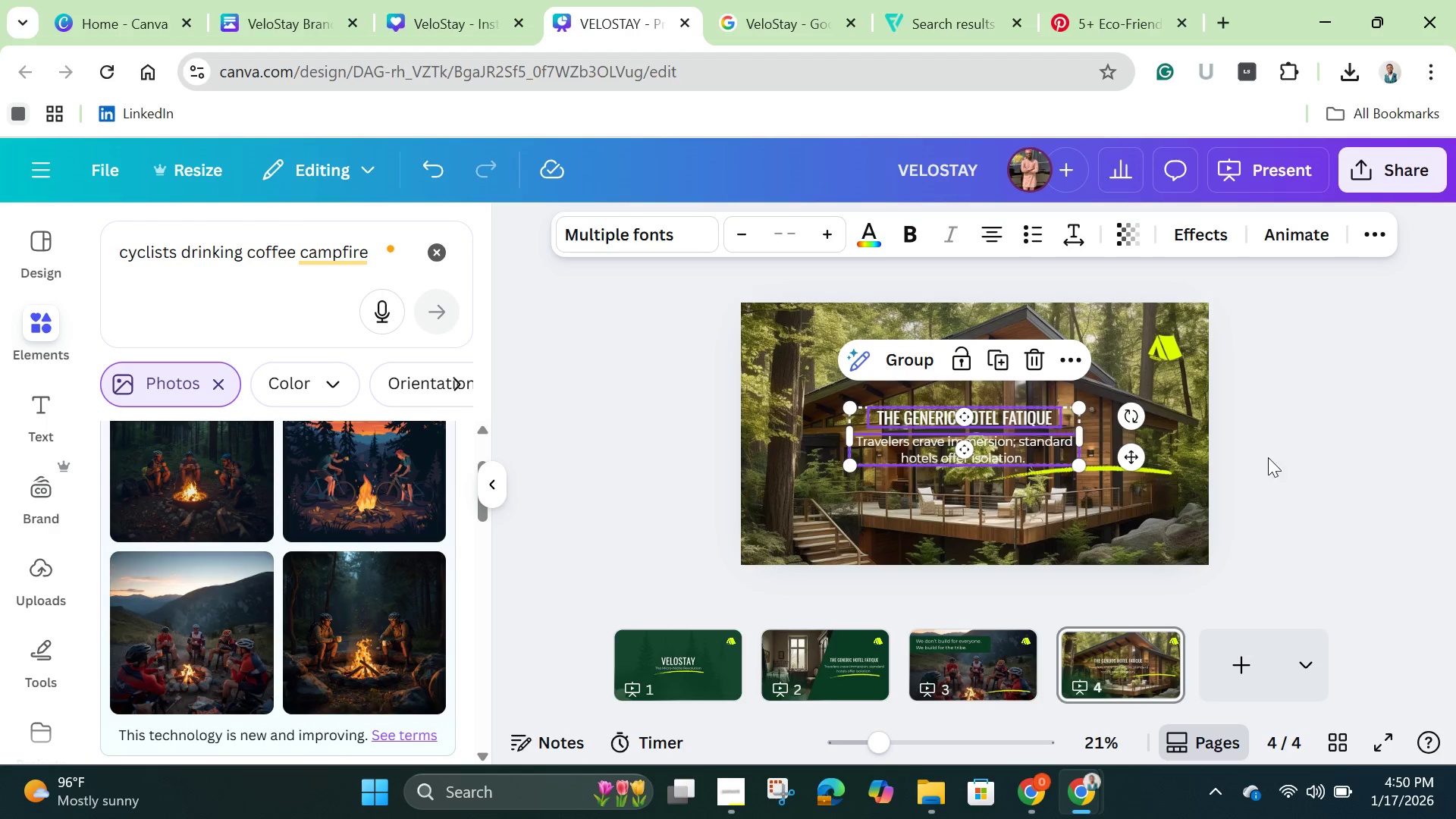 
left_click([1270, 459])
 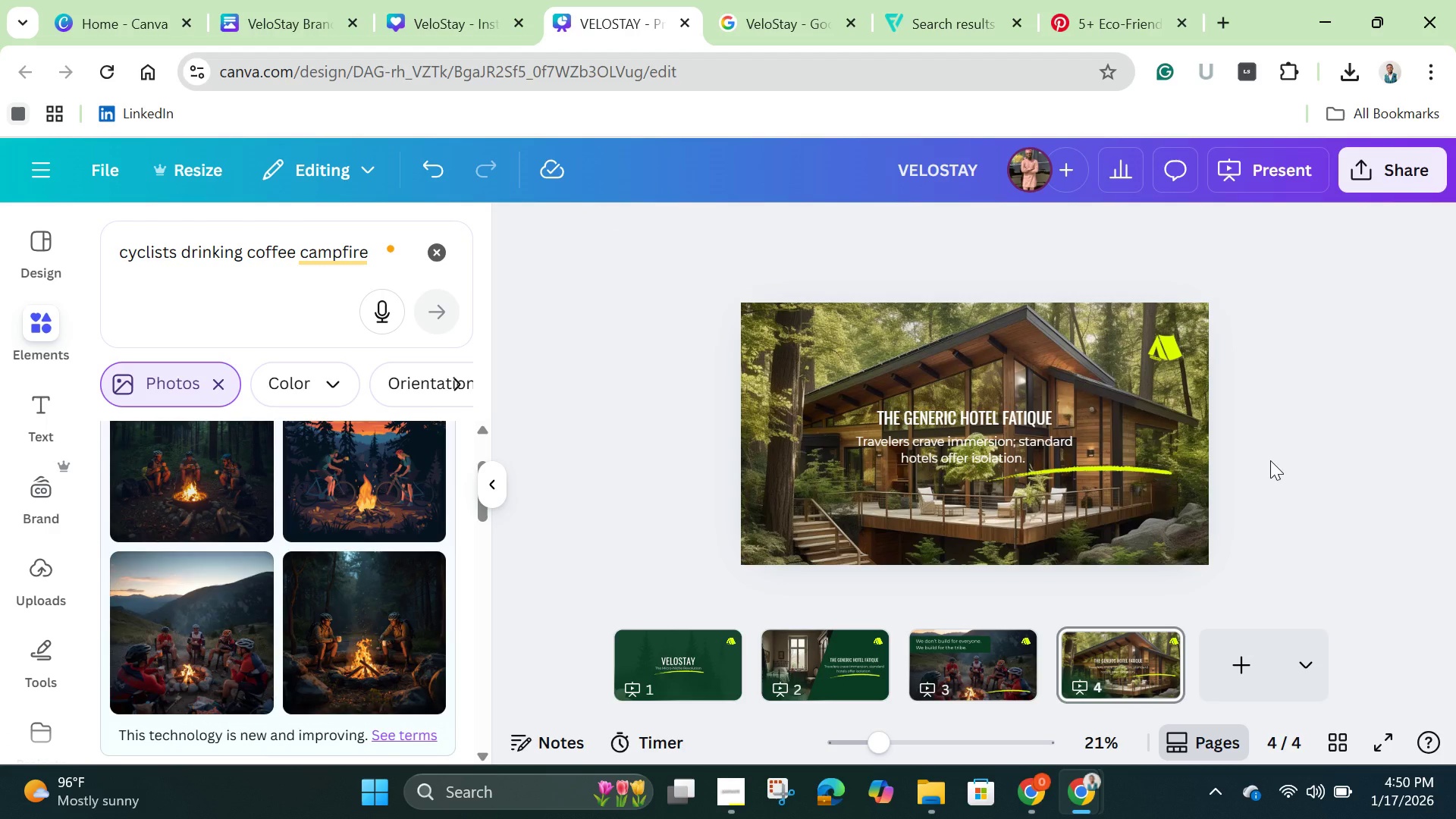 
wait(12.66)
 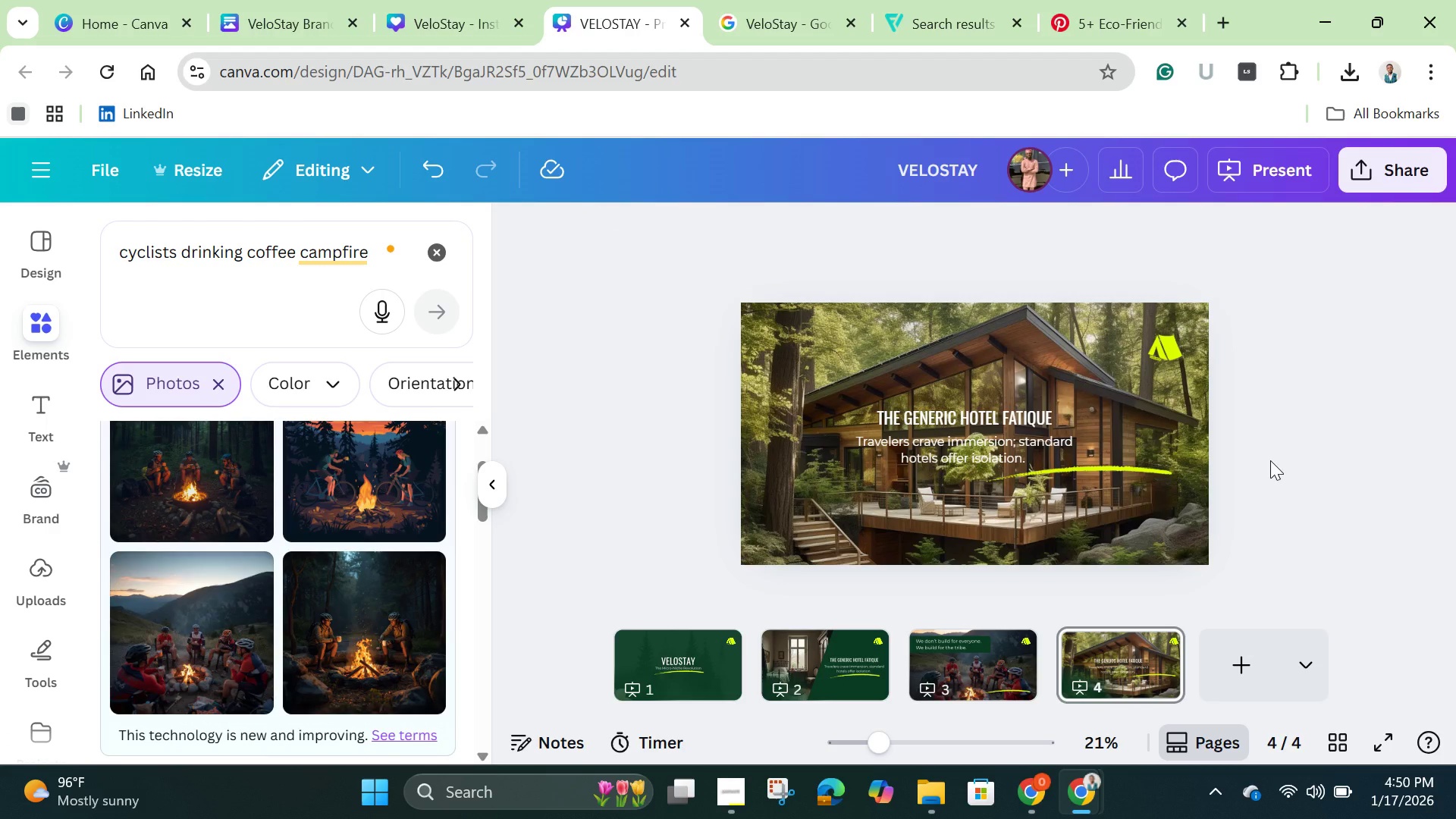 
left_click([963, 451])
 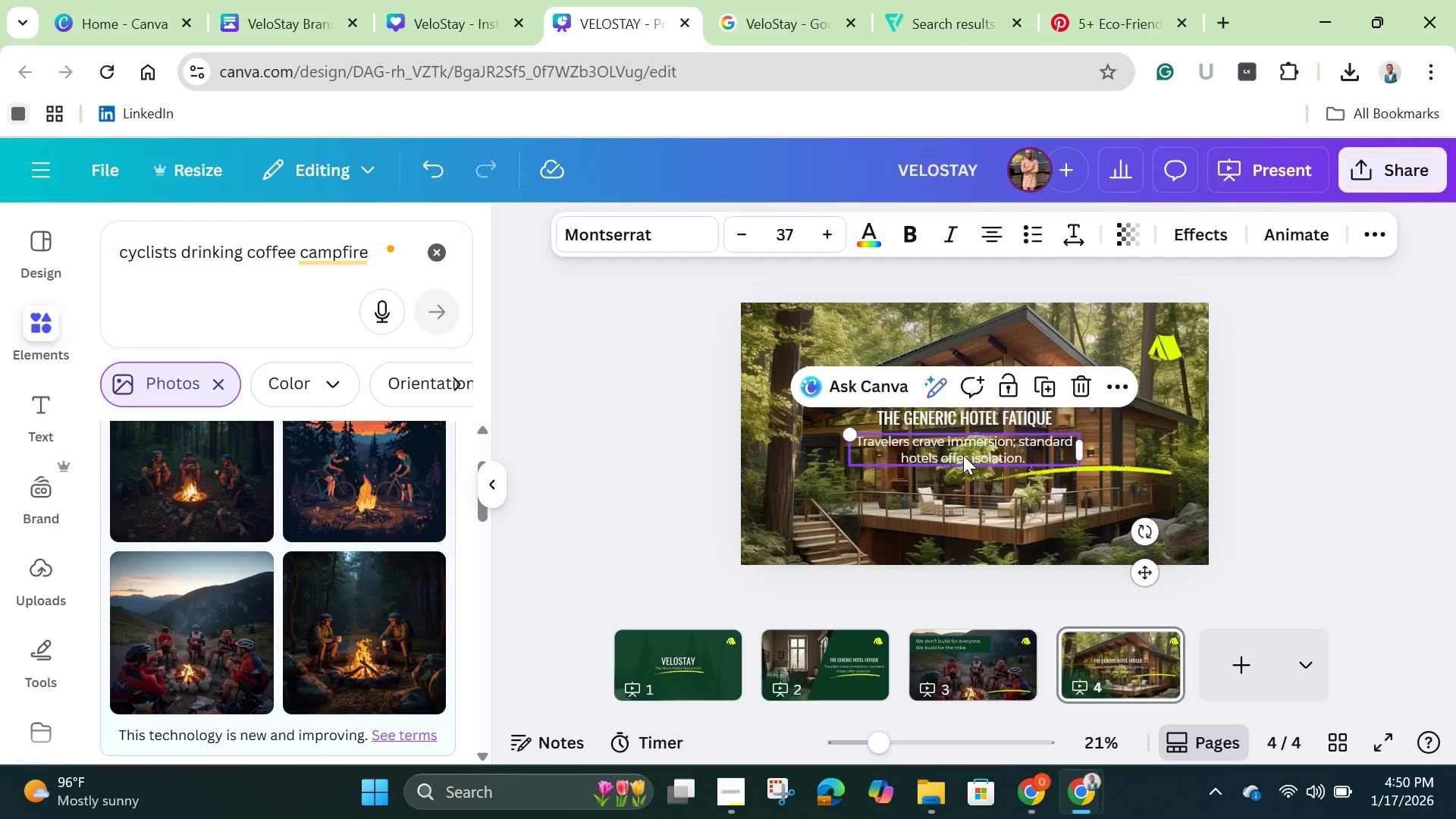 
left_click_drag(start_coordinate=[963, 456], to_coordinate=[934, 535])
 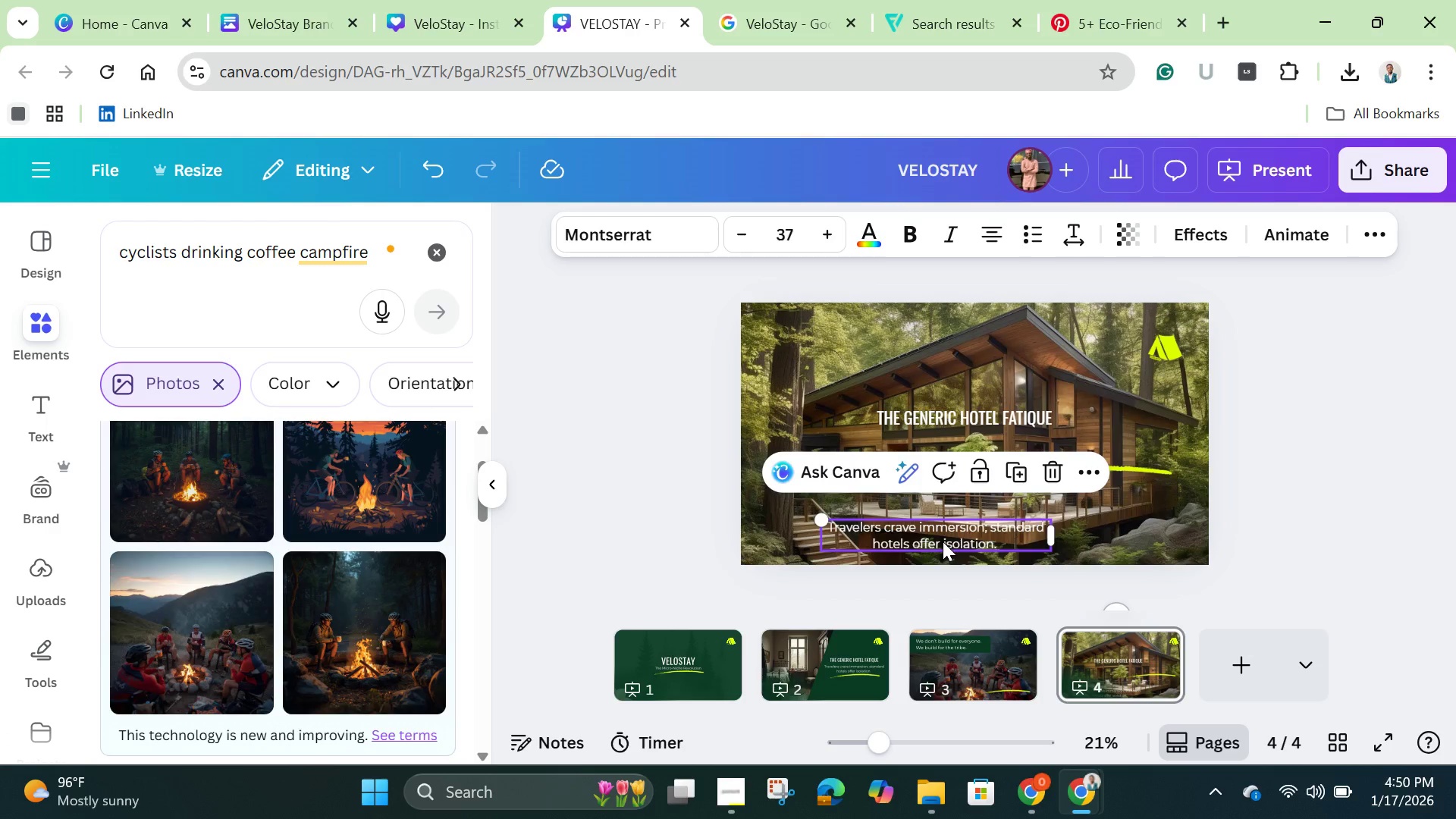 
left_click([943, 541])
 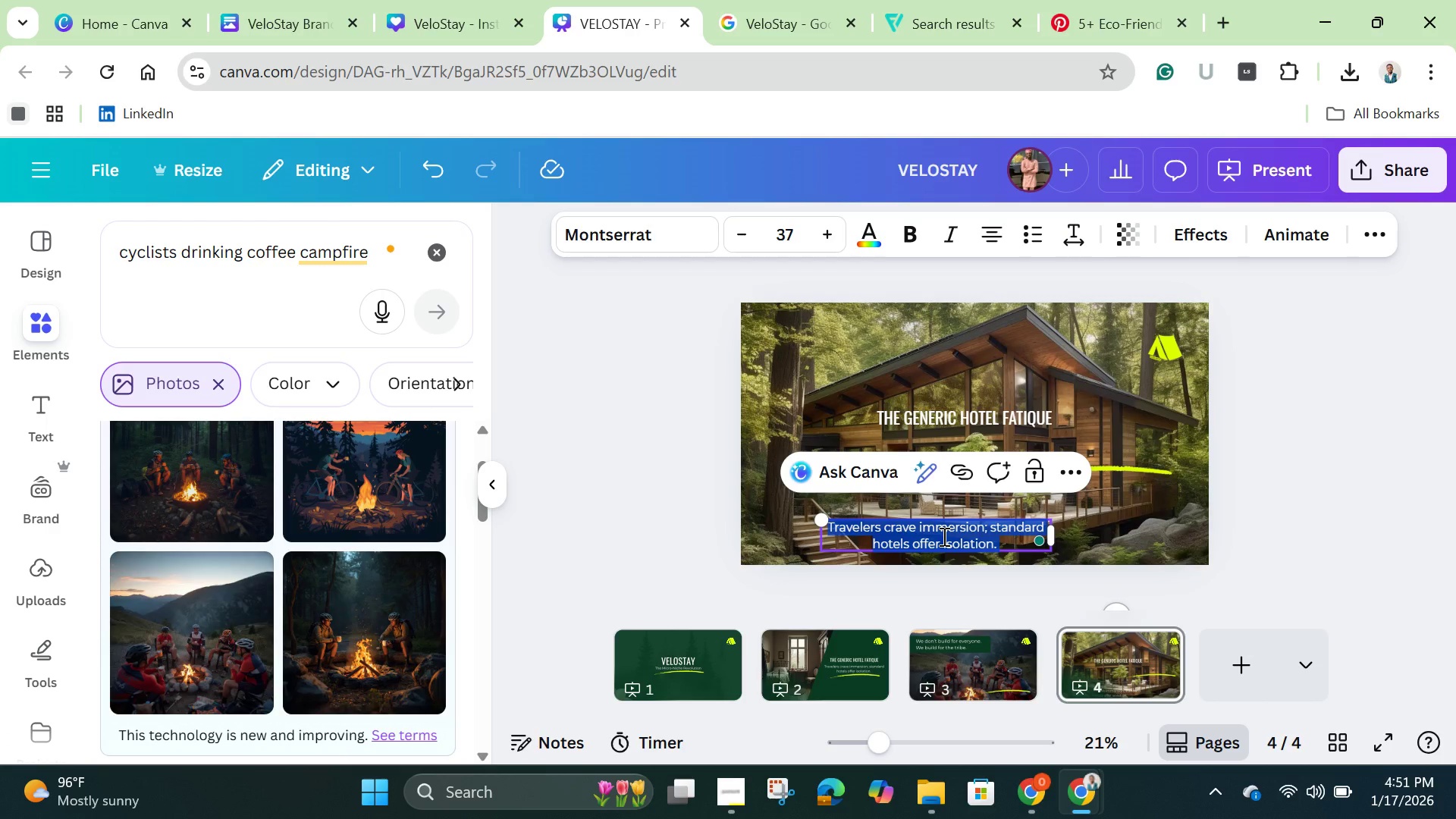 
key(Backspace)
 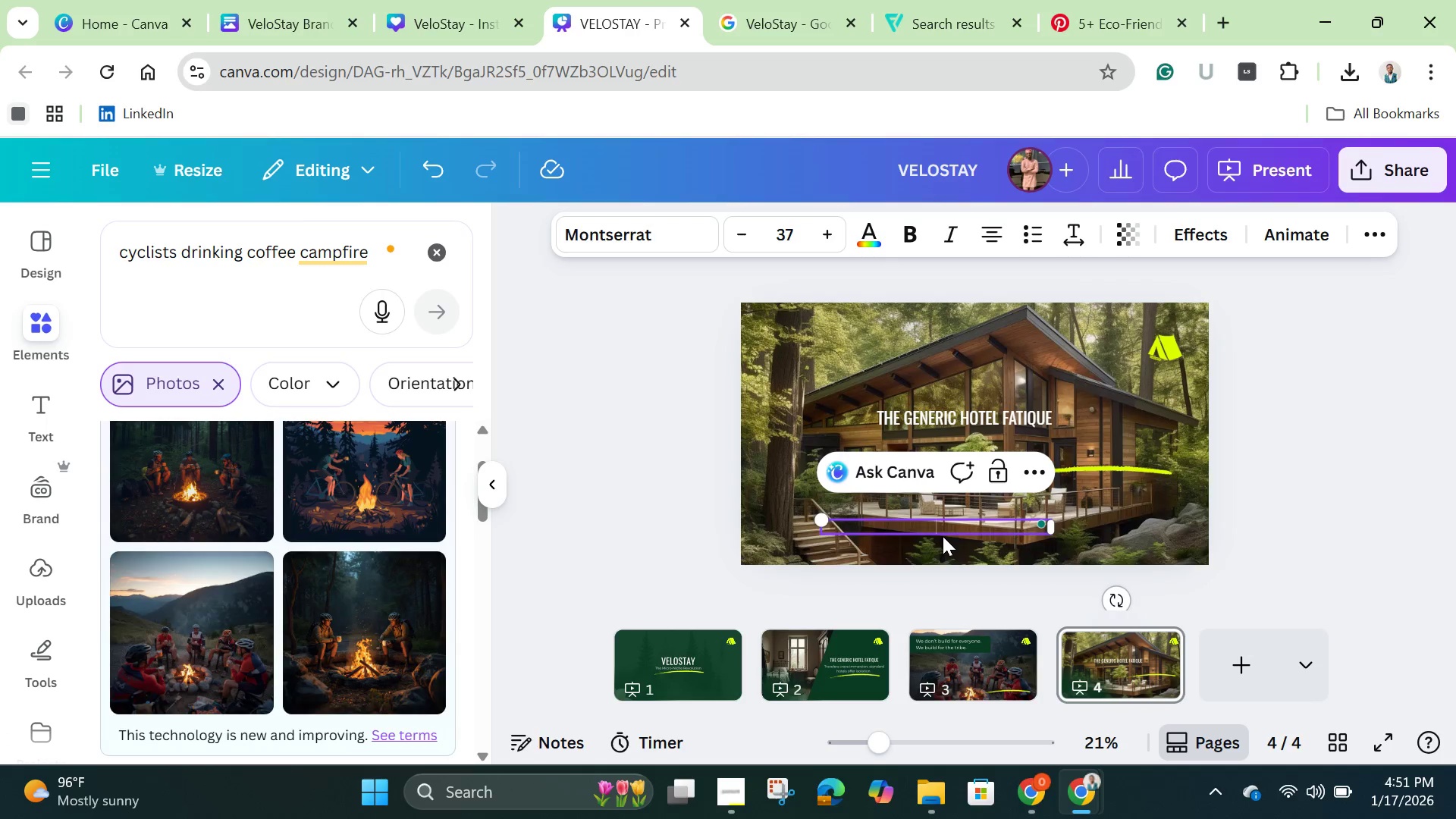 
wait(5.66)
 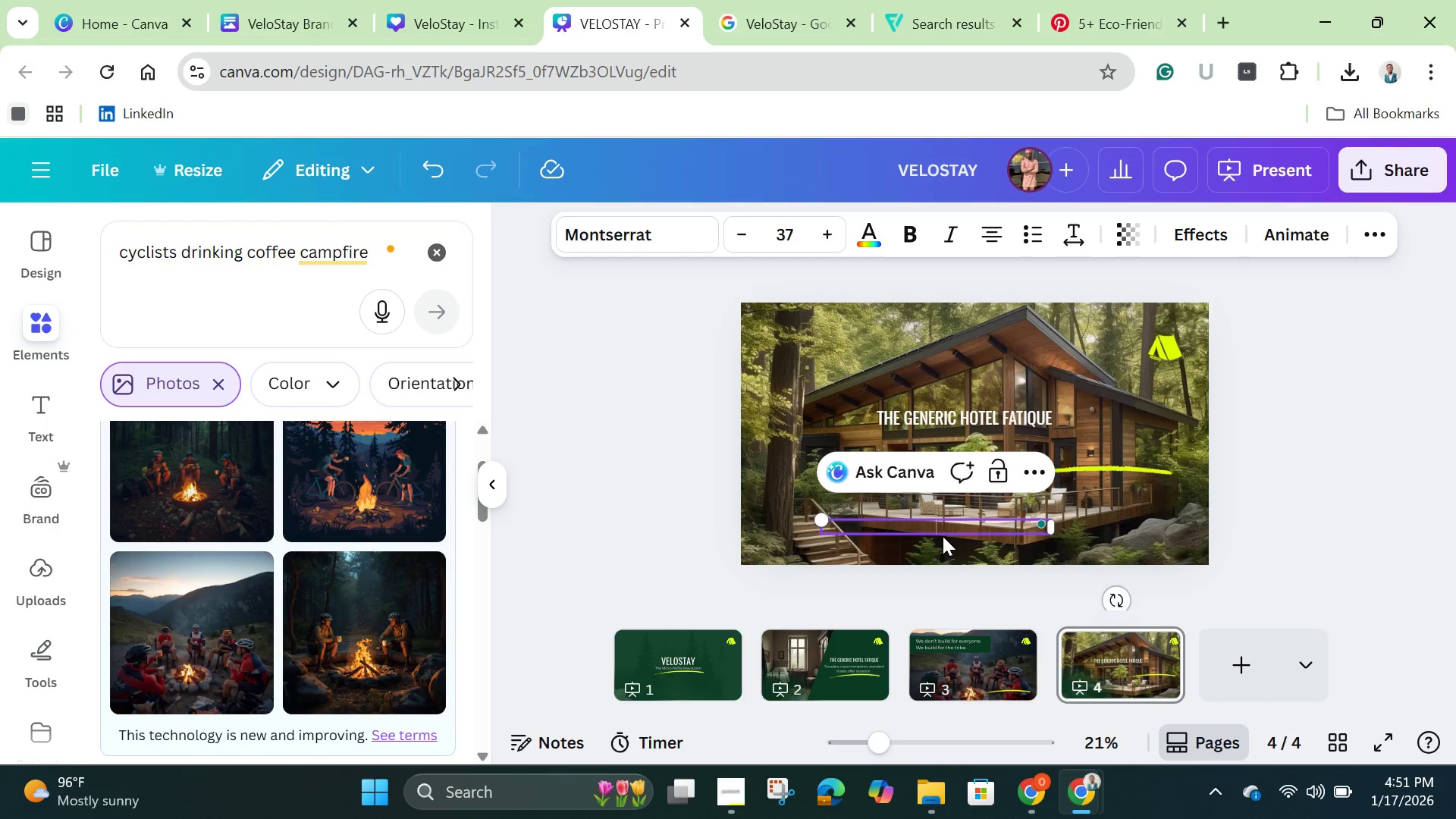 
hold_key(key=ShiftLeft, duration=1.52)
 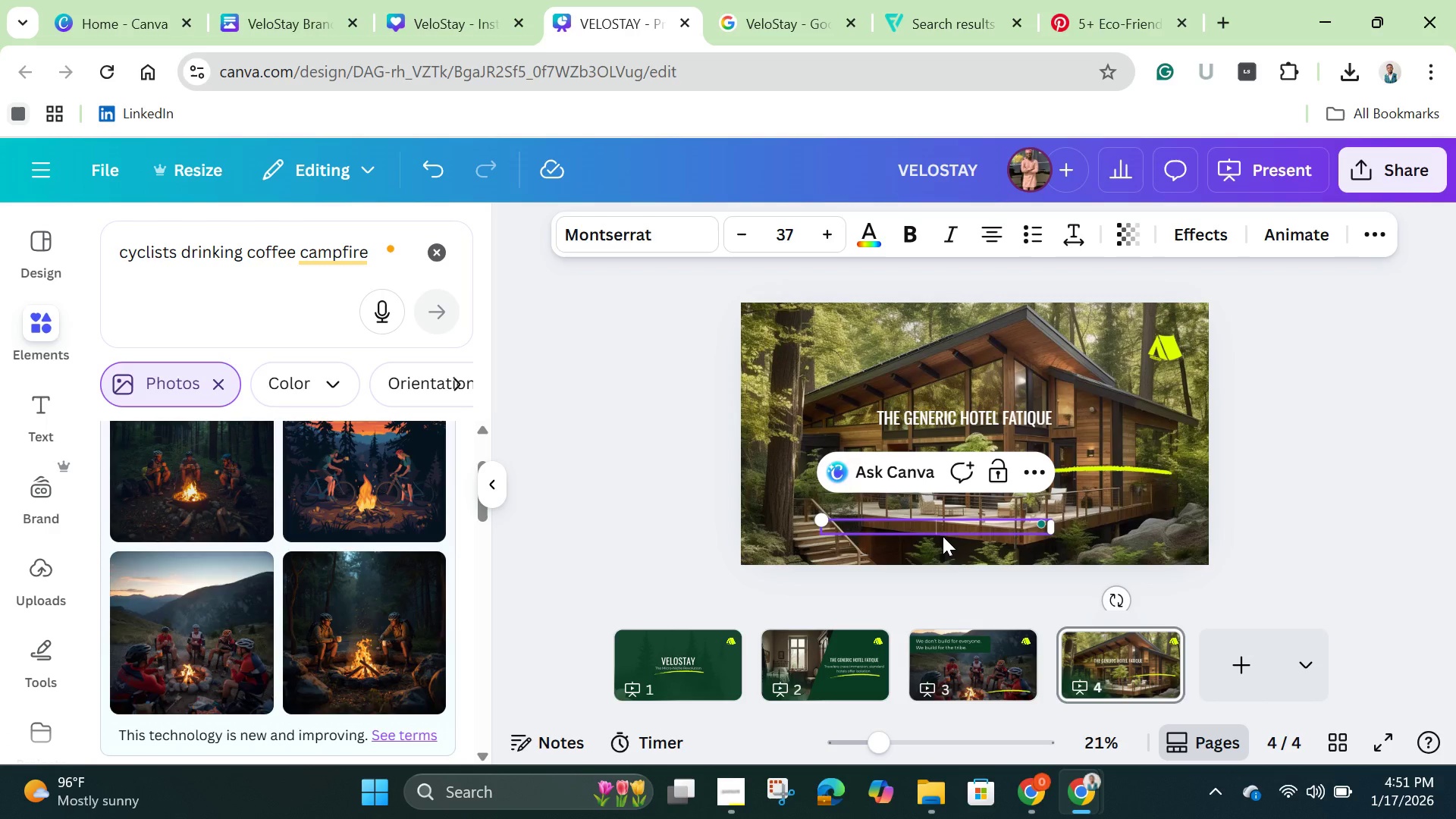 
hold_key(key=ShiftLeft, duration=1.53)
 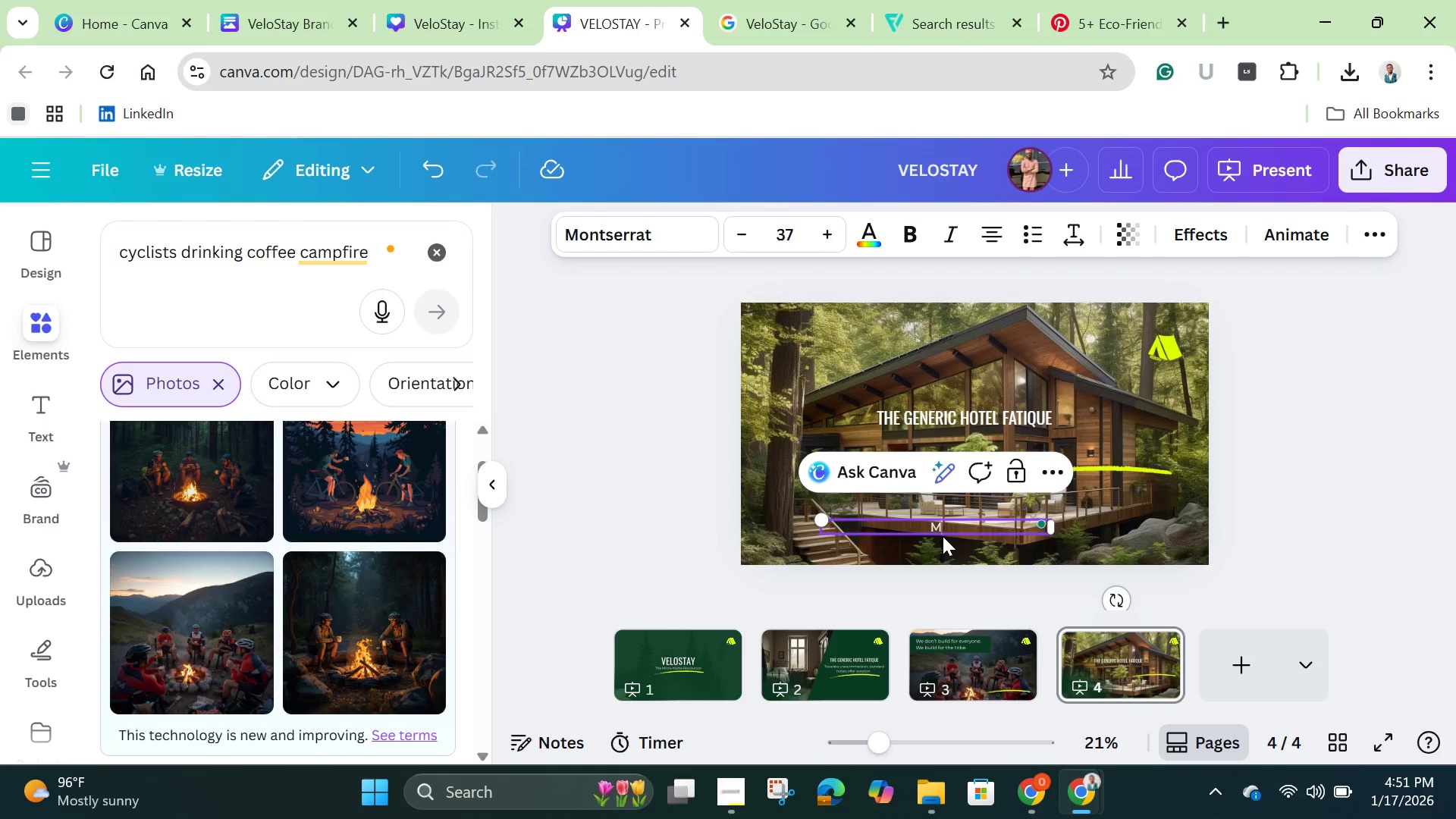 
key(Shift+M)
 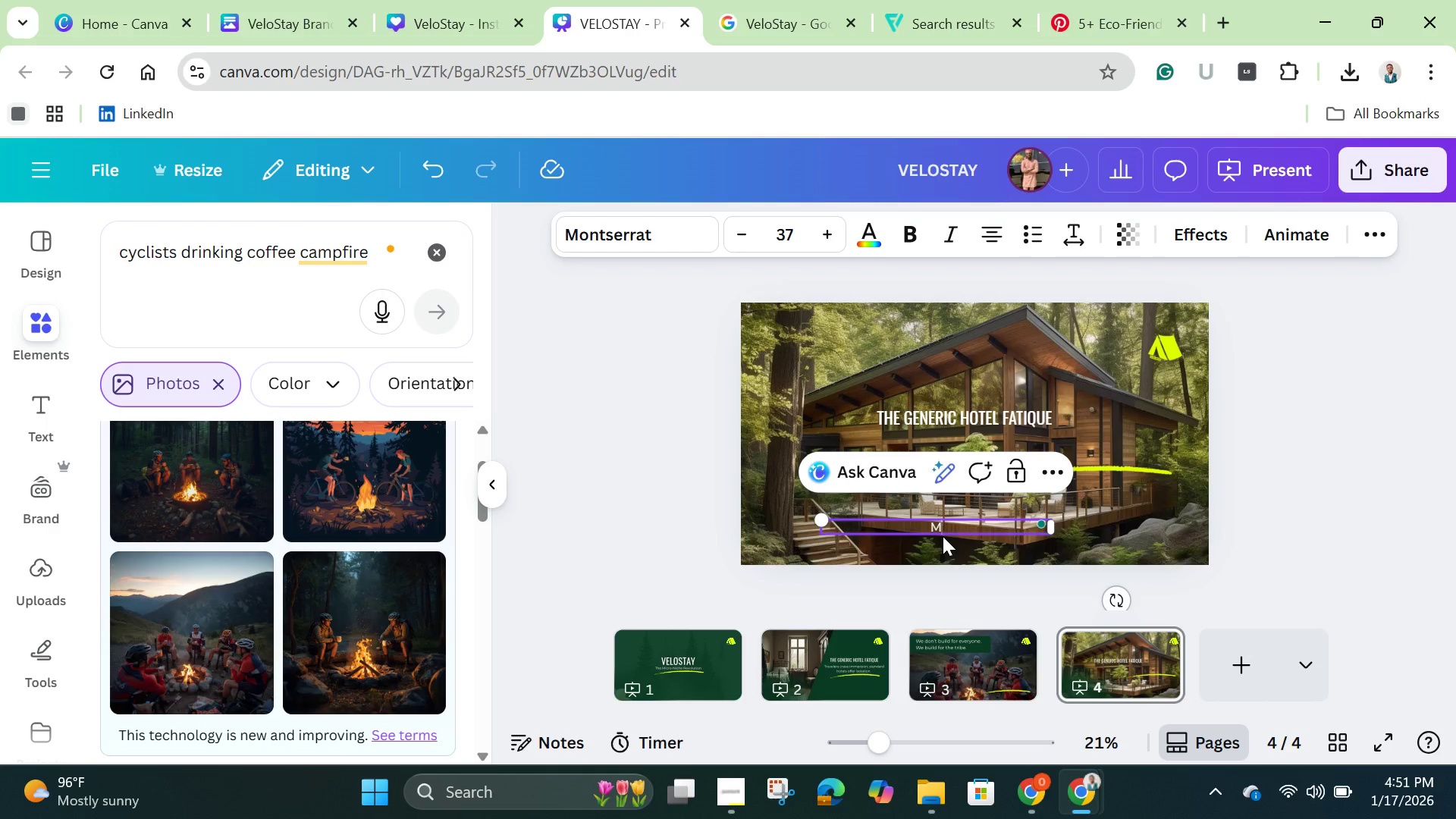 
type(ud Room E)
 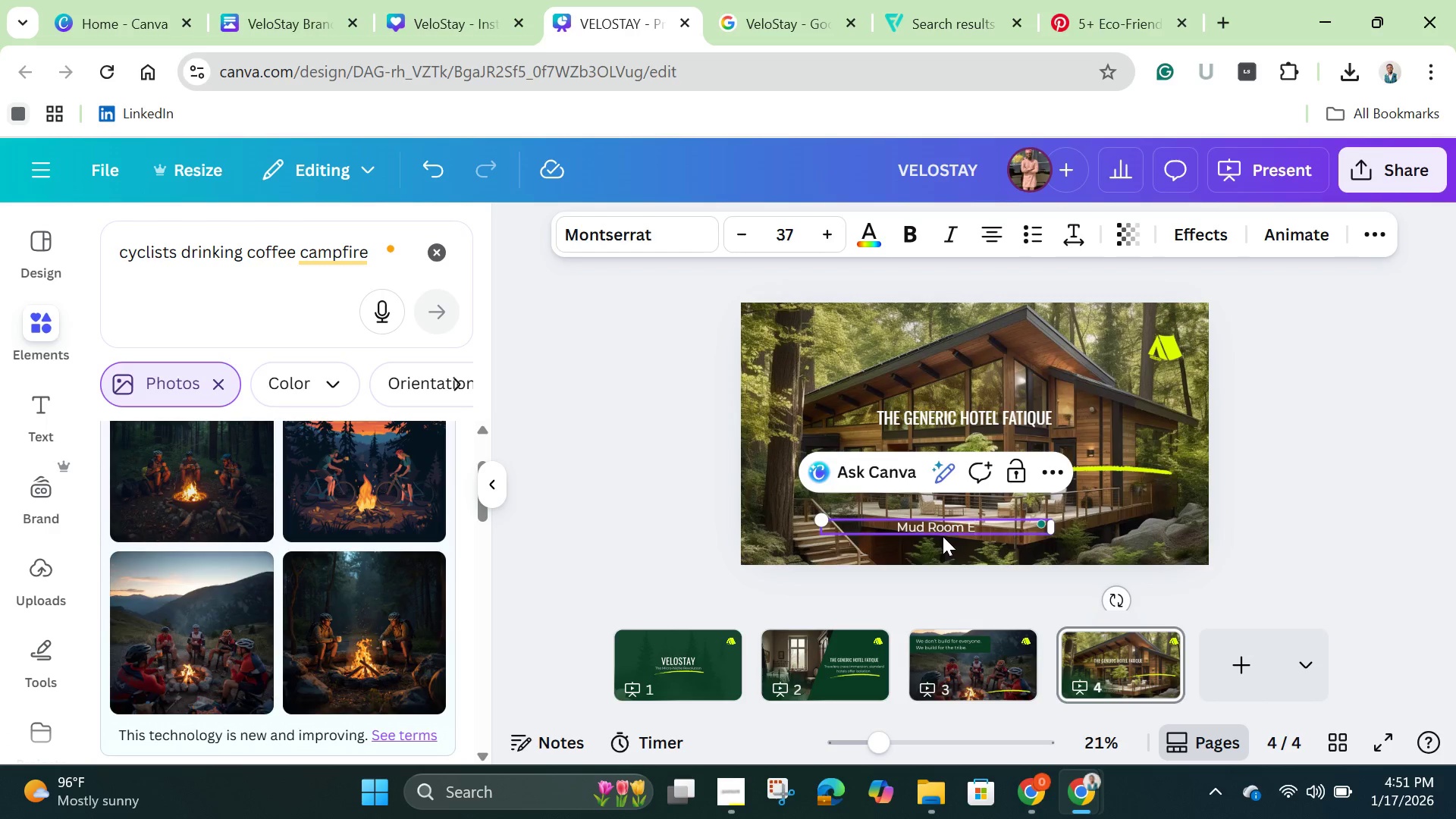 
type(ntry)
 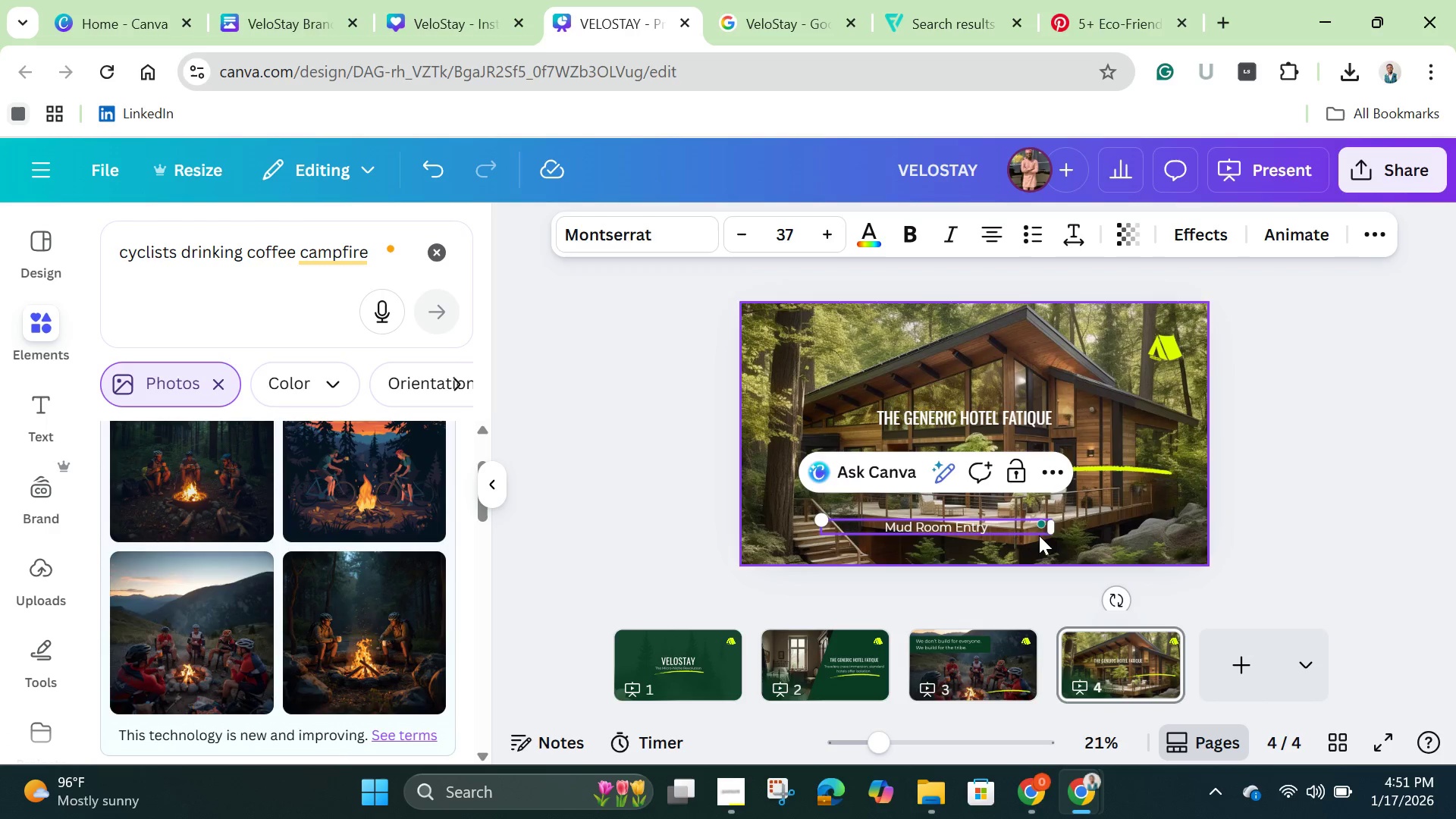 
left_click_drag(start_coordinate=[1050, 529], to_coordinate=[938, 523])
 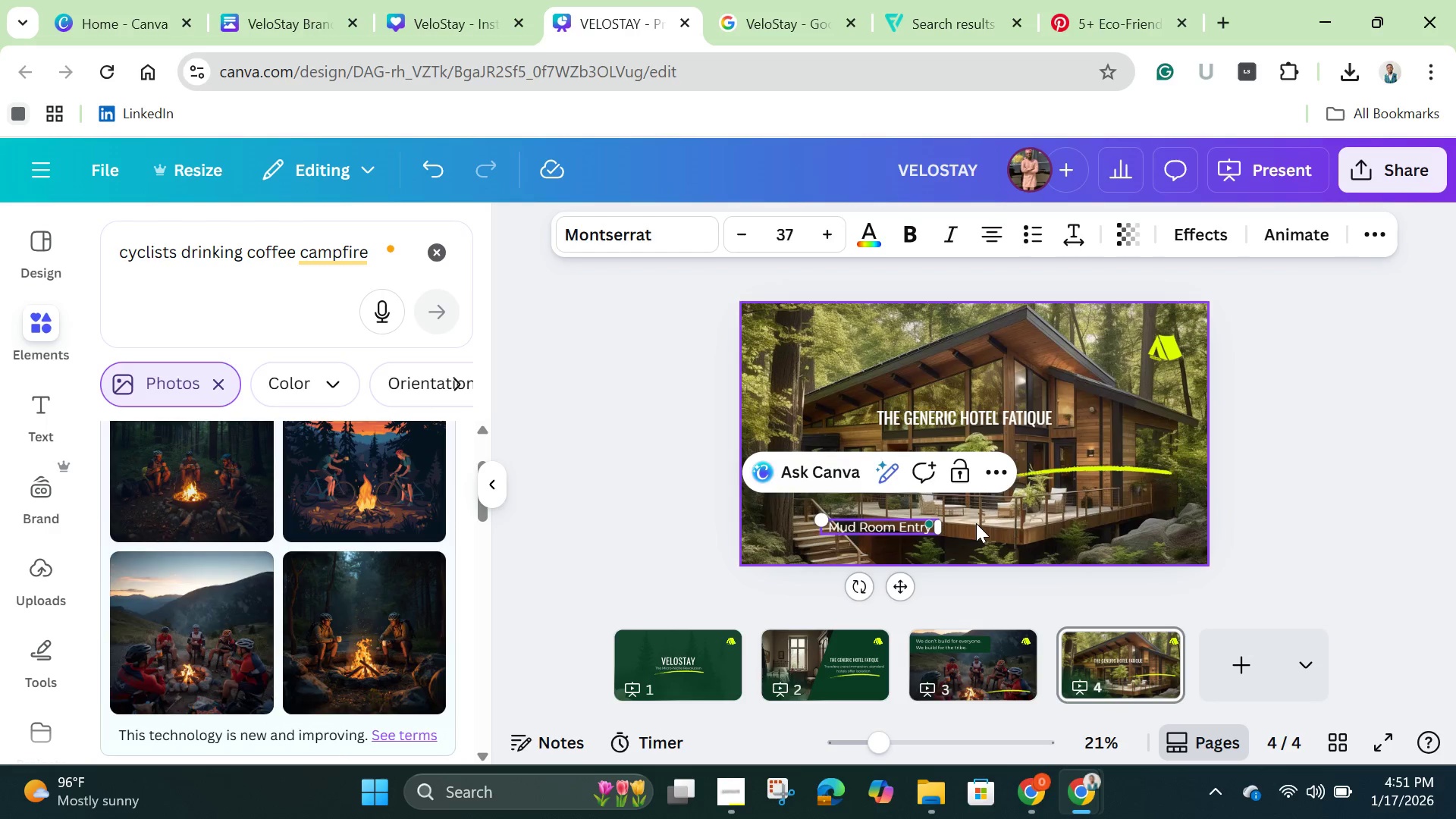 
left_click([976, 523])
 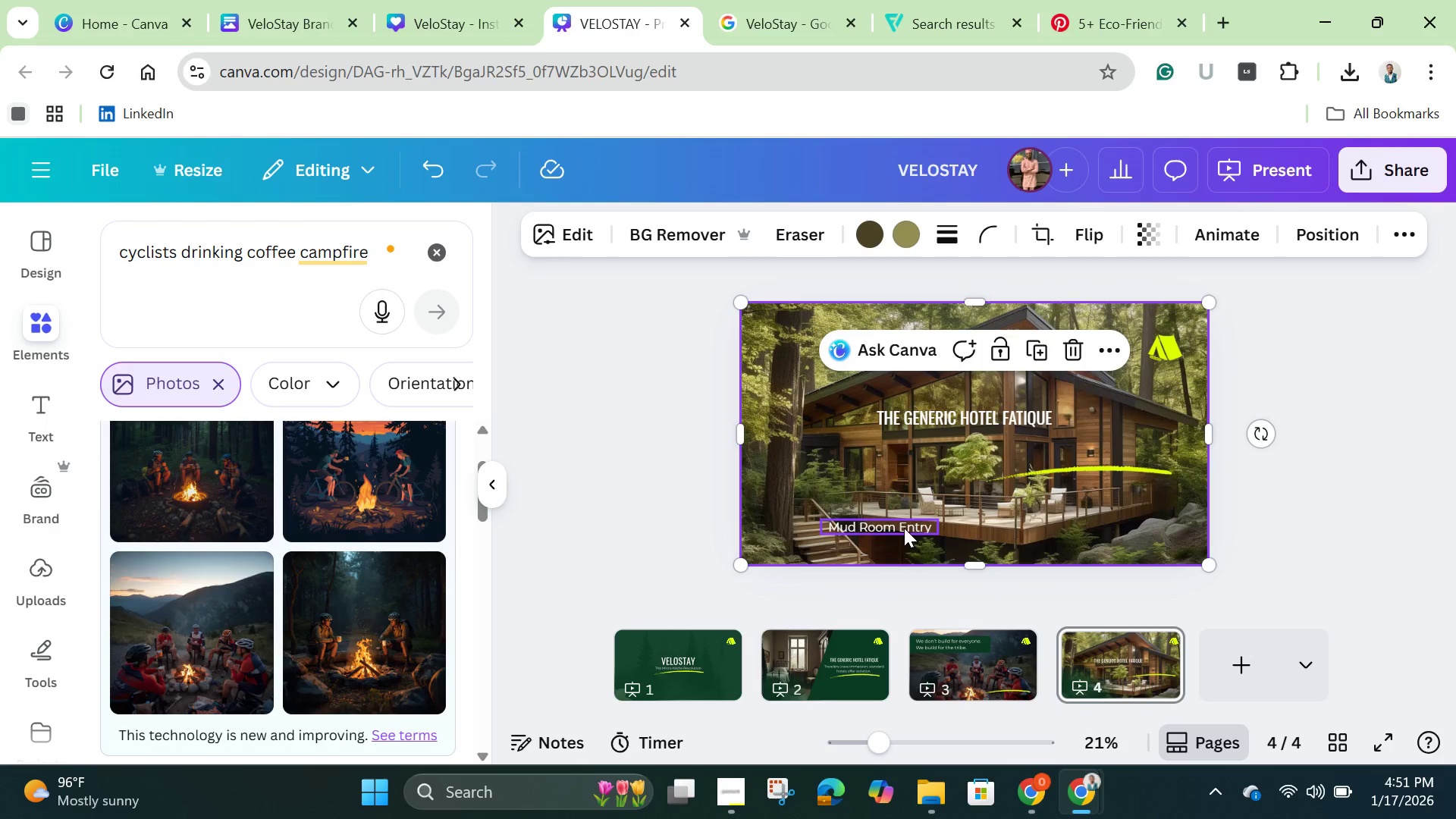 
left_click_drag(start_coordinate=[902, 528], to_coordinate=[955, 539])
 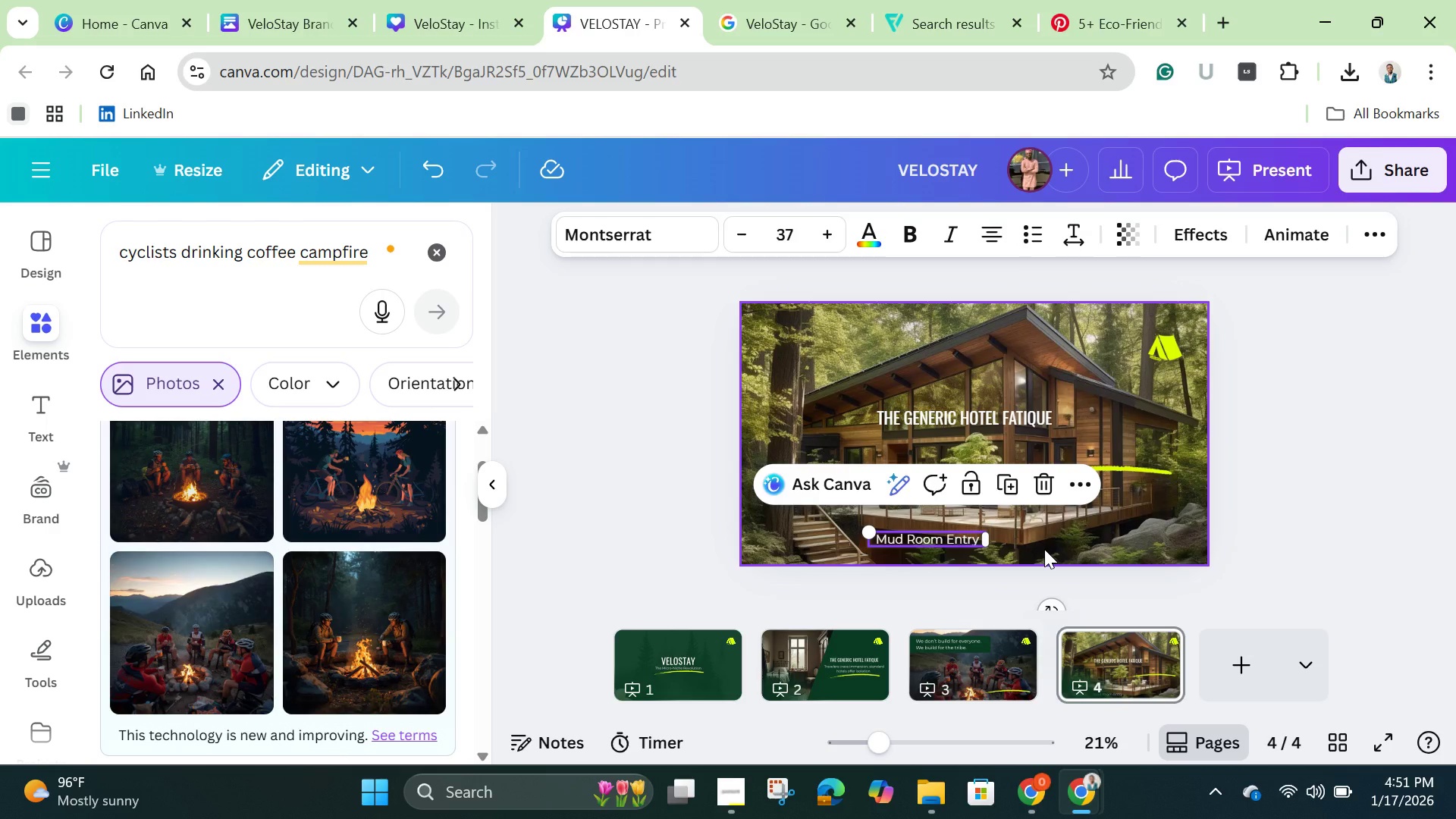 
left_click([1044, 549])
 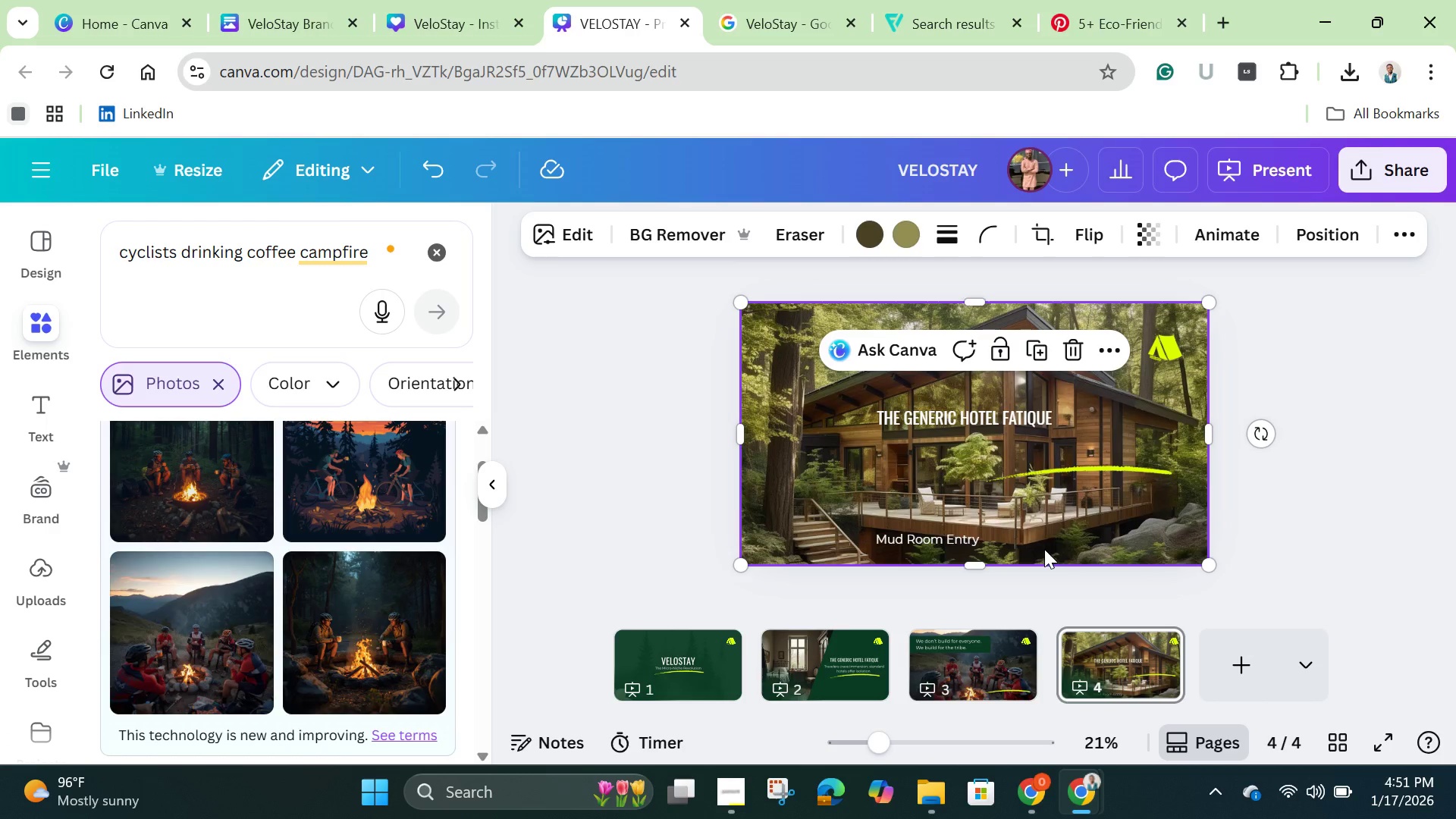 
wait(10.95)
 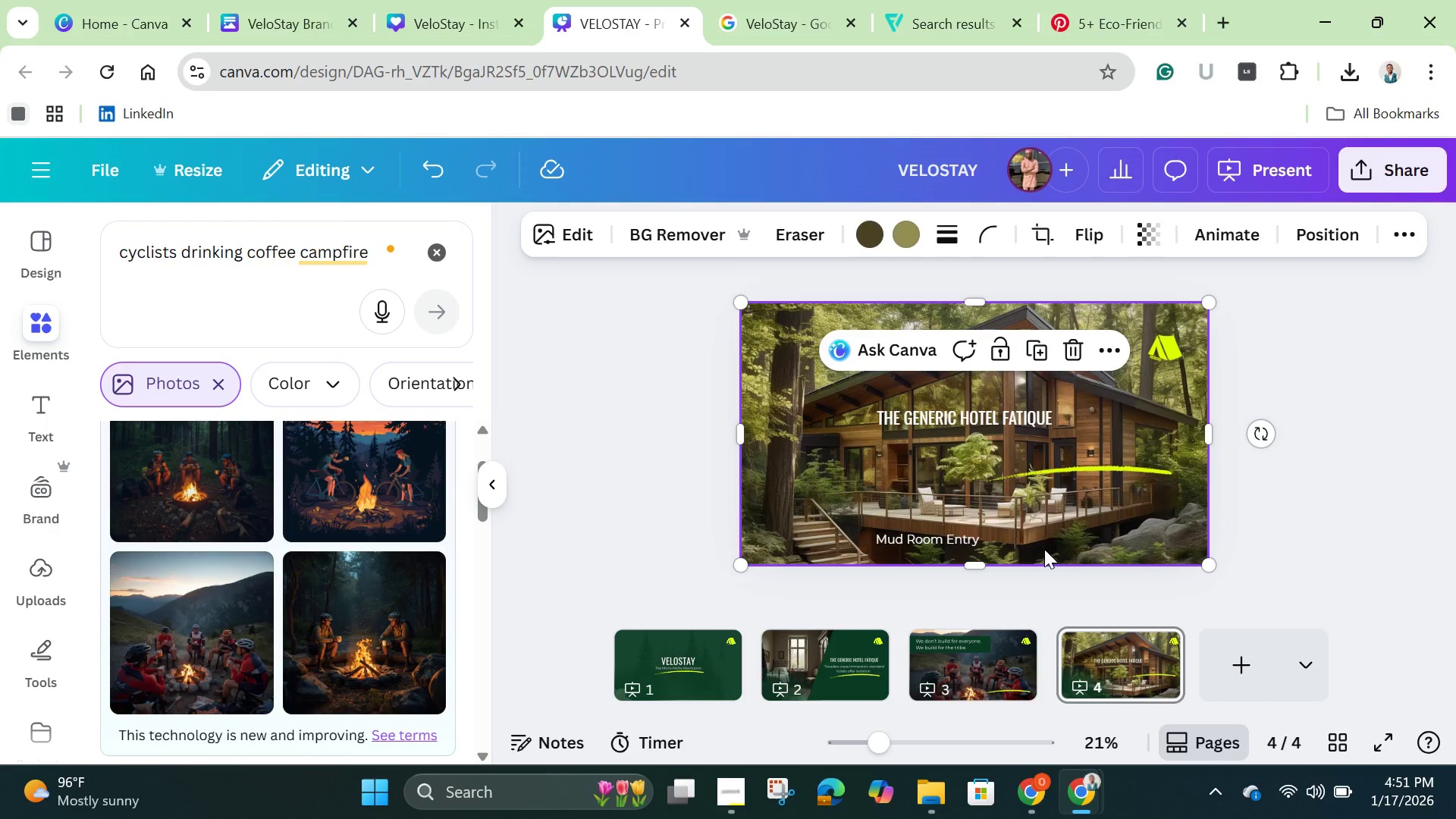 
left_click_drag(start_coordinate=[884, 739], to_coordinate=[918, 755])
 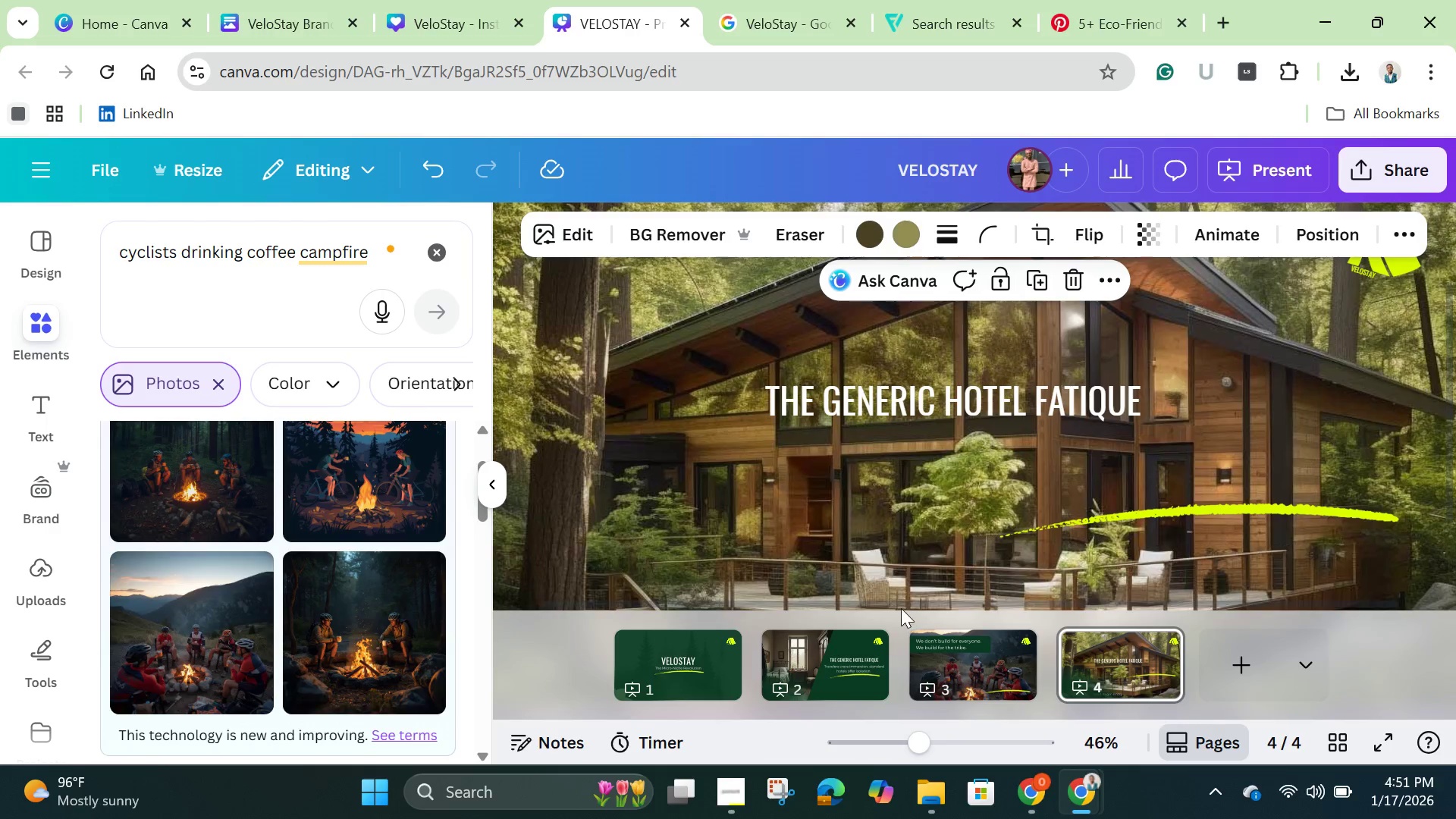 
scroll: coordinate [901, 608], scroll_direction: down, amount: 1.0
 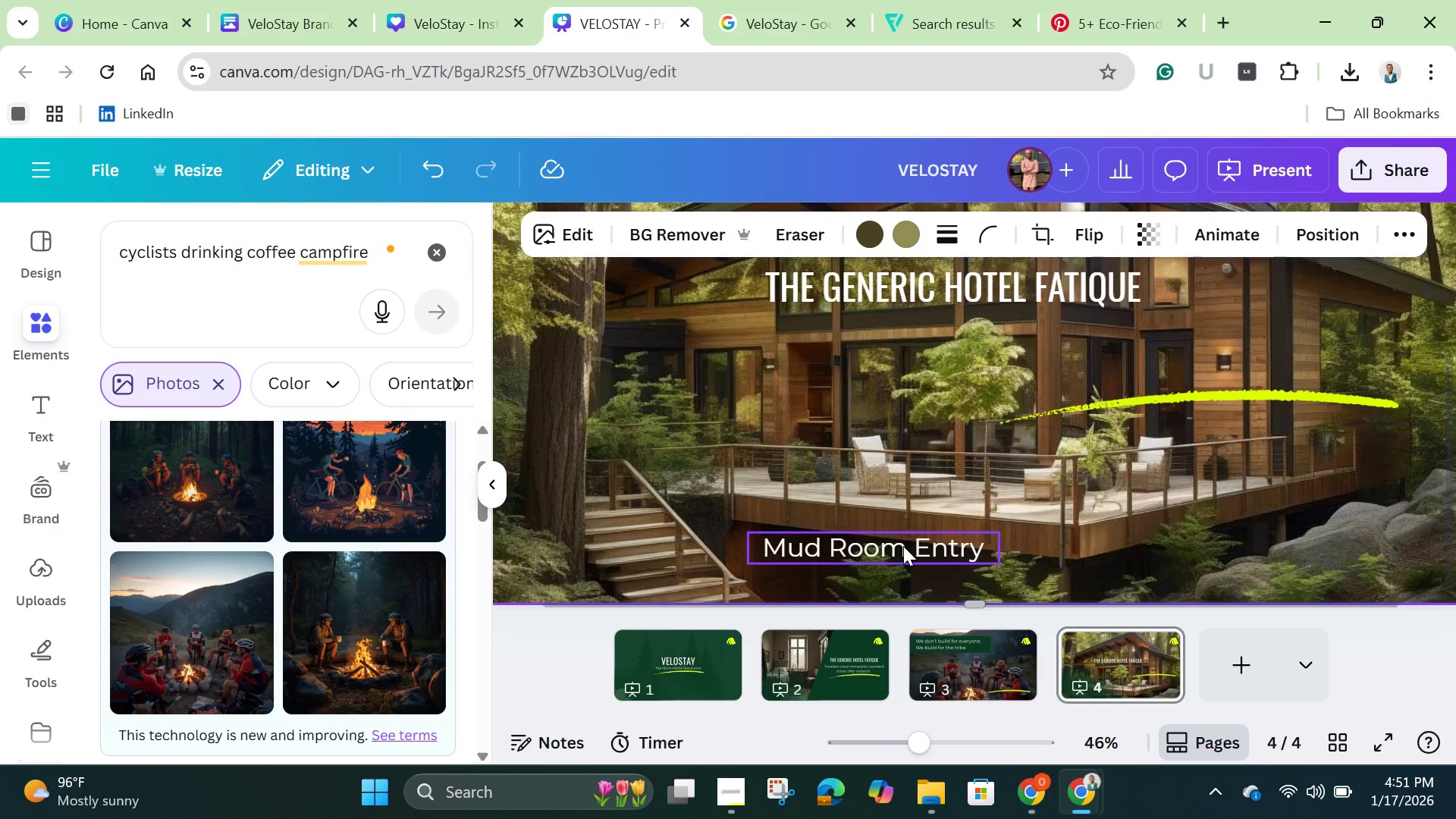 
wait(7.03)
 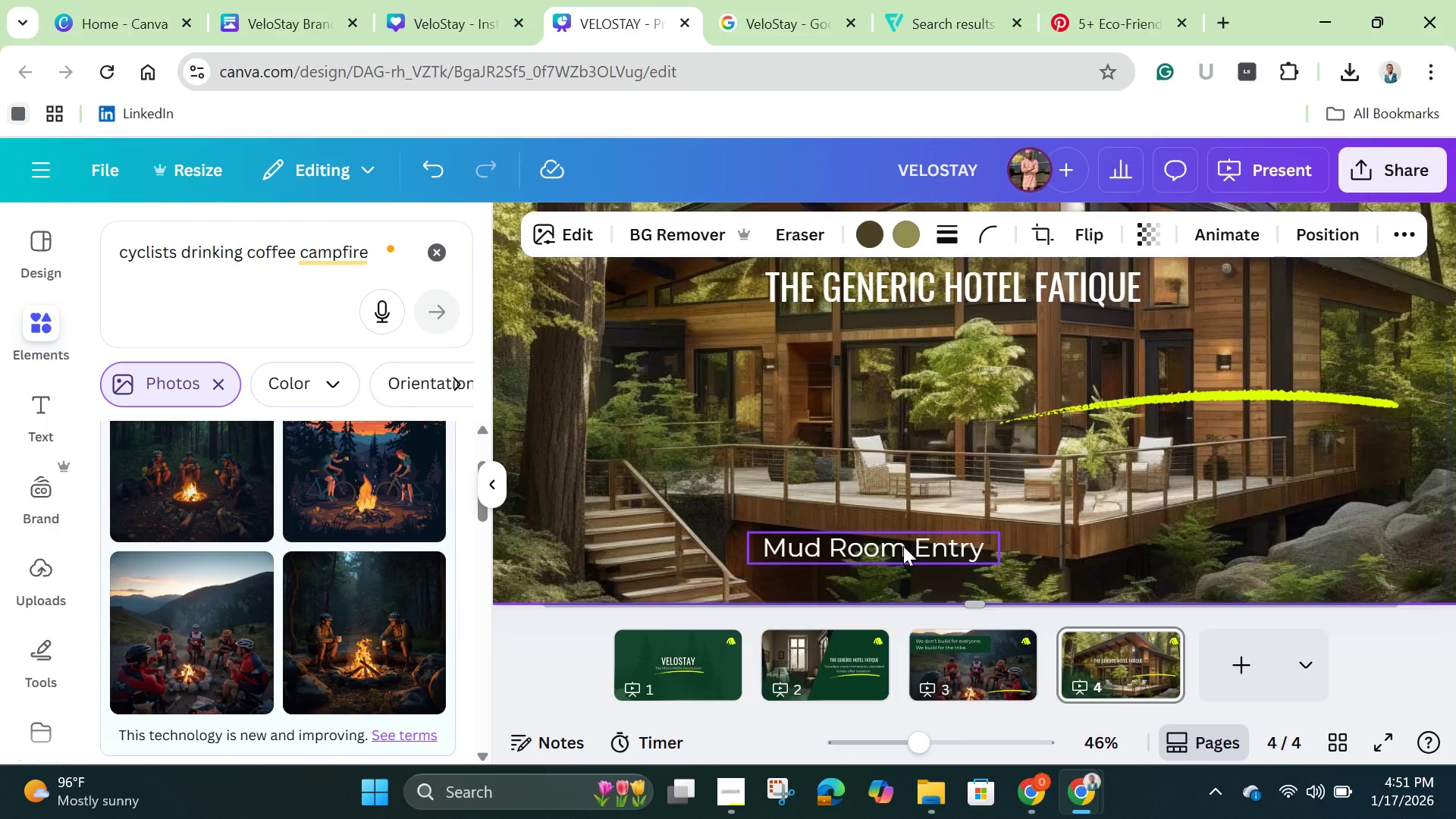 
scroll: coordinate [910, 532], scroll_direction: down, amount: 1.0
 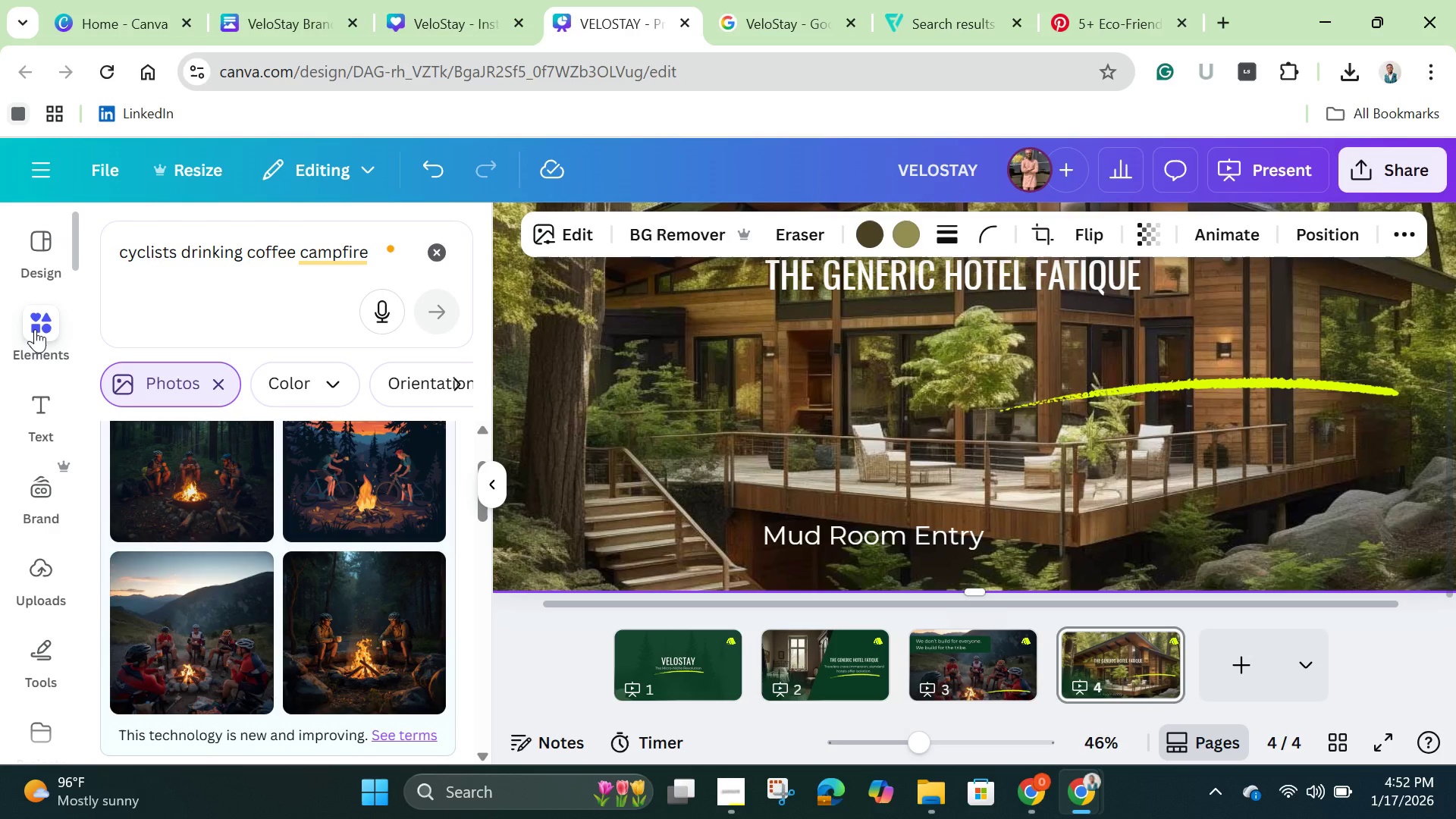 
wait(6.87)
 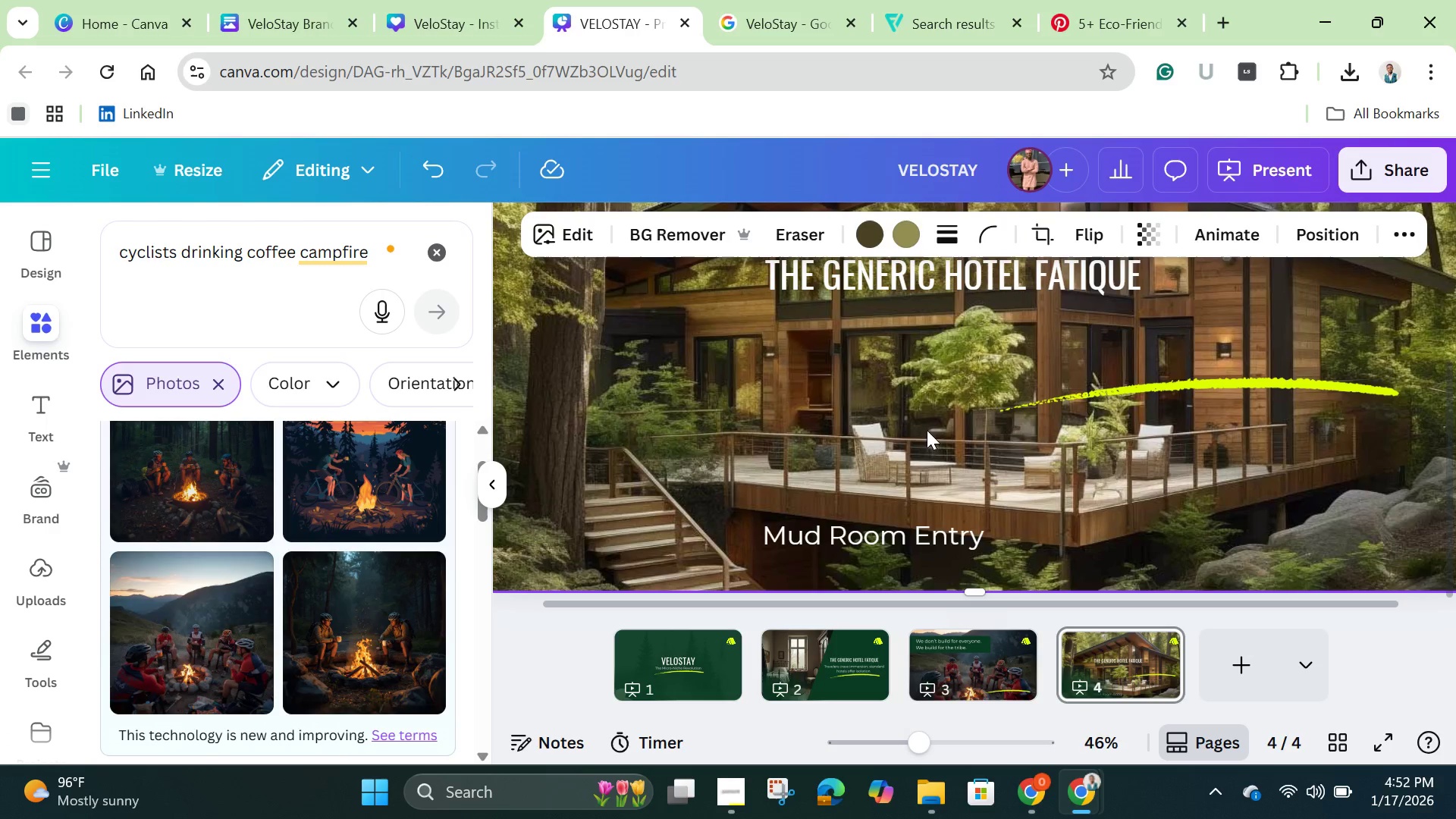 
left_click([38, 246])
 